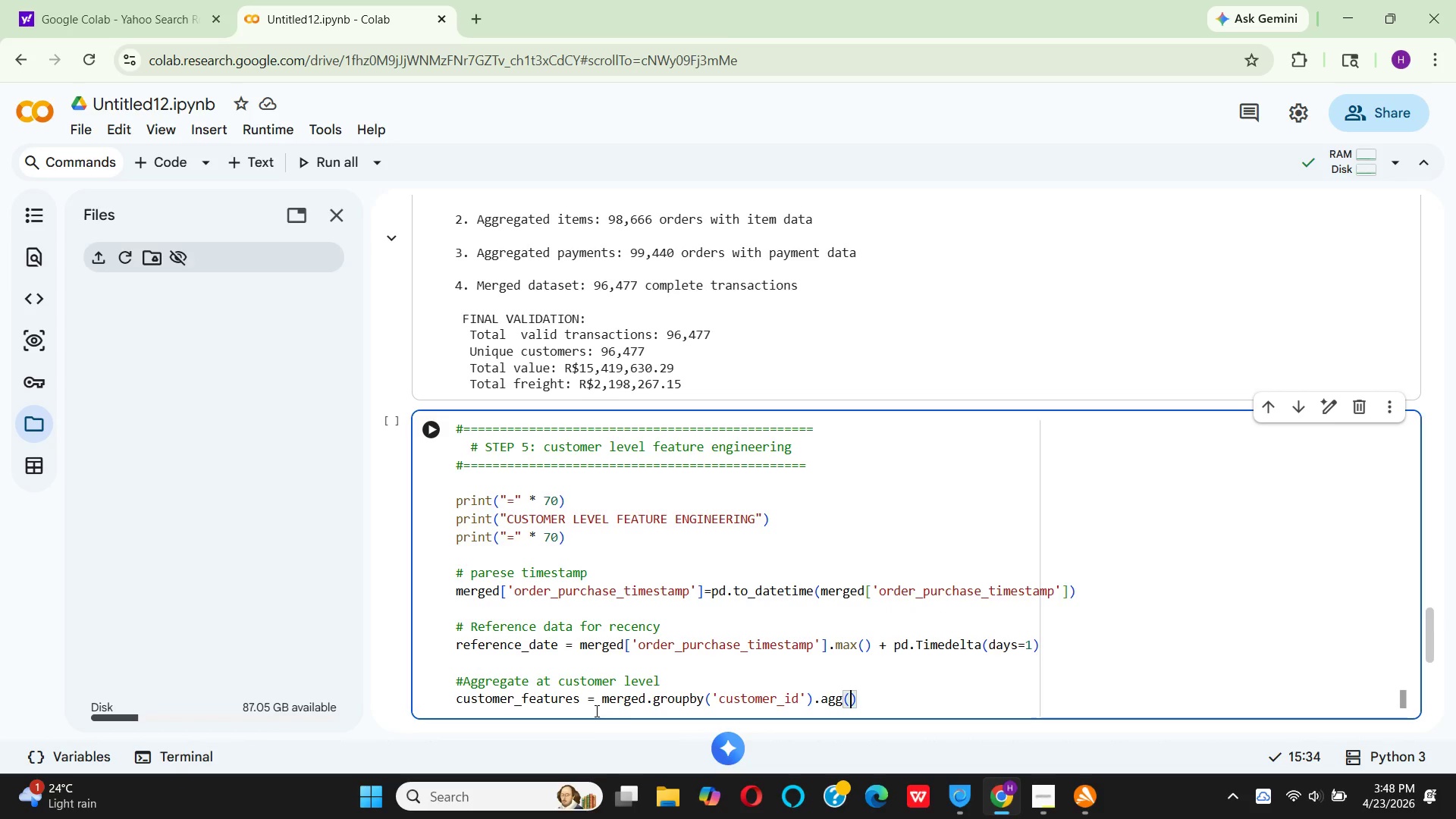 
key(BracketLeft)
 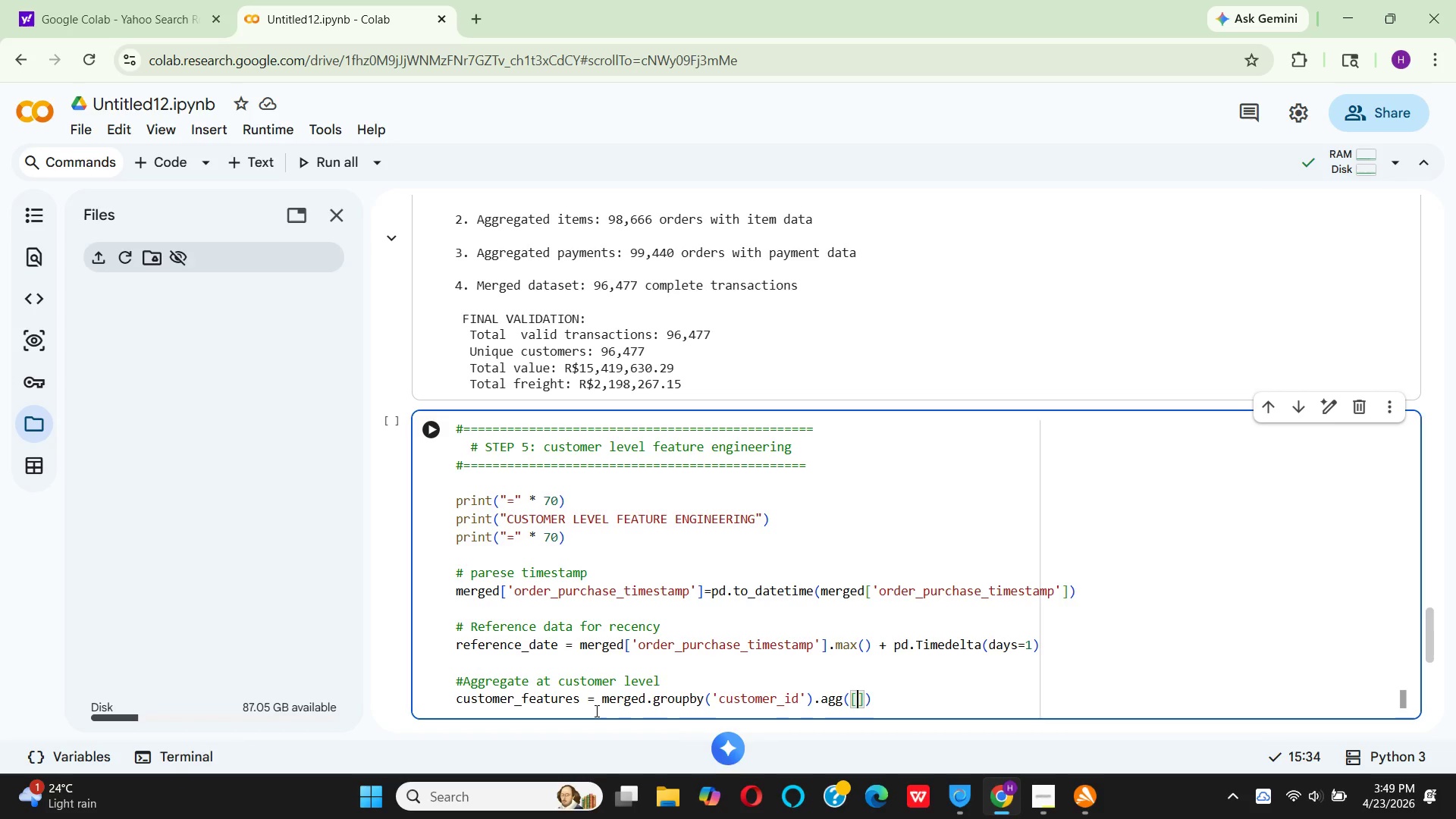 
key(Backspace)
 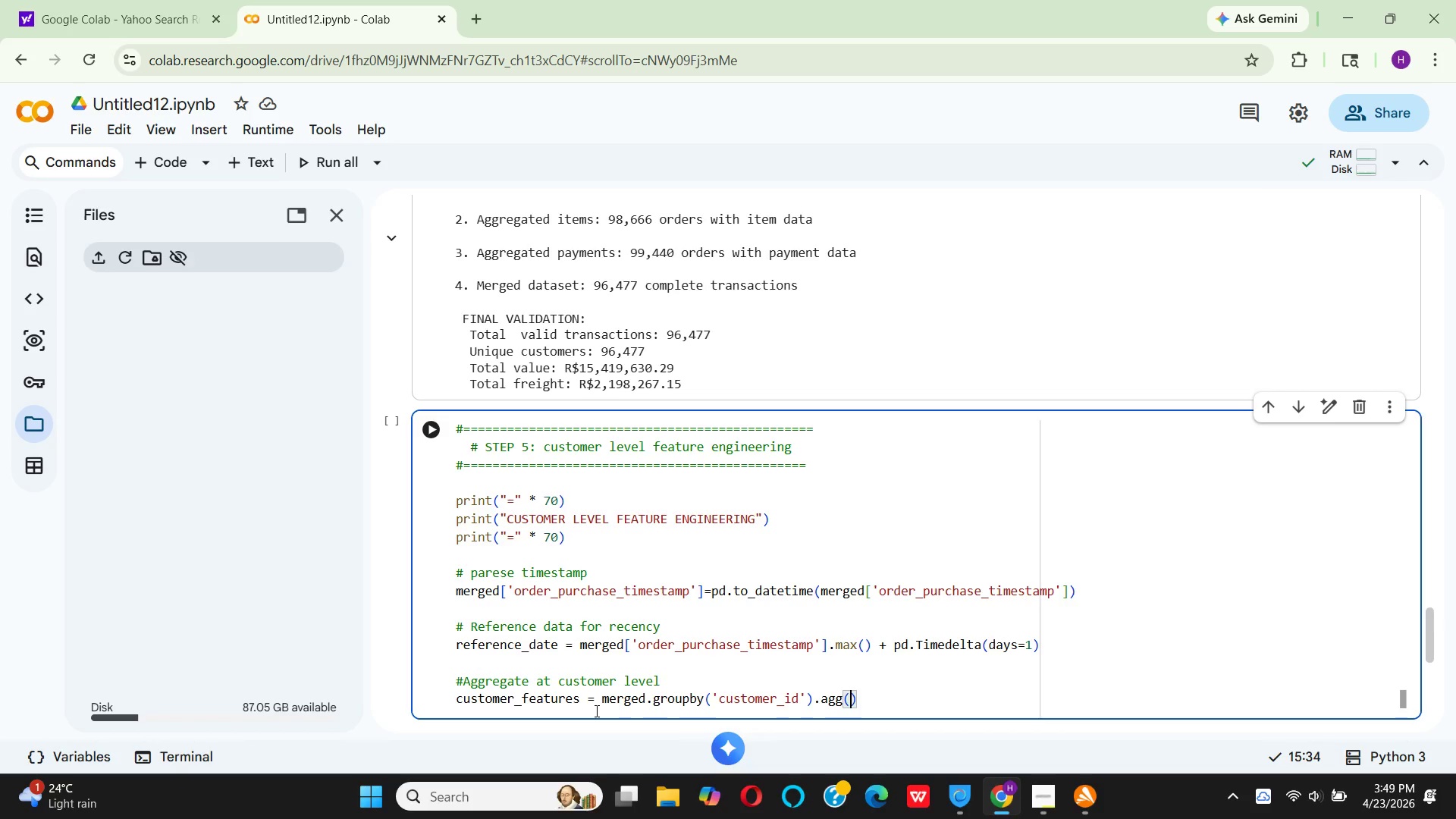 
key(Shift+BracketLeft)
 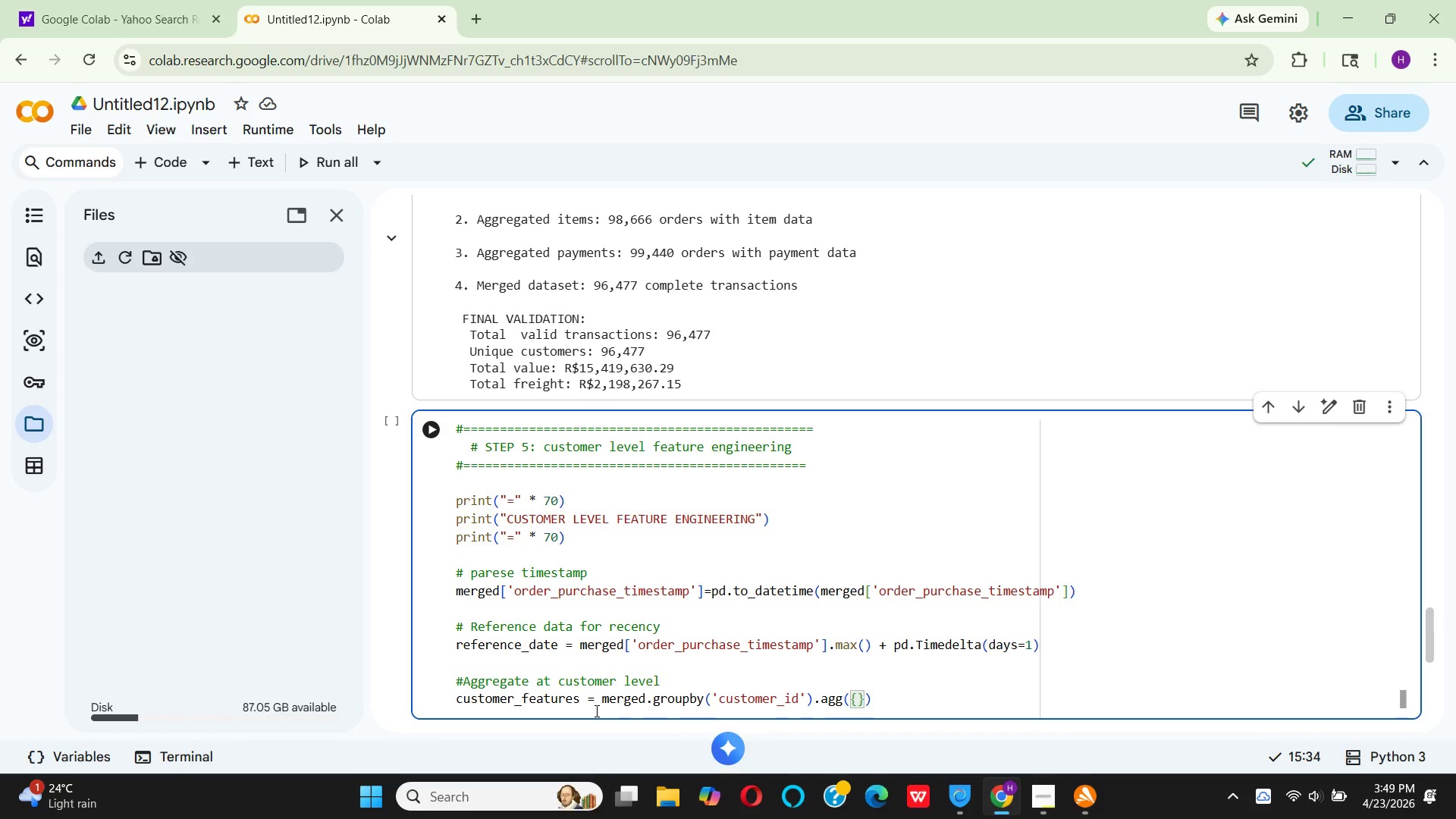 
key(Enter)
 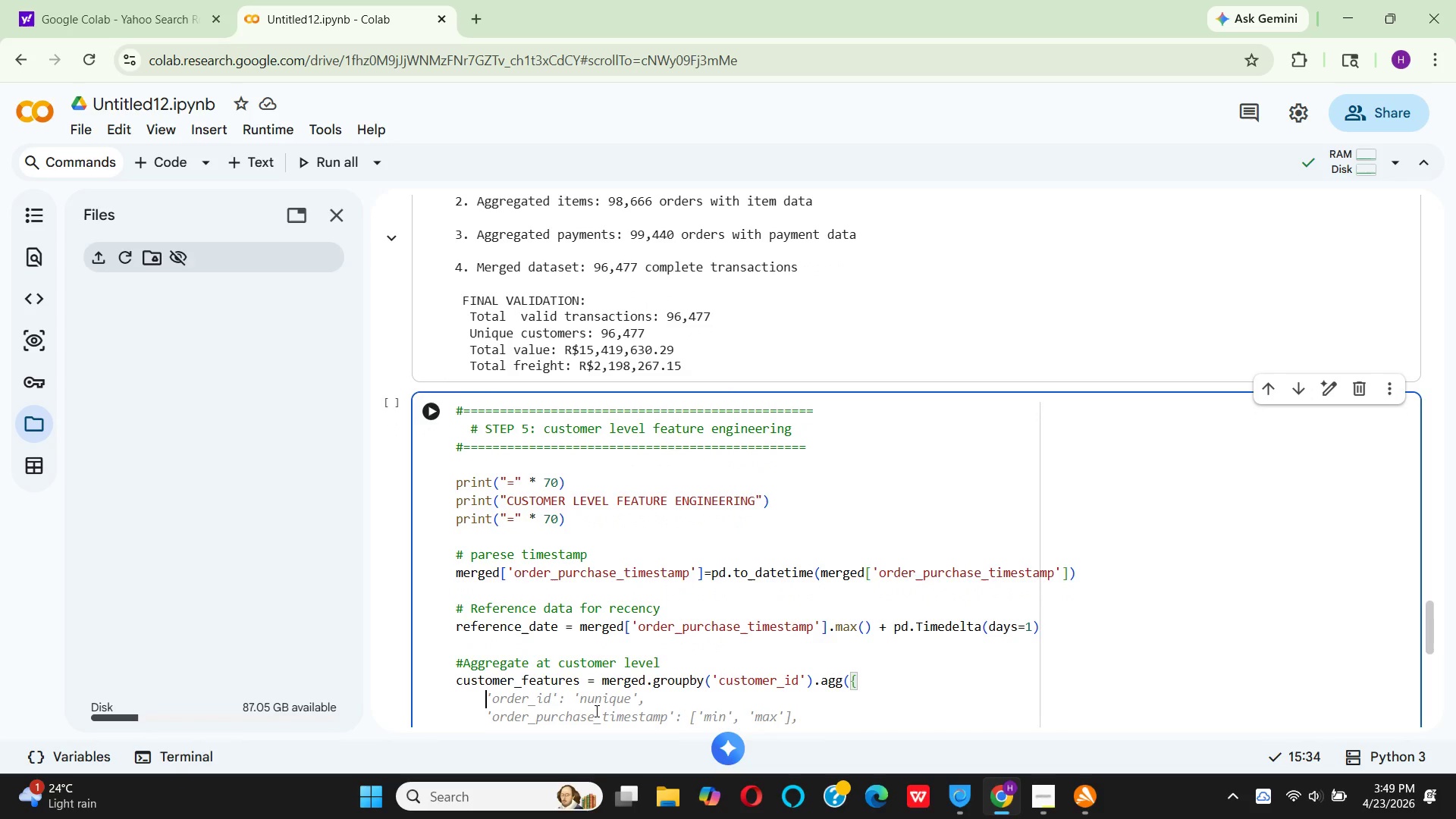 
wait(9.97)
 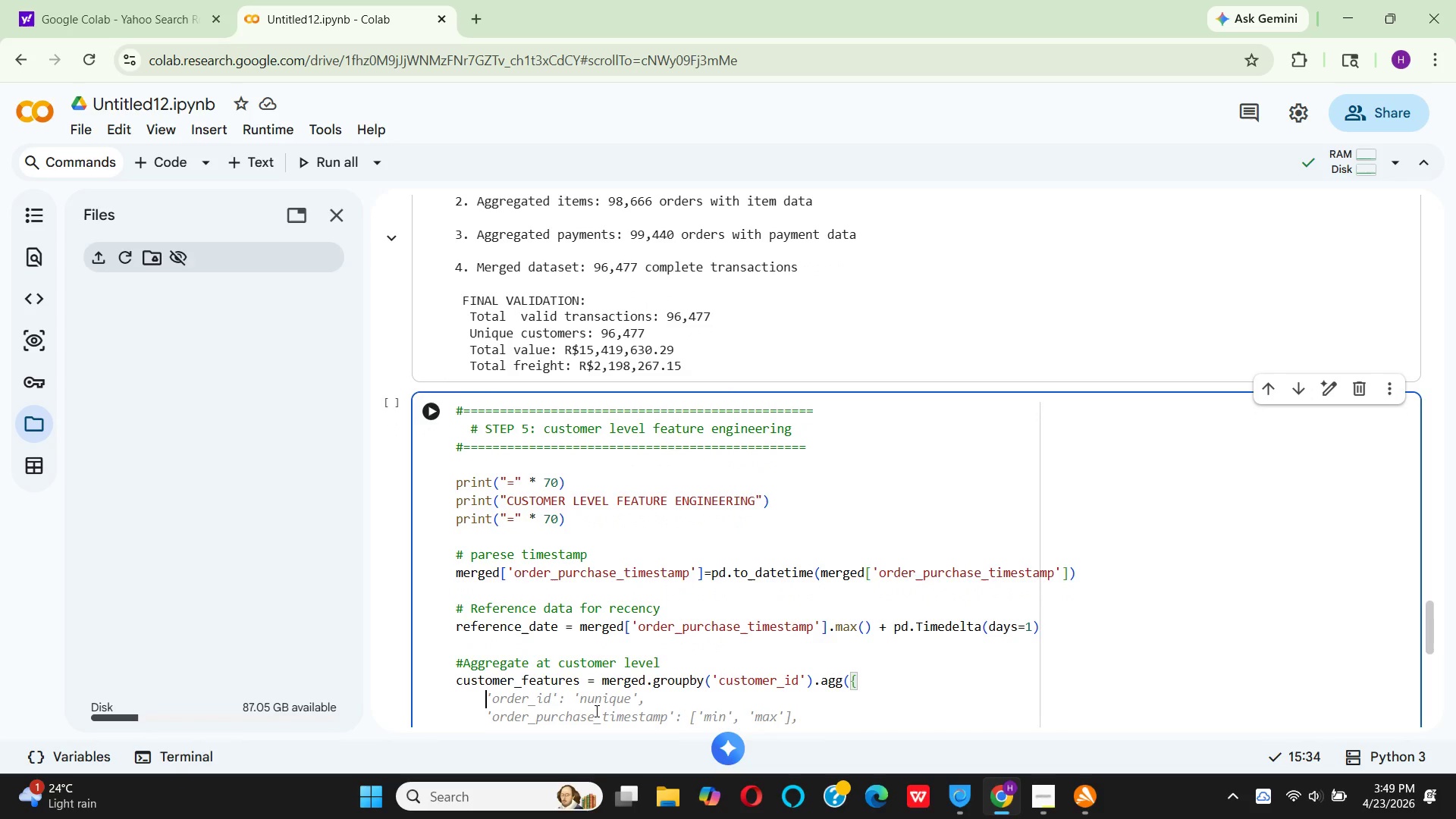 
scroll: coordinate [646, 692], scroll_direction: down, amount: 1.0
 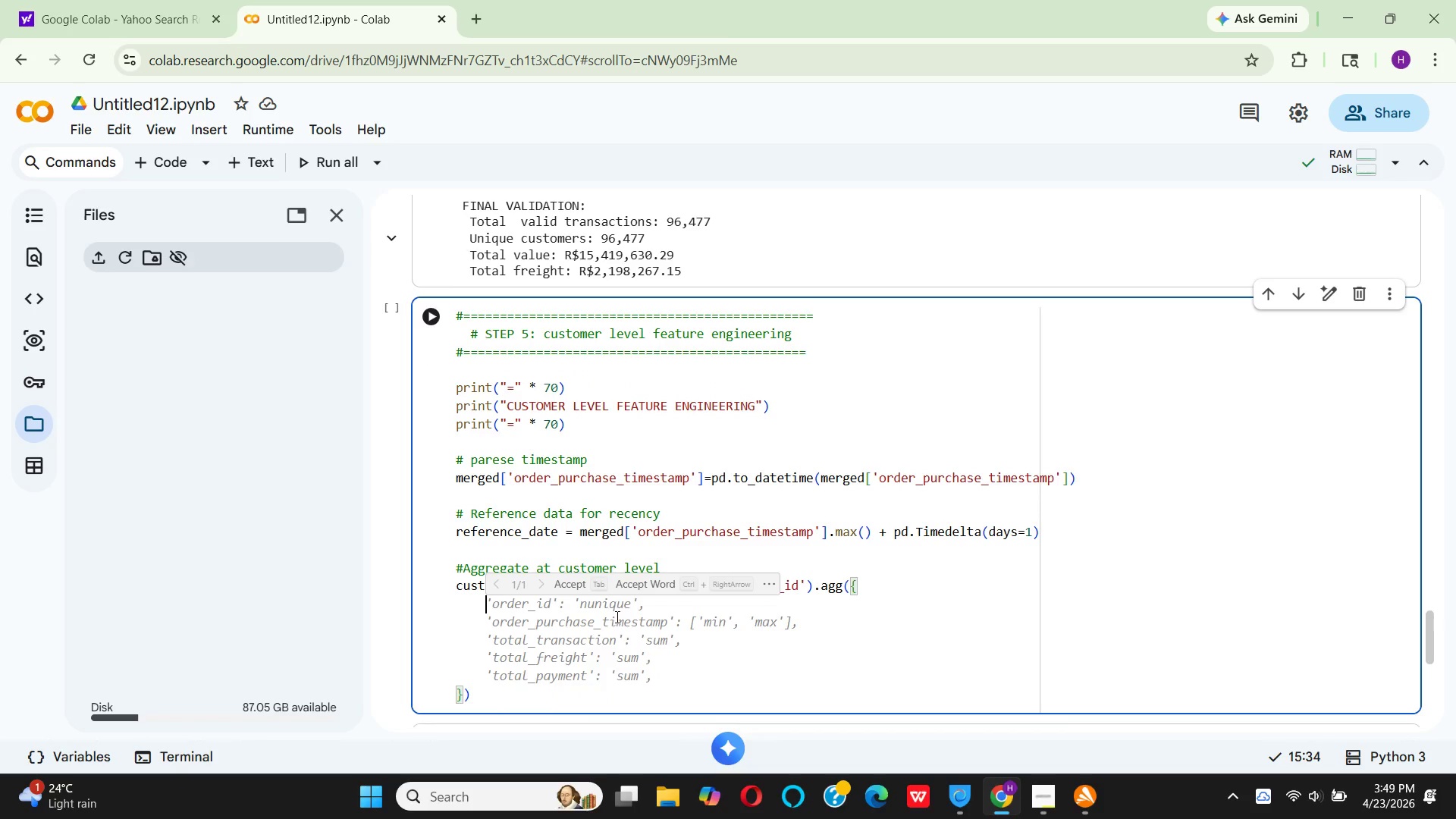 
wait(5.34)
 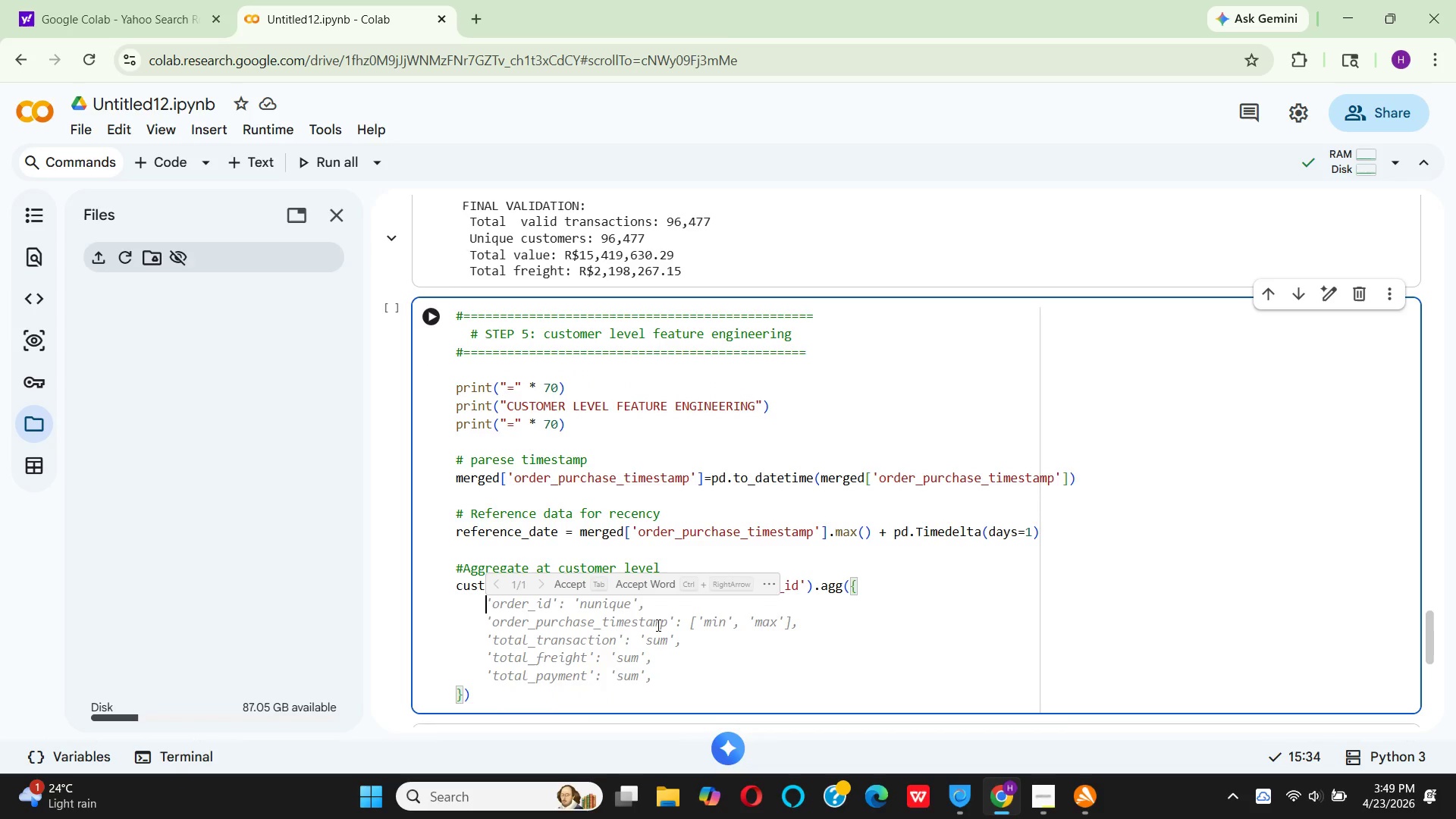 
left_click([569, 581])
 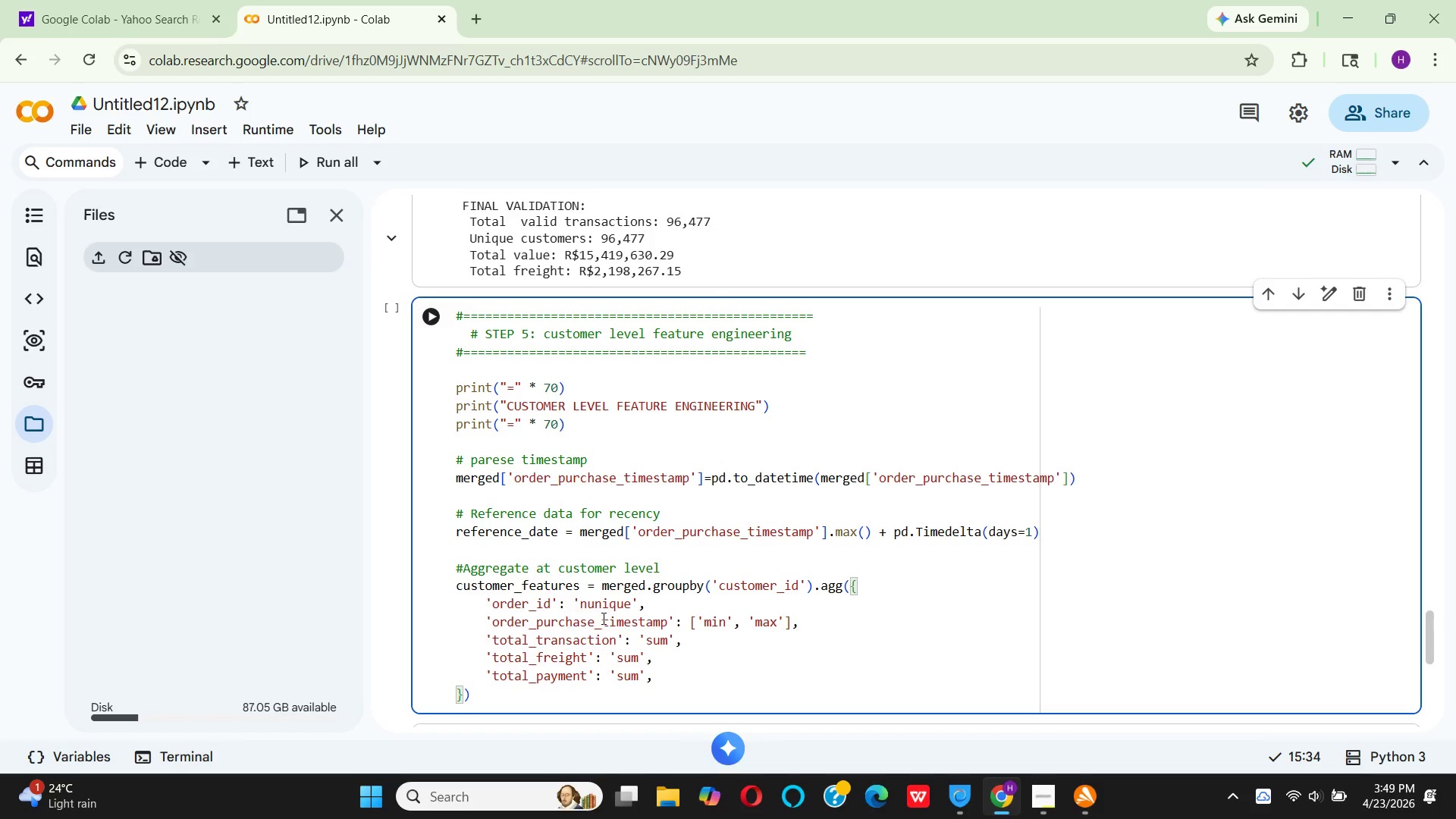 
left_click([628, 604])
 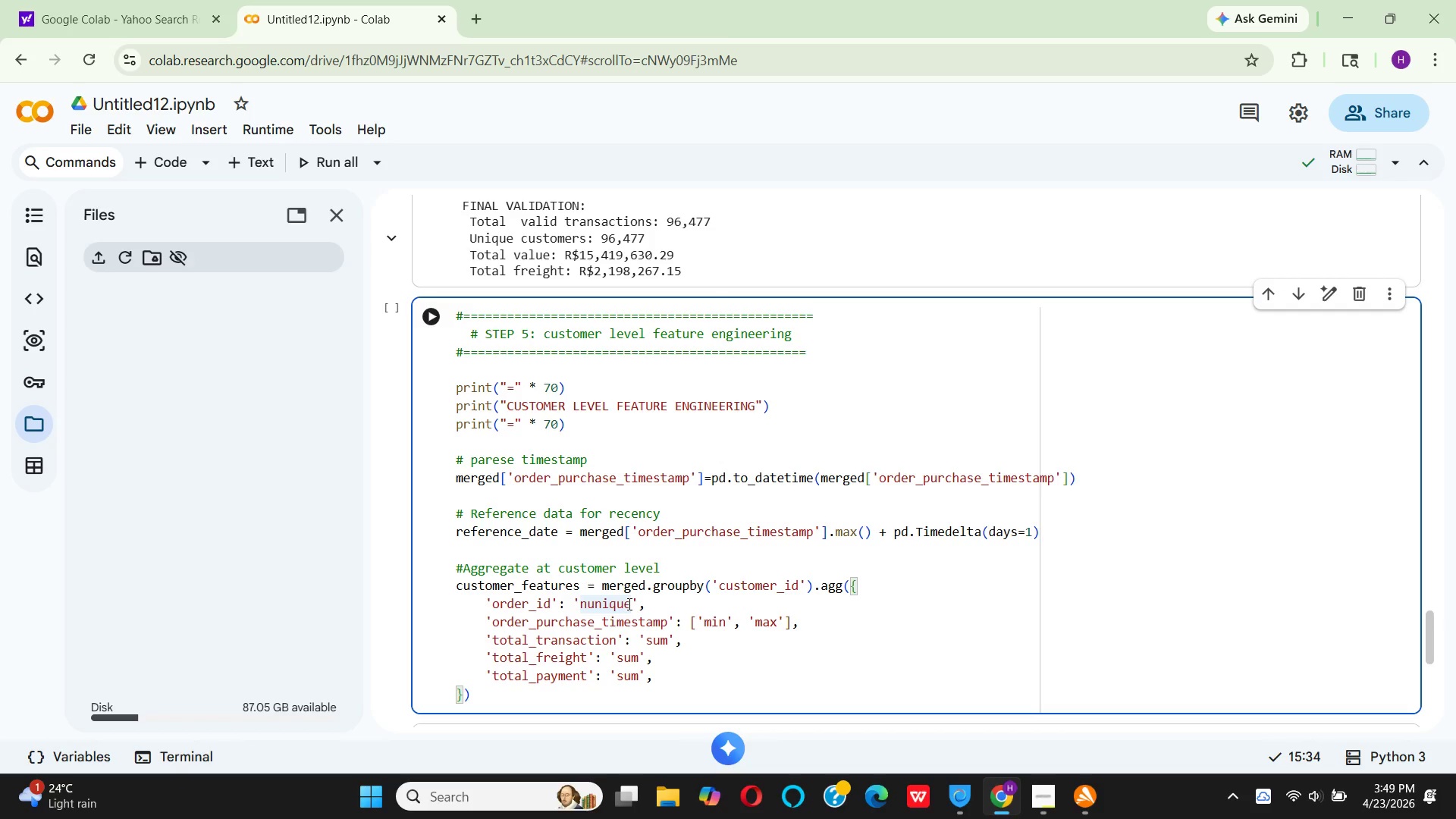 
key(Backspace)
key(Backspace)
key(Backspace)
key(Backspace)
key(Backspace)
key(Backspace)
key(Backspace)
type(cont)
 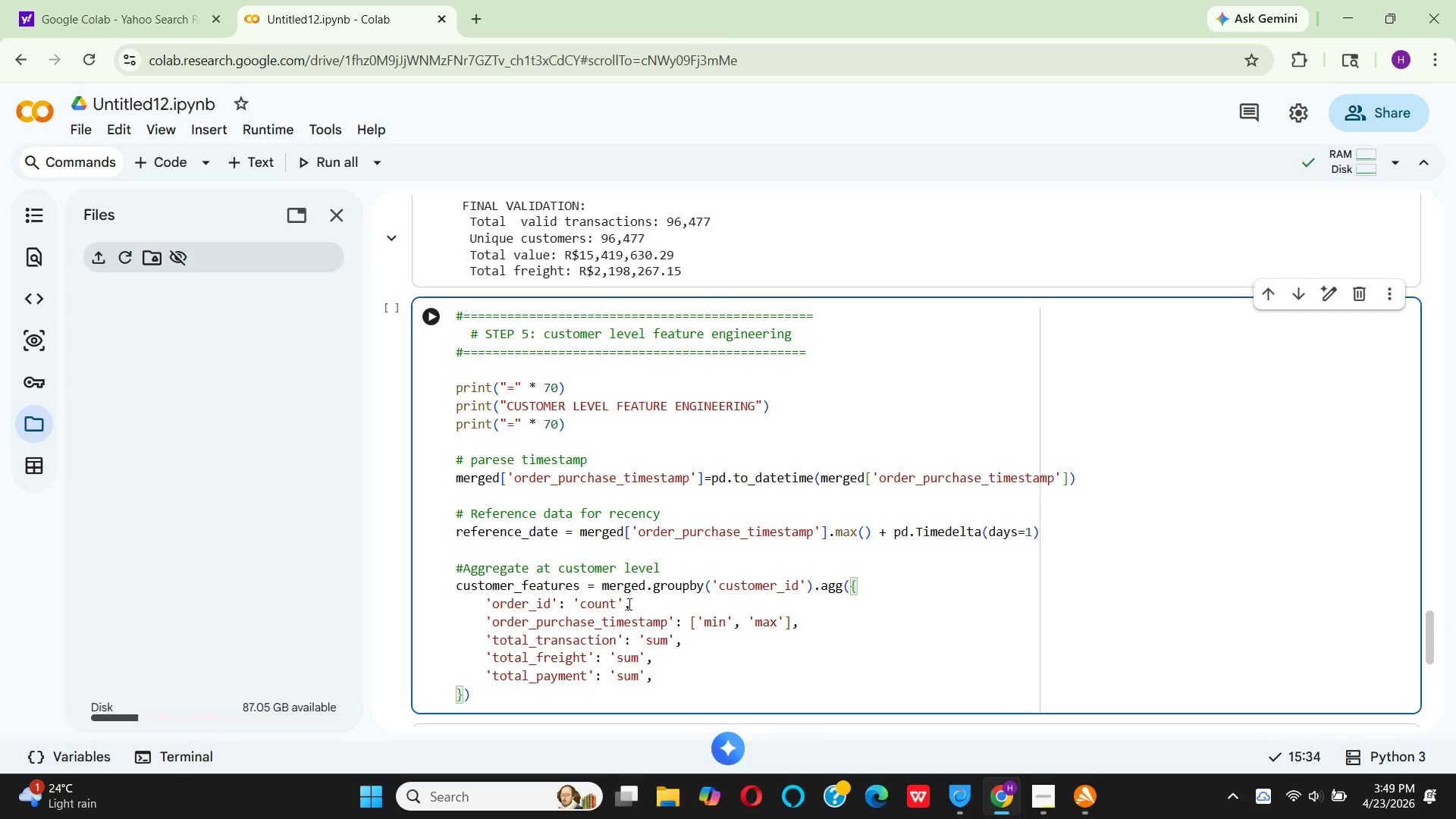 
hold_key(key=U, duration=0.31)
 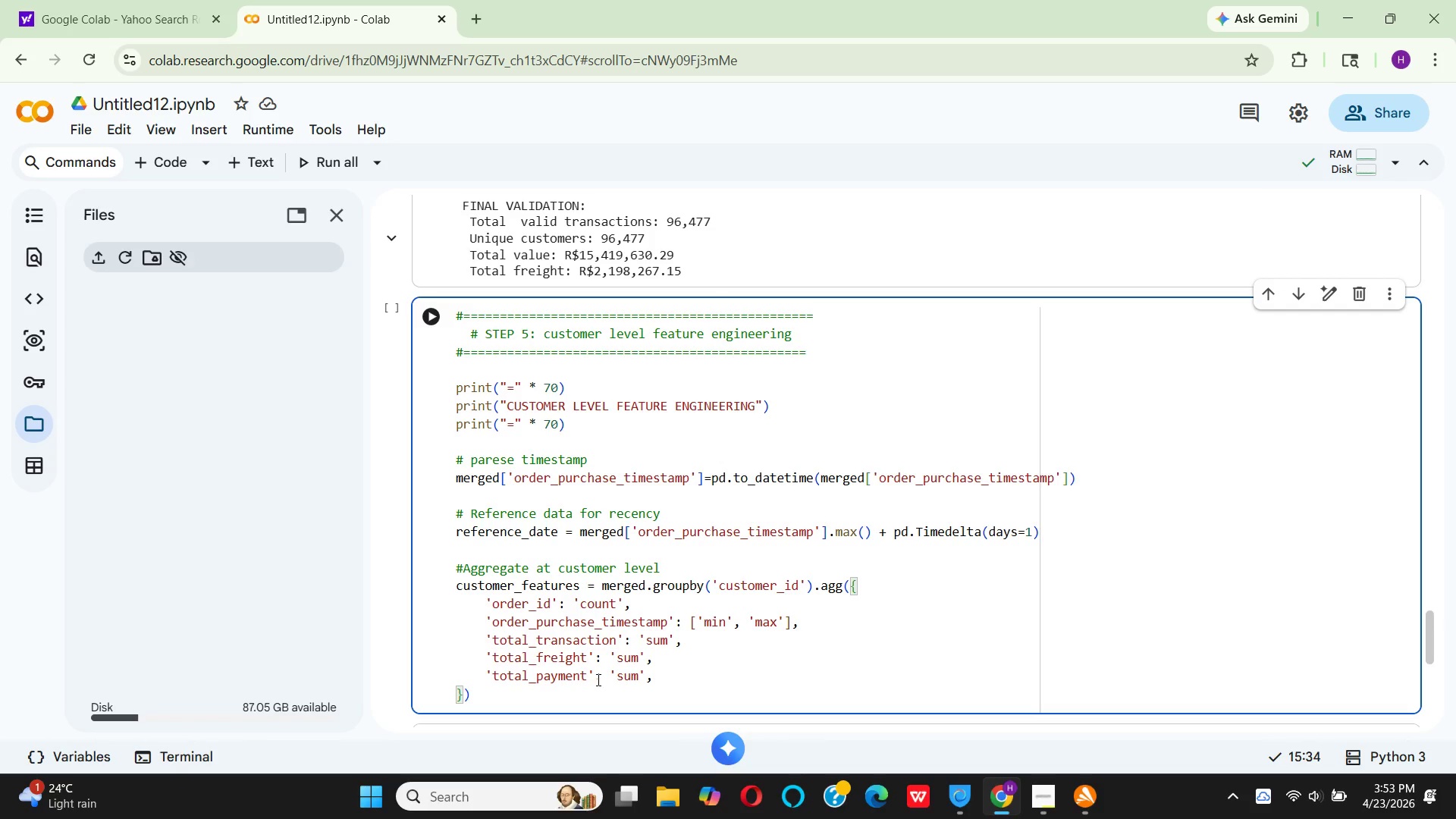 
wait(233.55)
 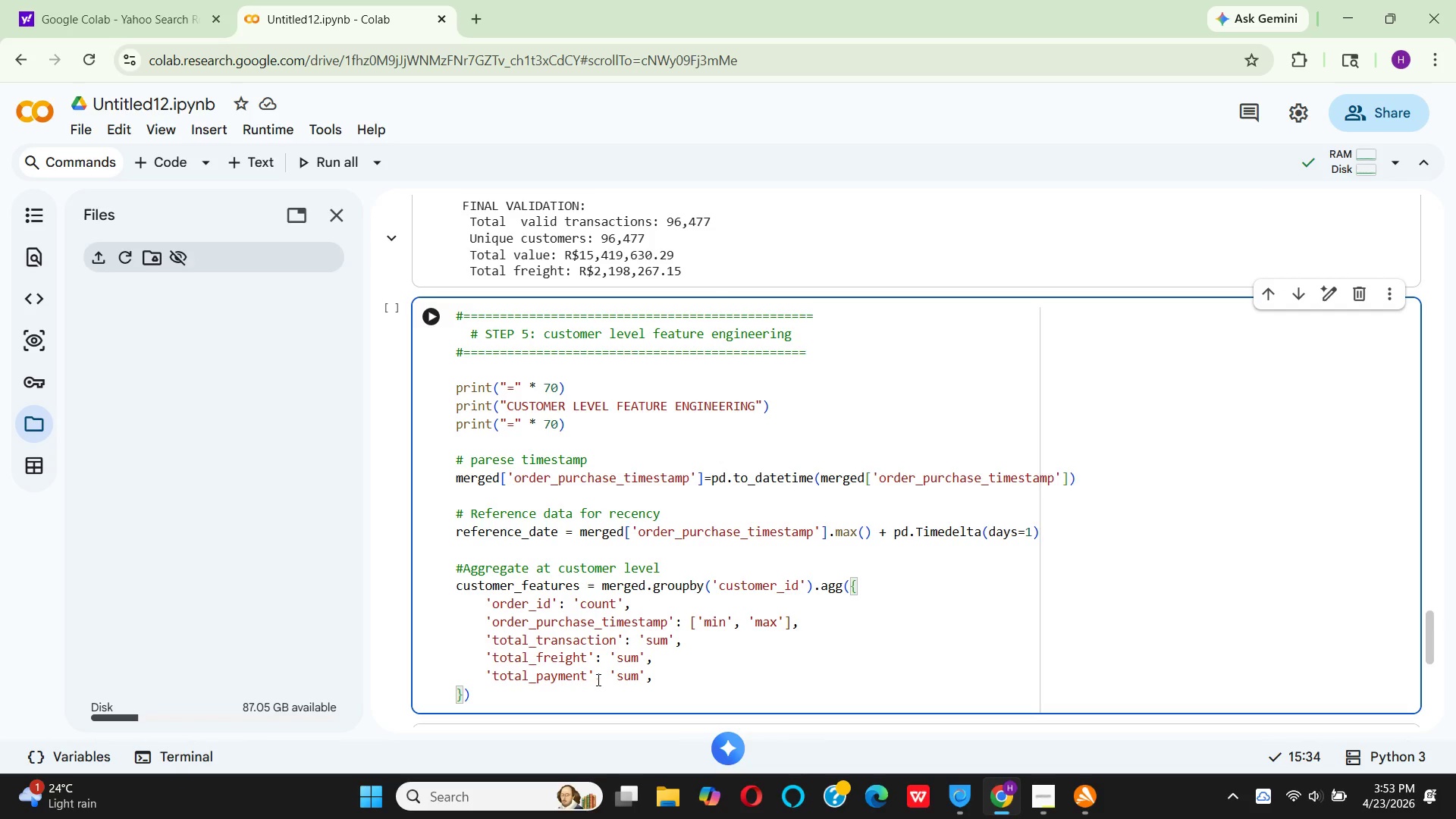 
left_click_drag(start_coordinate=[810, 628], to_coordinate=[488, 620])
 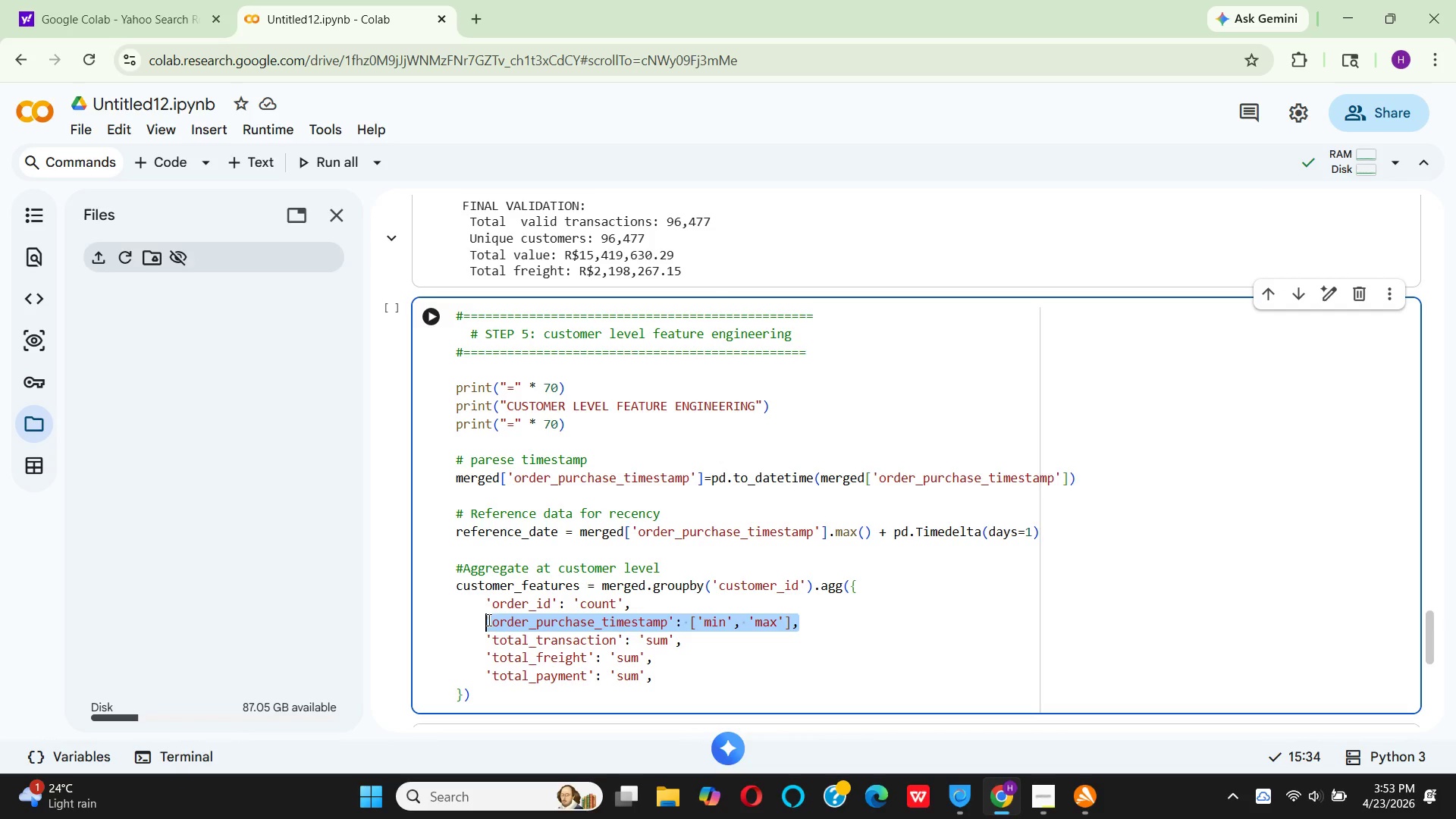 
key(Control+C)
 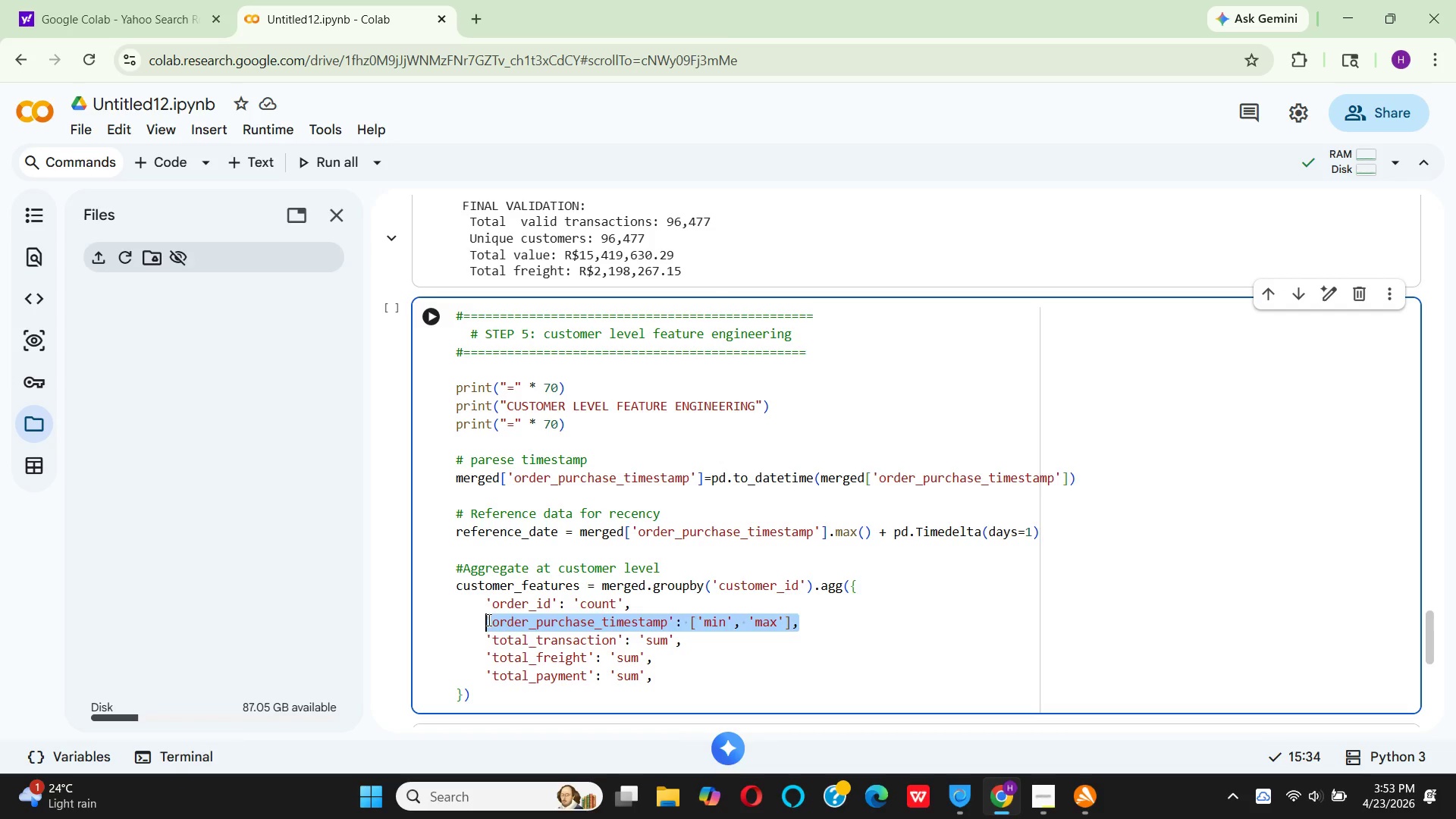 
key(Backspace)
 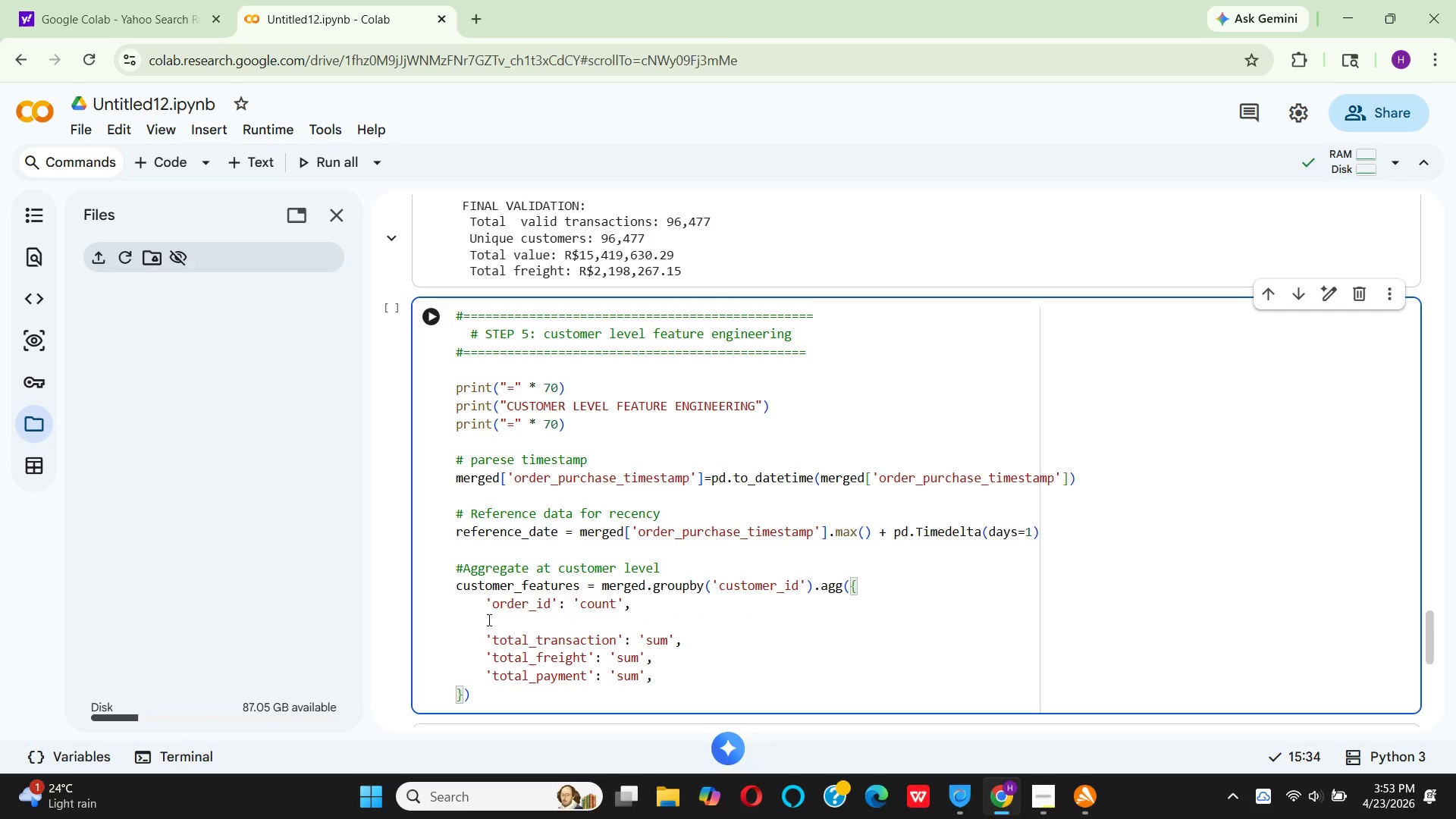 
key(Backspace)
 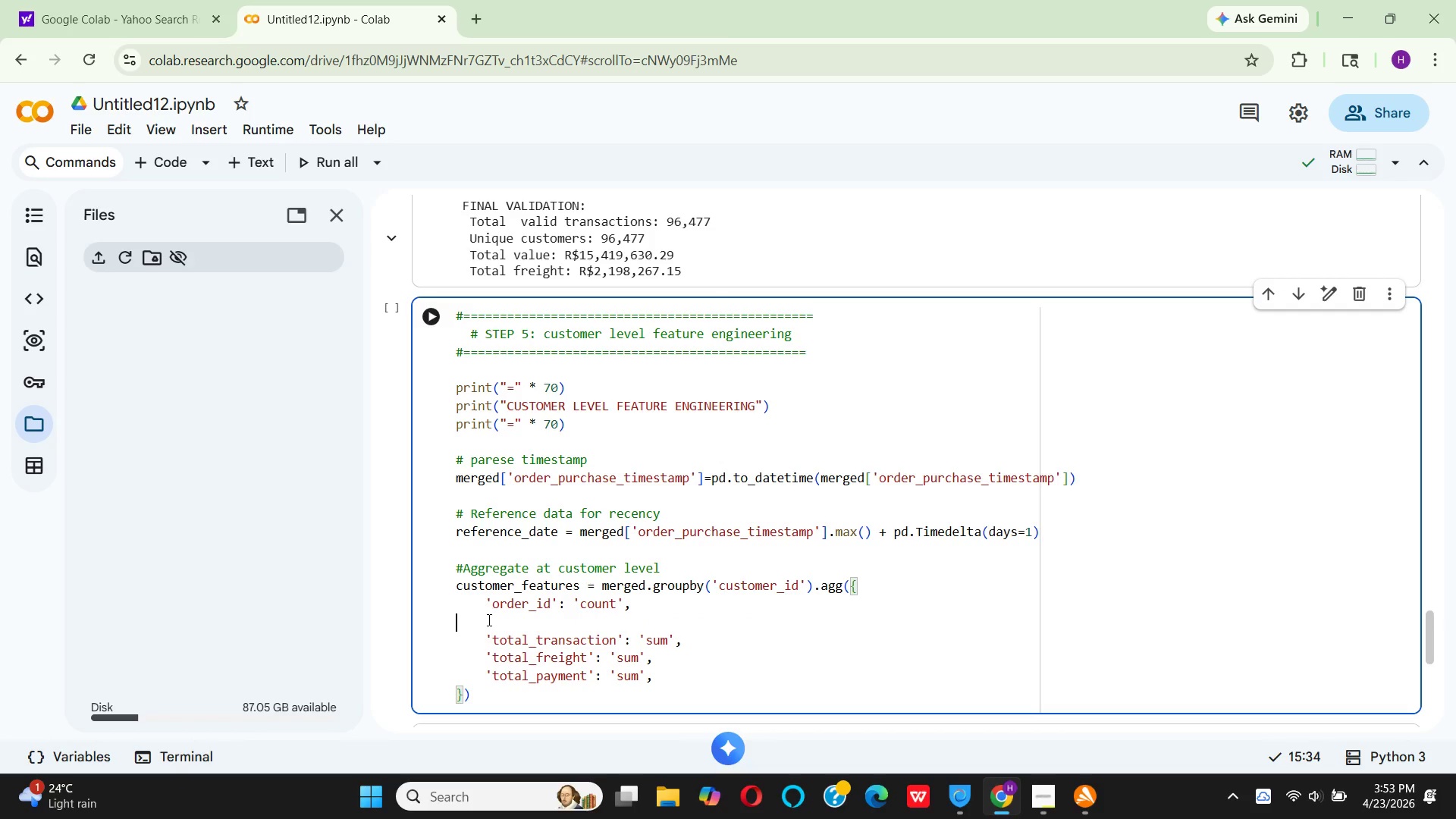 
key(Backspace)
 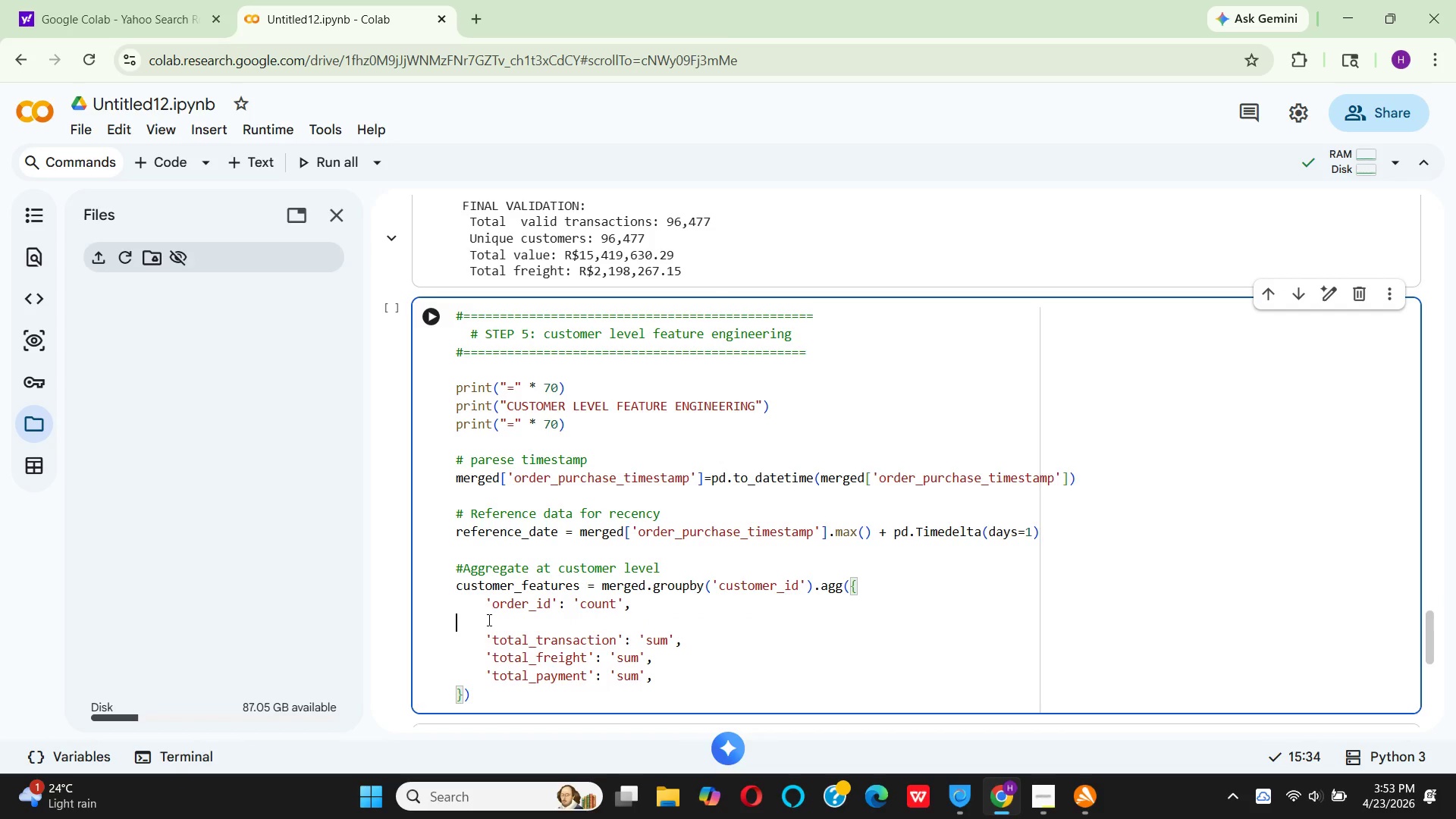 
key(Backspace)
 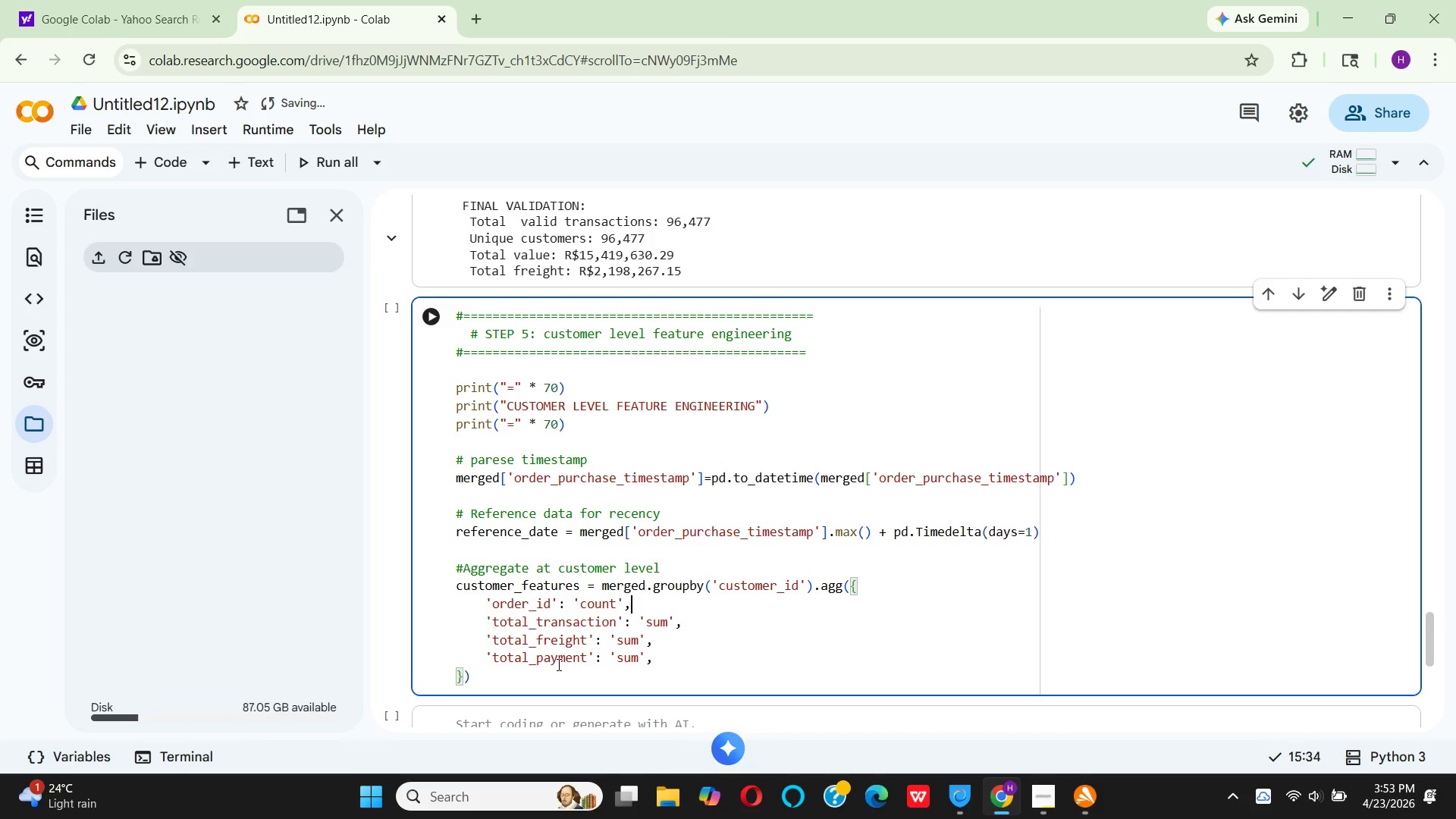 
wait(25.25)
 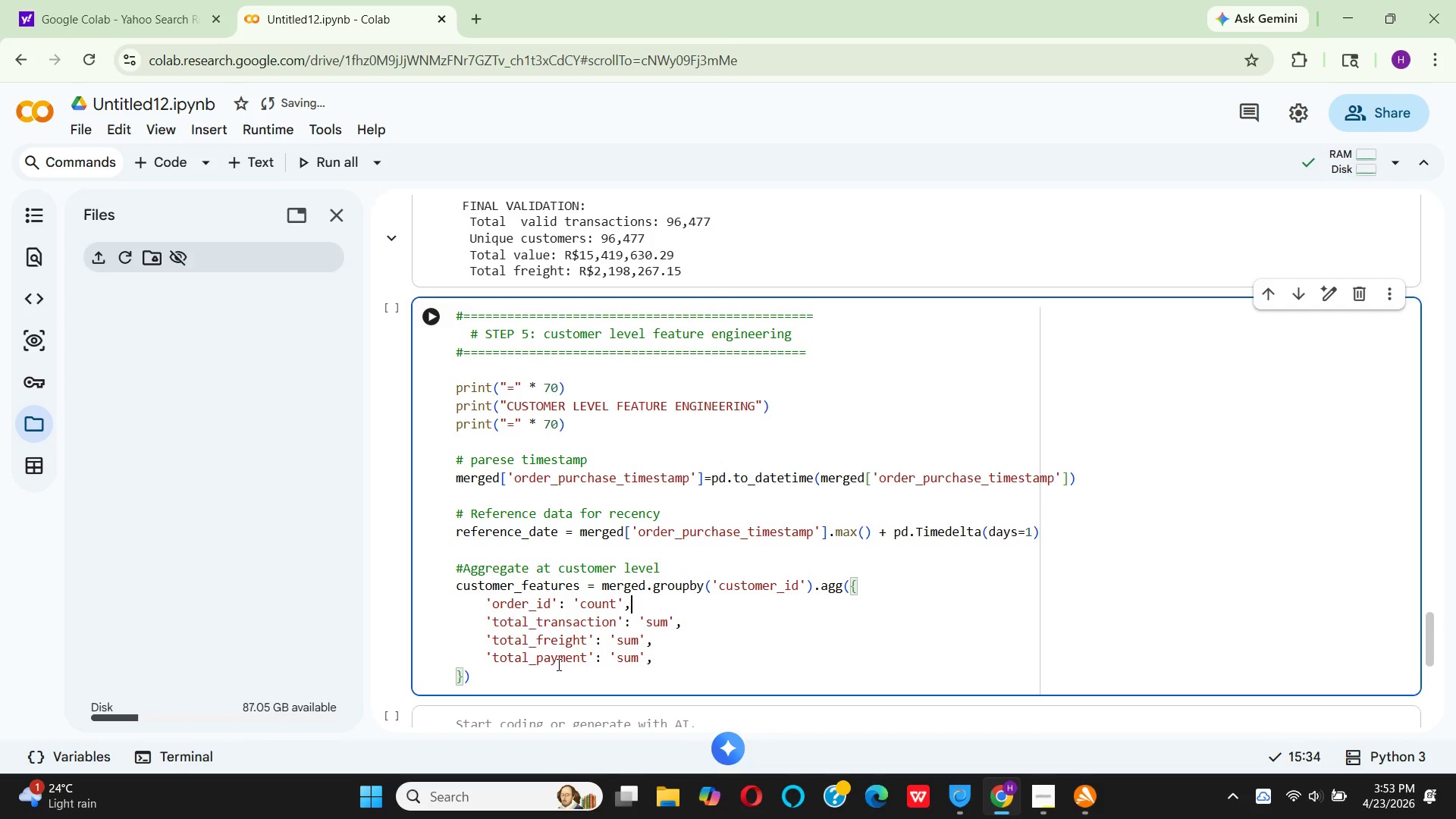 
key(Backspace)
key(Backspace)
key(Backspace)
key(Backspace)
key(Backspace)
key(Backspace)
type(rice)
 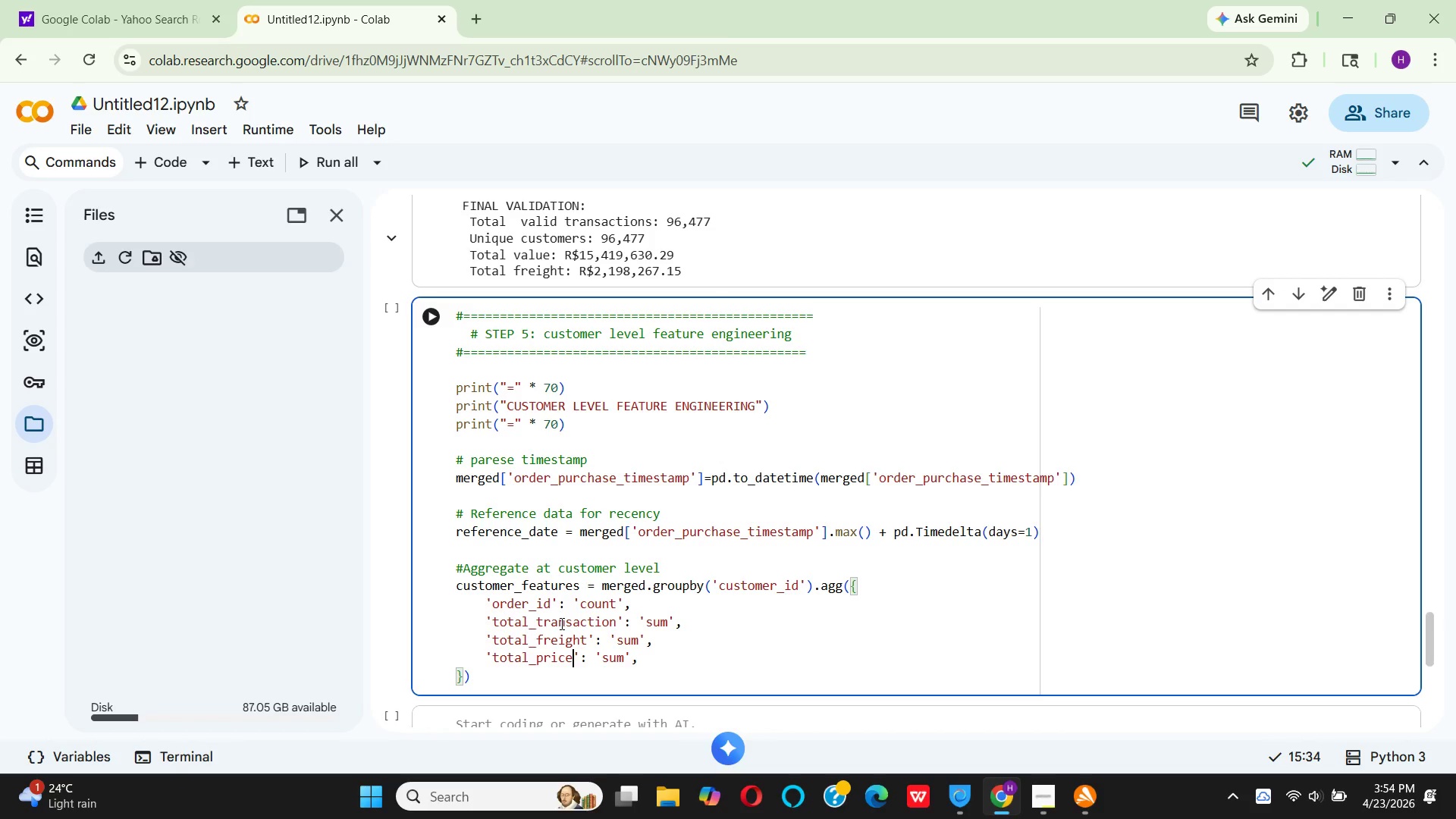 
wait(5.53)
 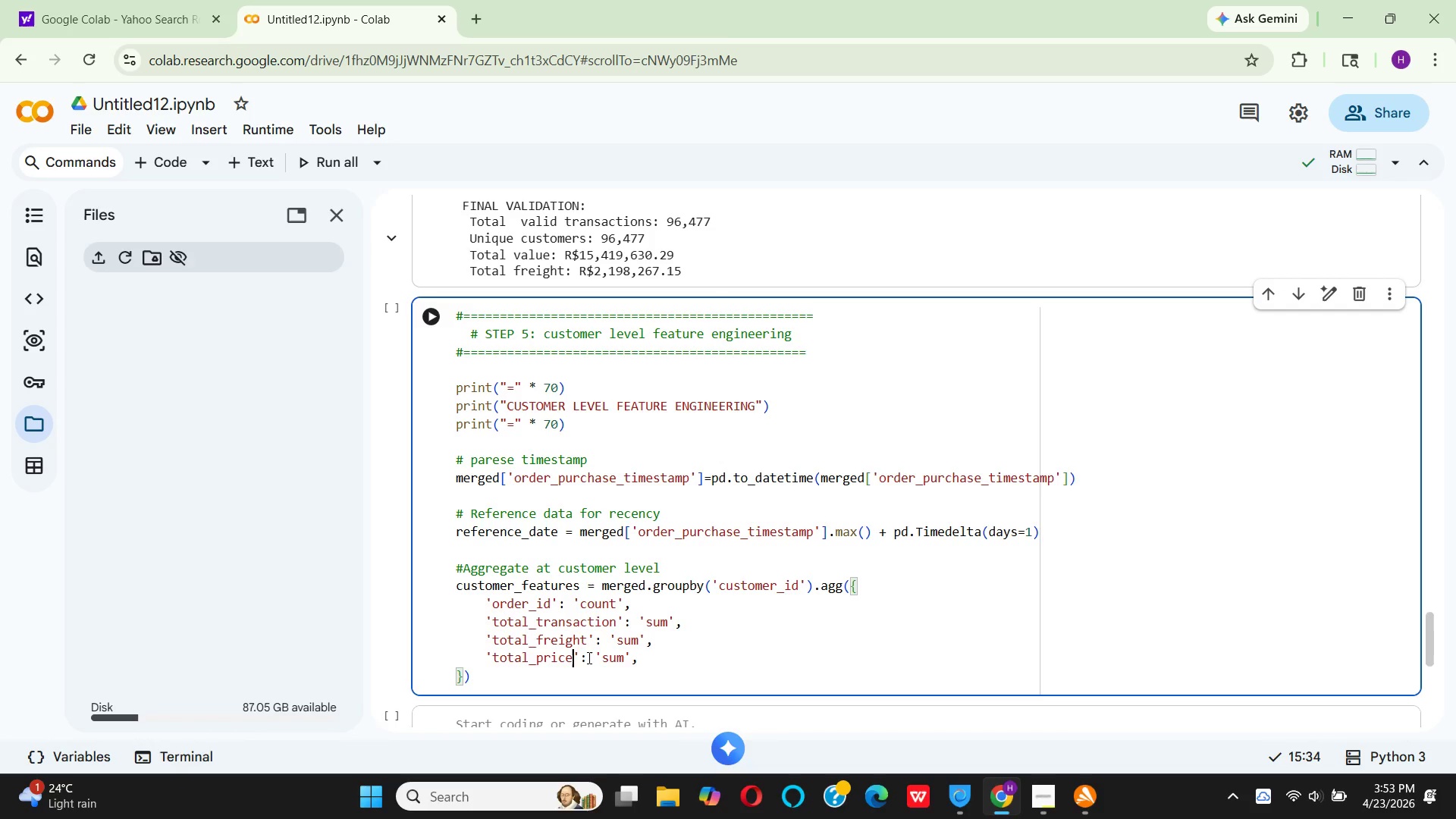 
left_click([640, 664])
 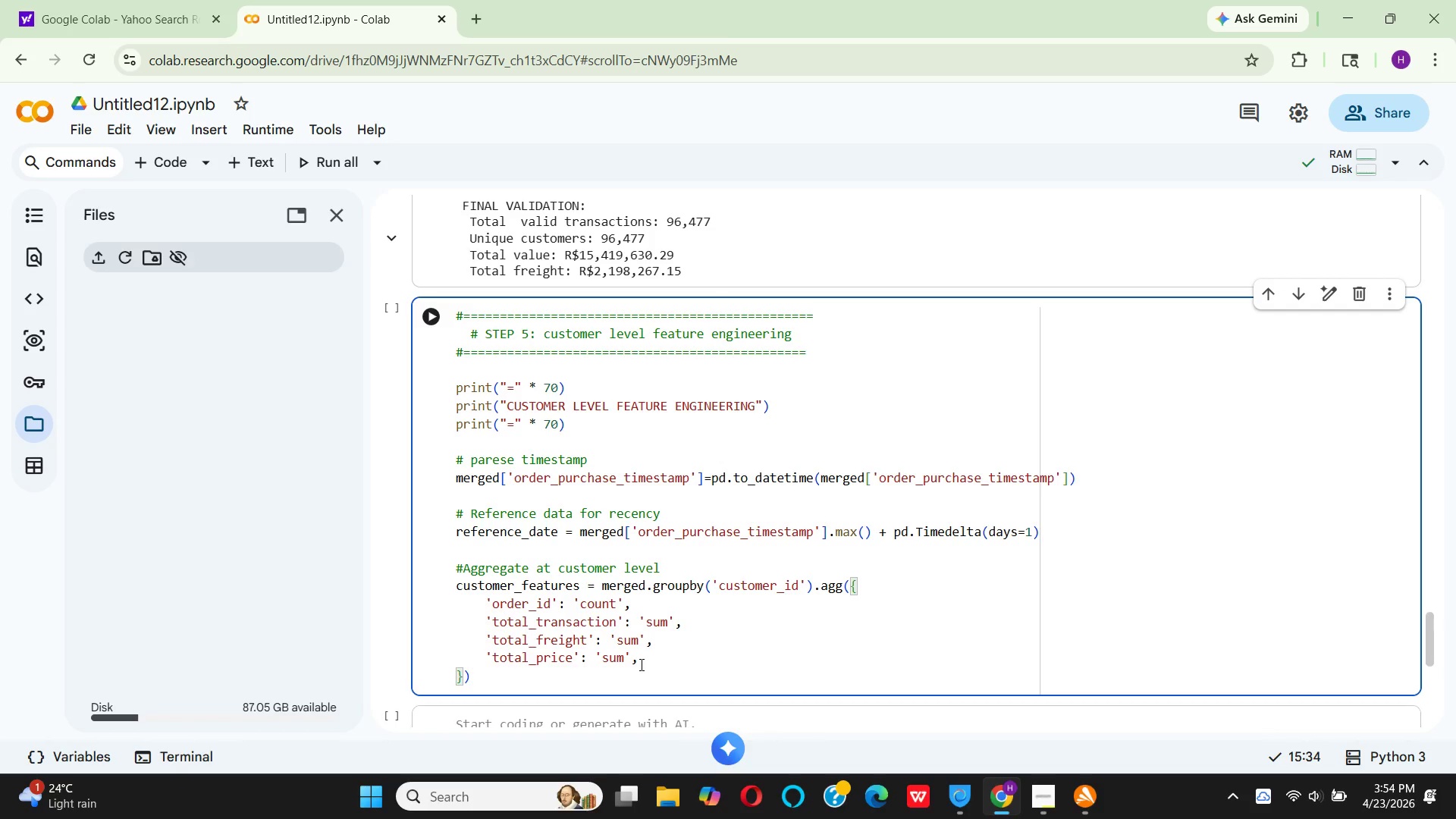 
key(Enter)
 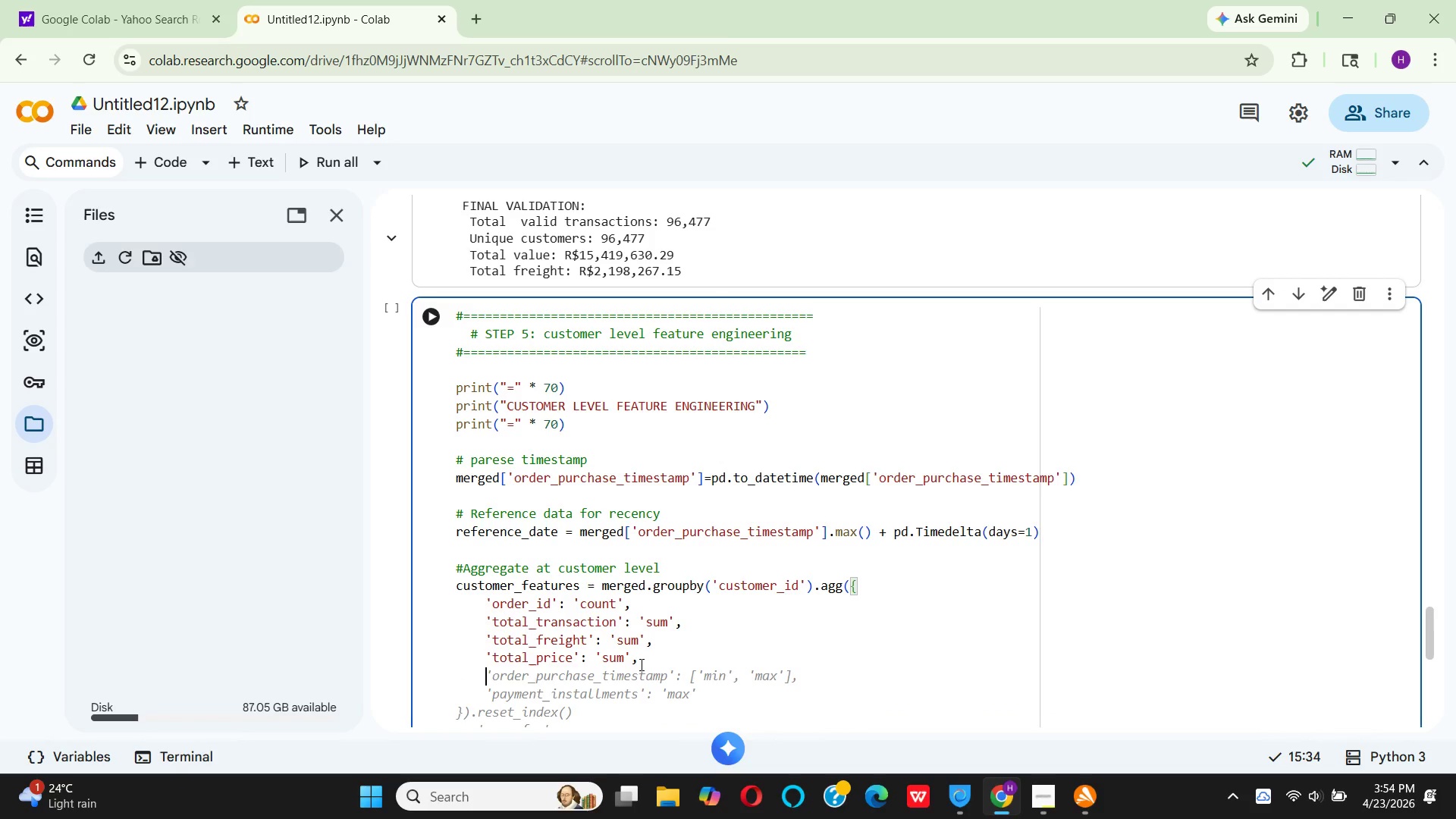 
type('total_)
 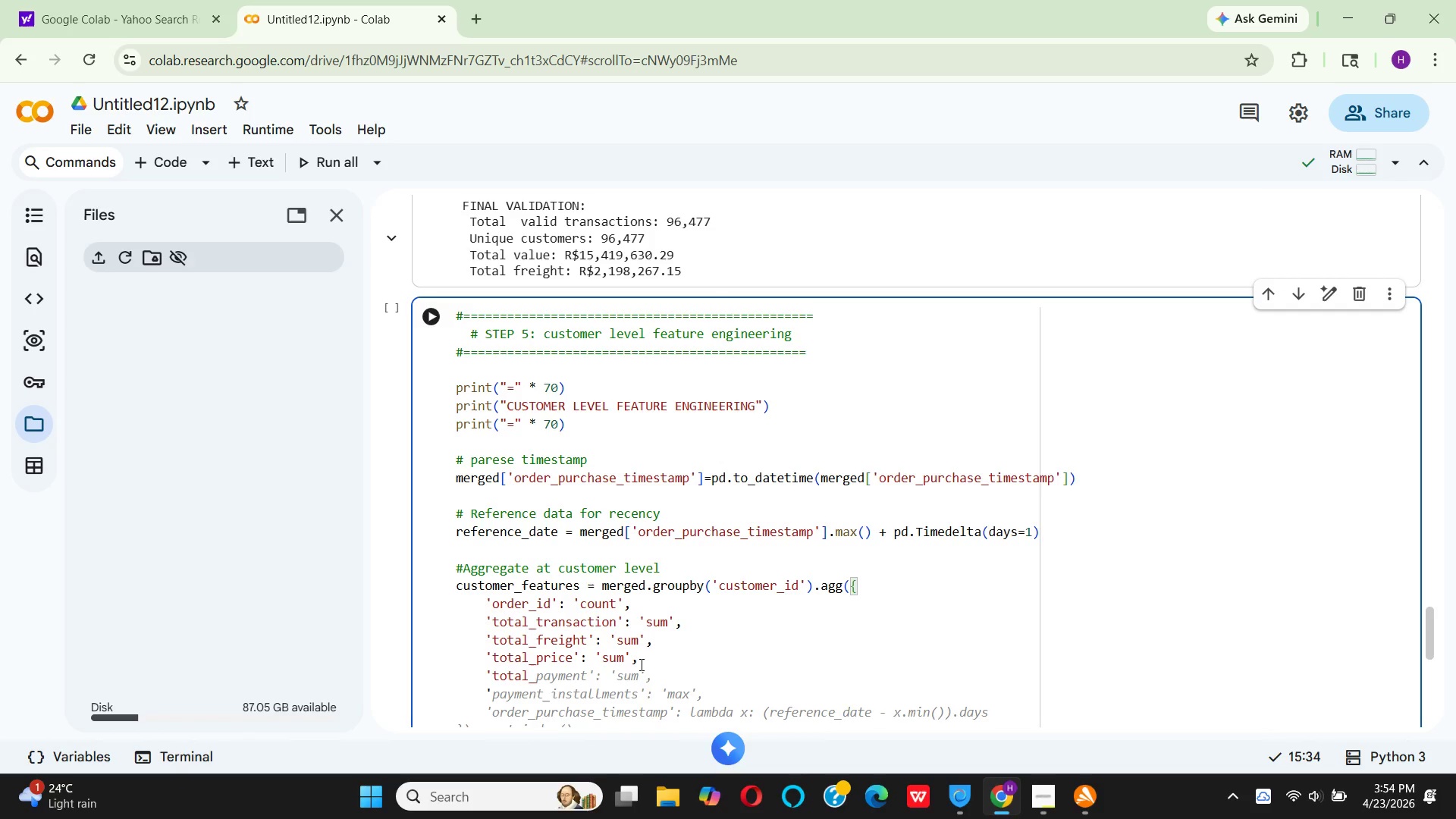 
wait(5.3)
 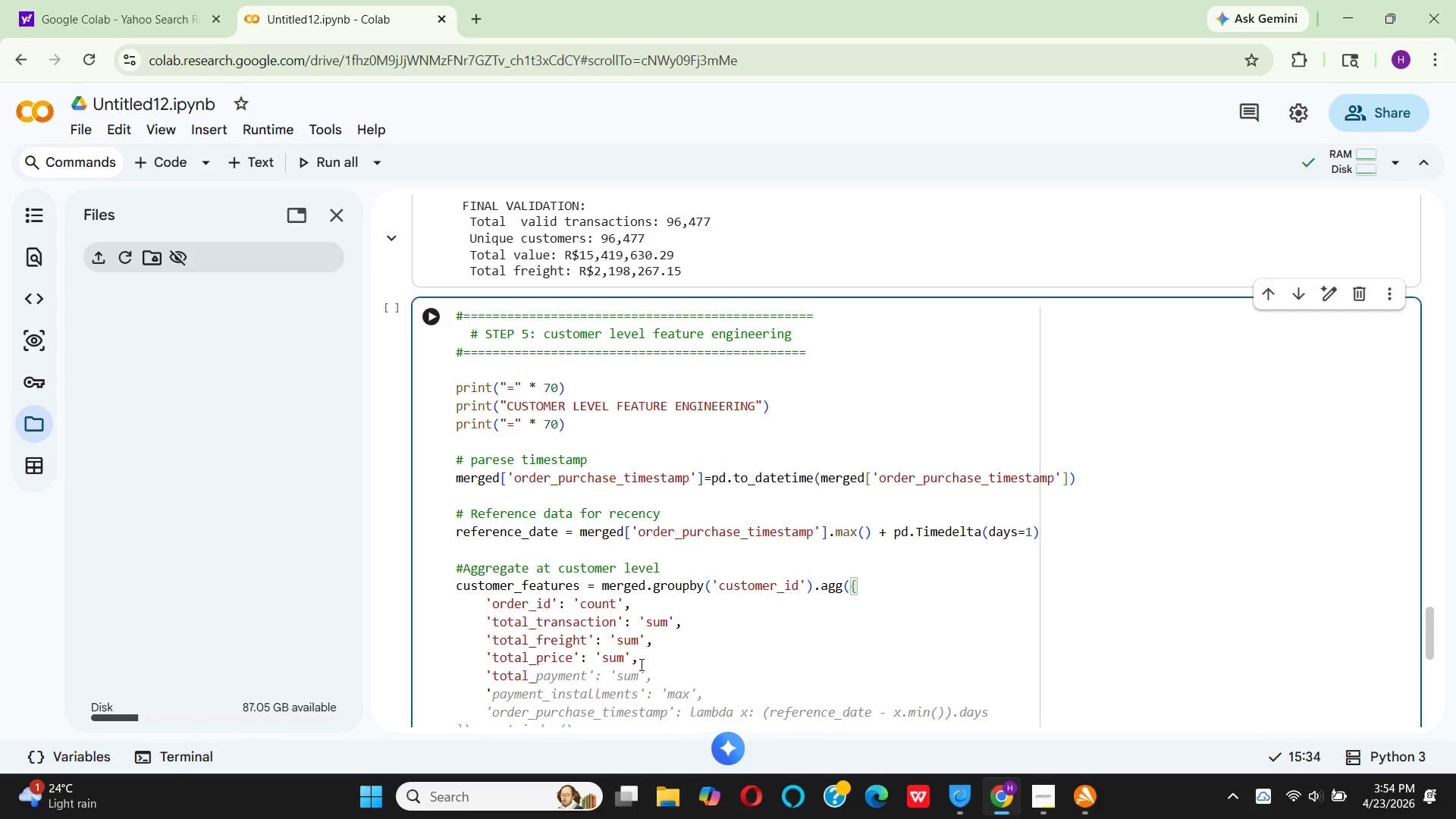 
key(Backspace)
 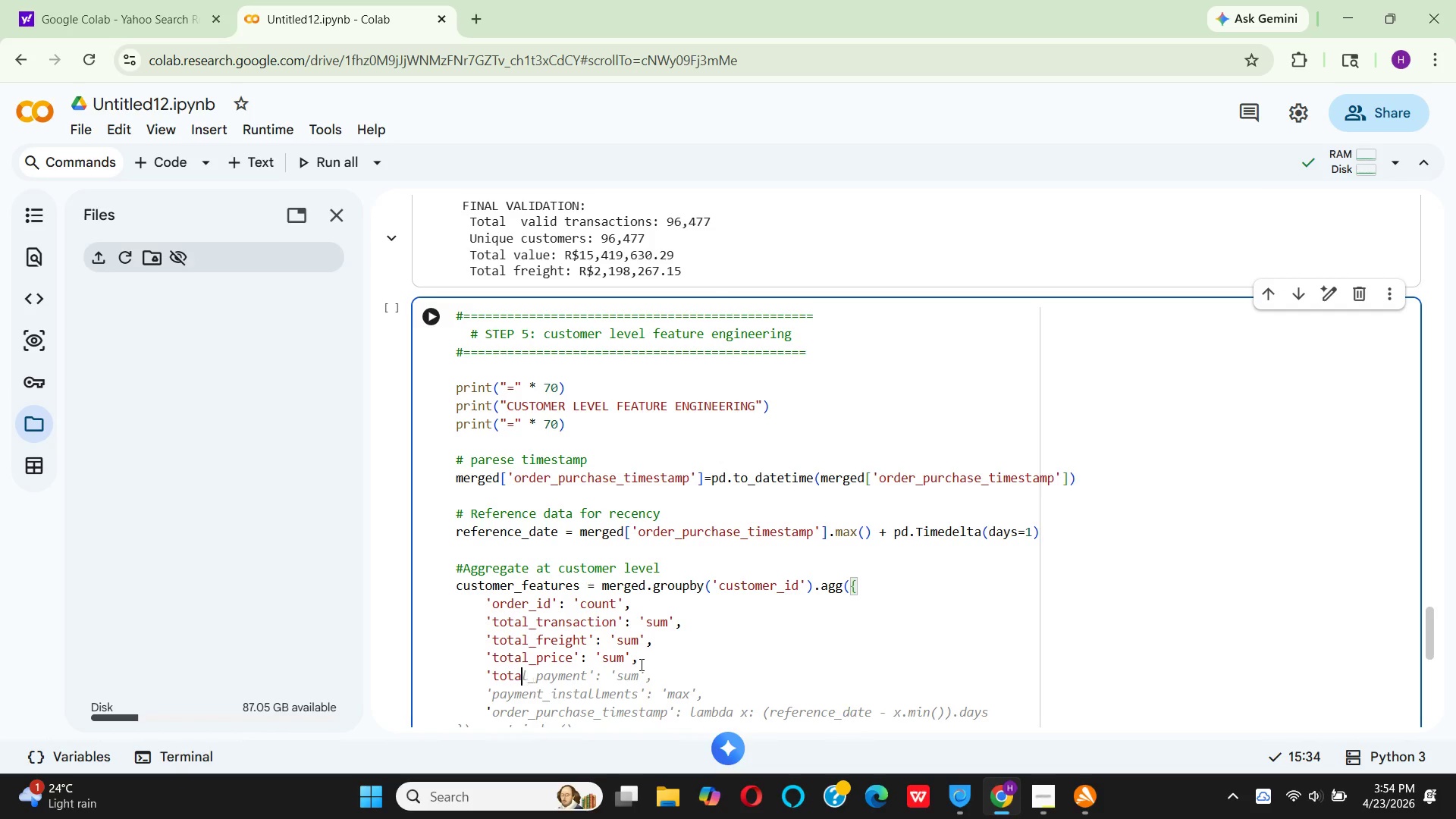 
key(Backspace)
 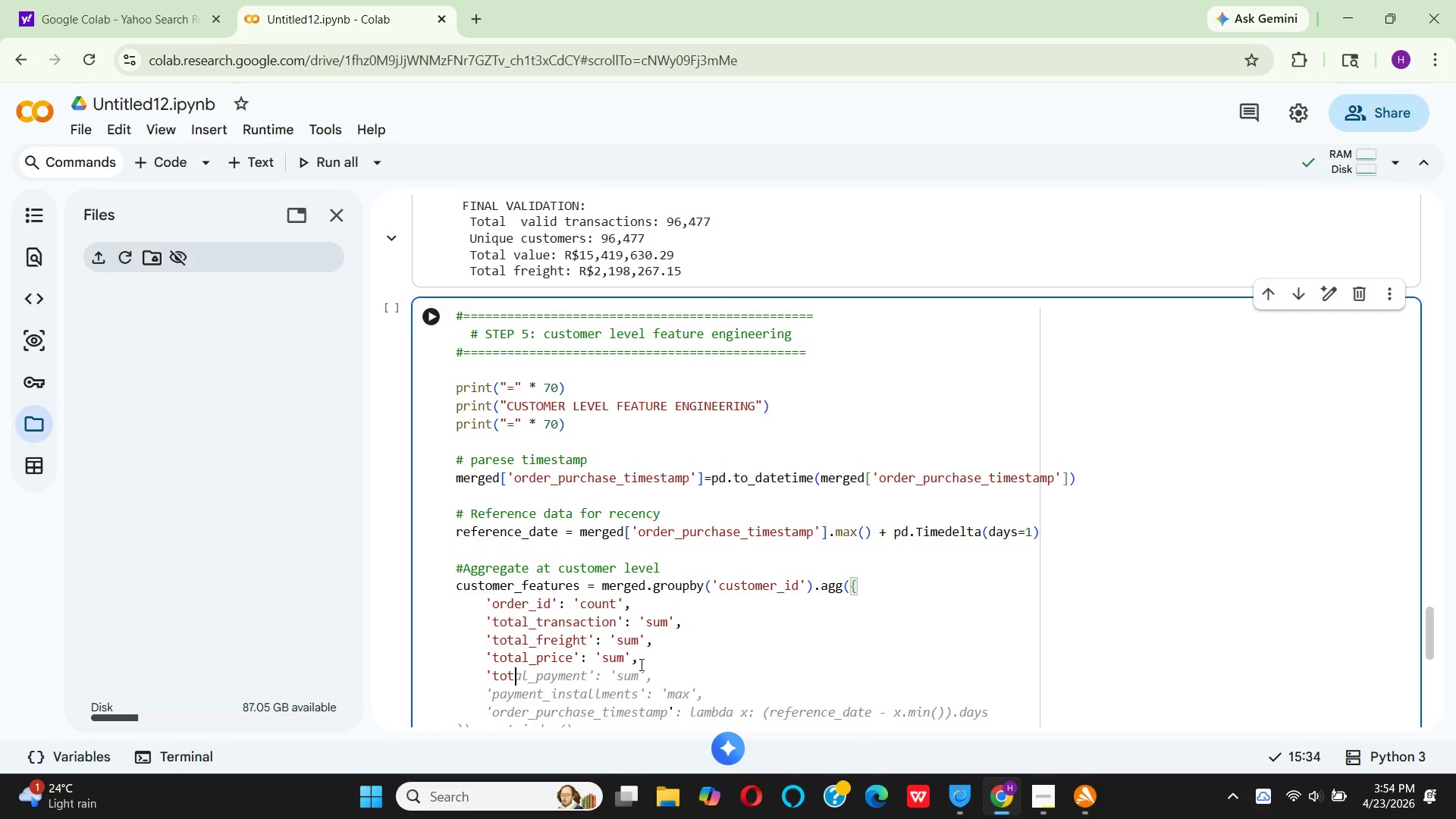 
key(Backspace)
 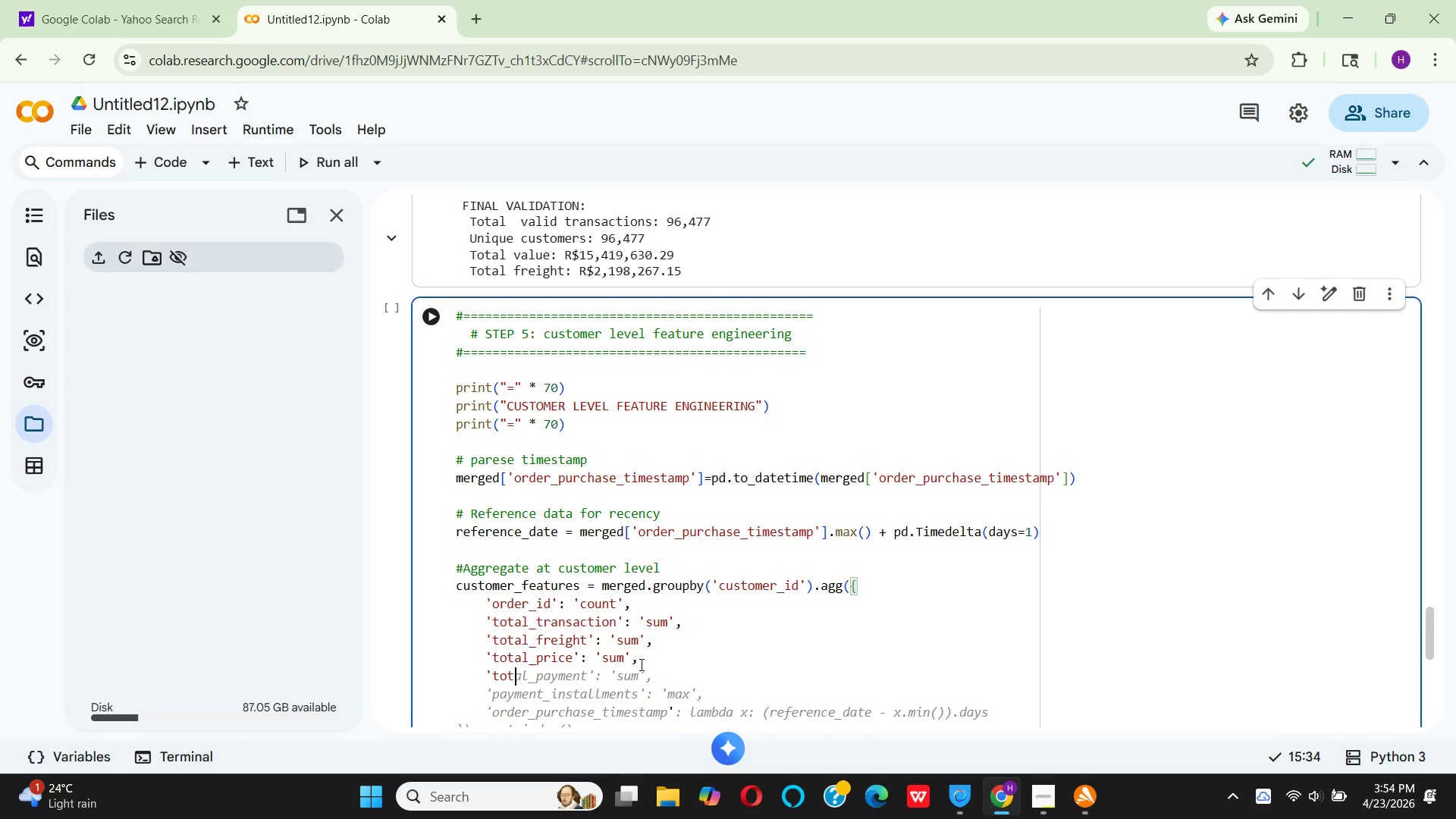 
key(Backspace)
 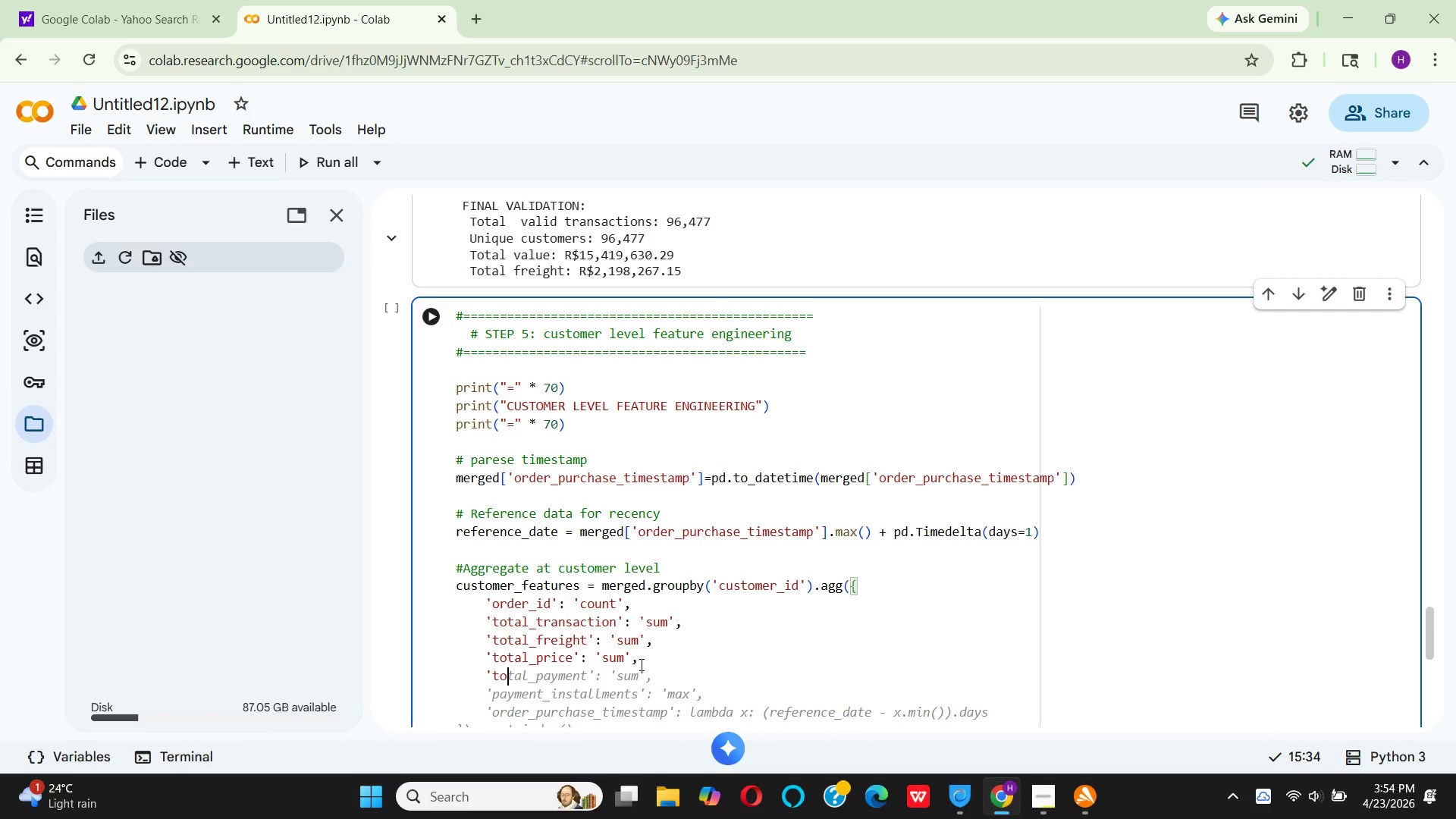 
key(Backspace)
 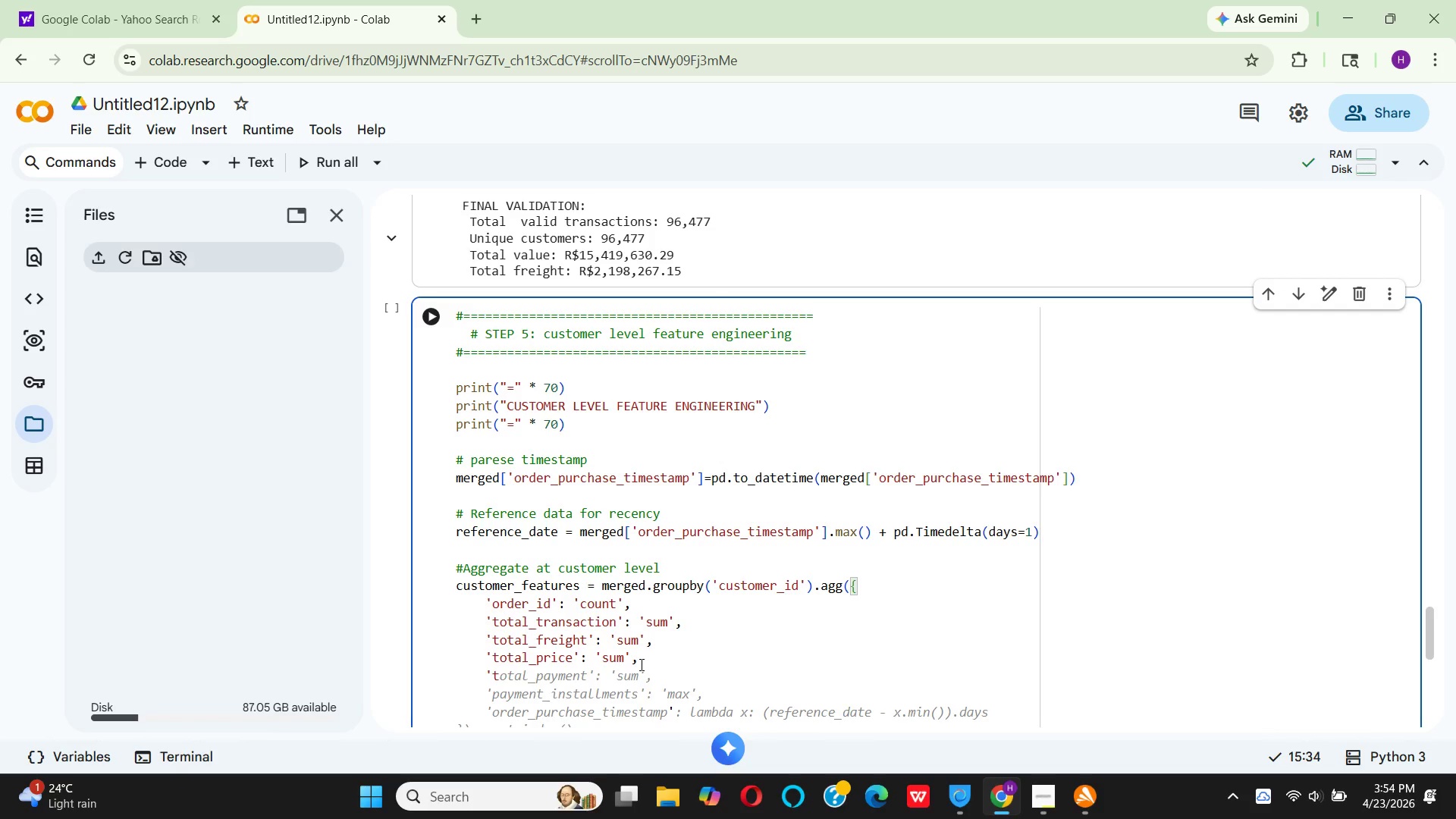 
key(Backspace)
 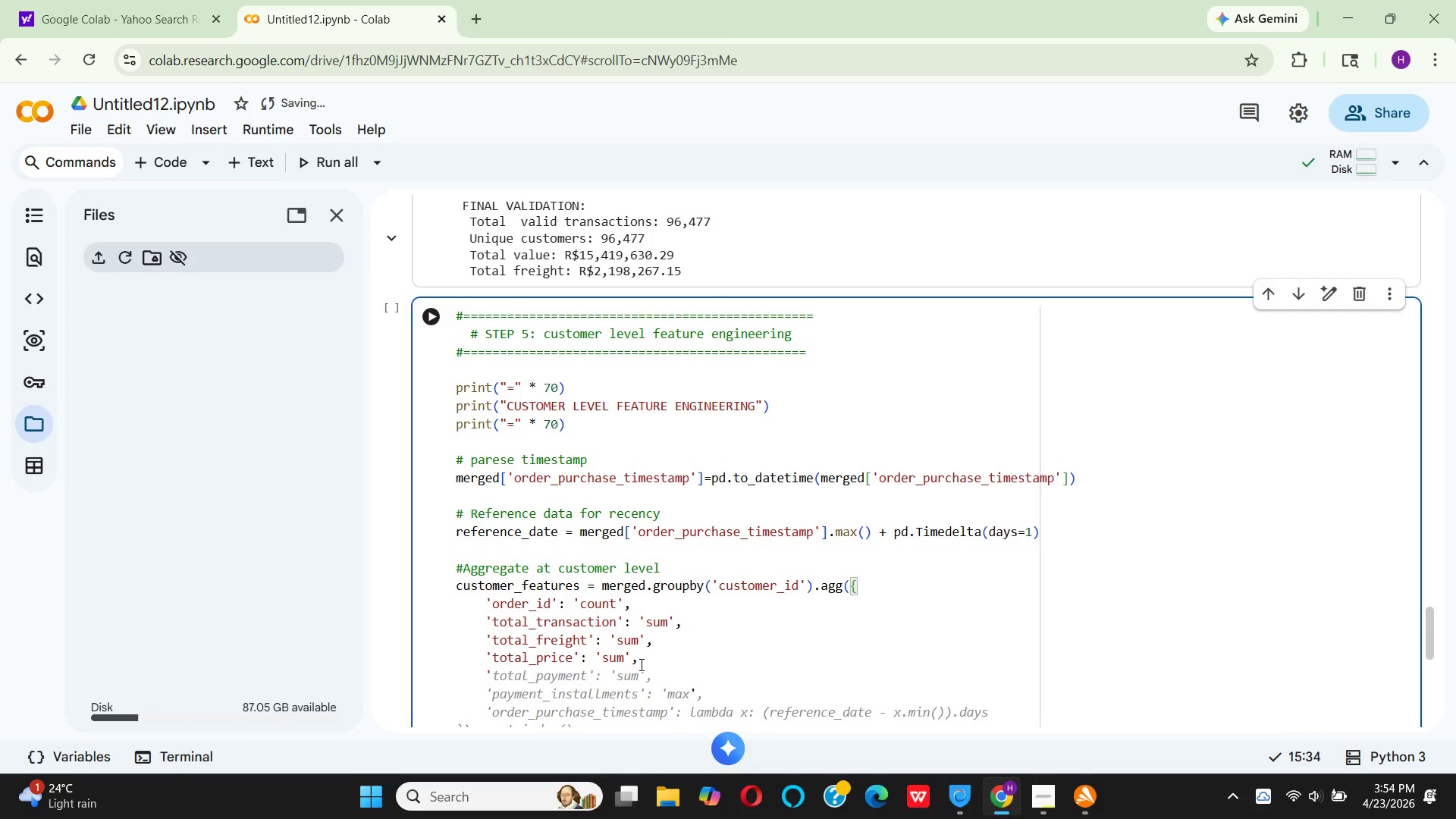 
type(freight)
 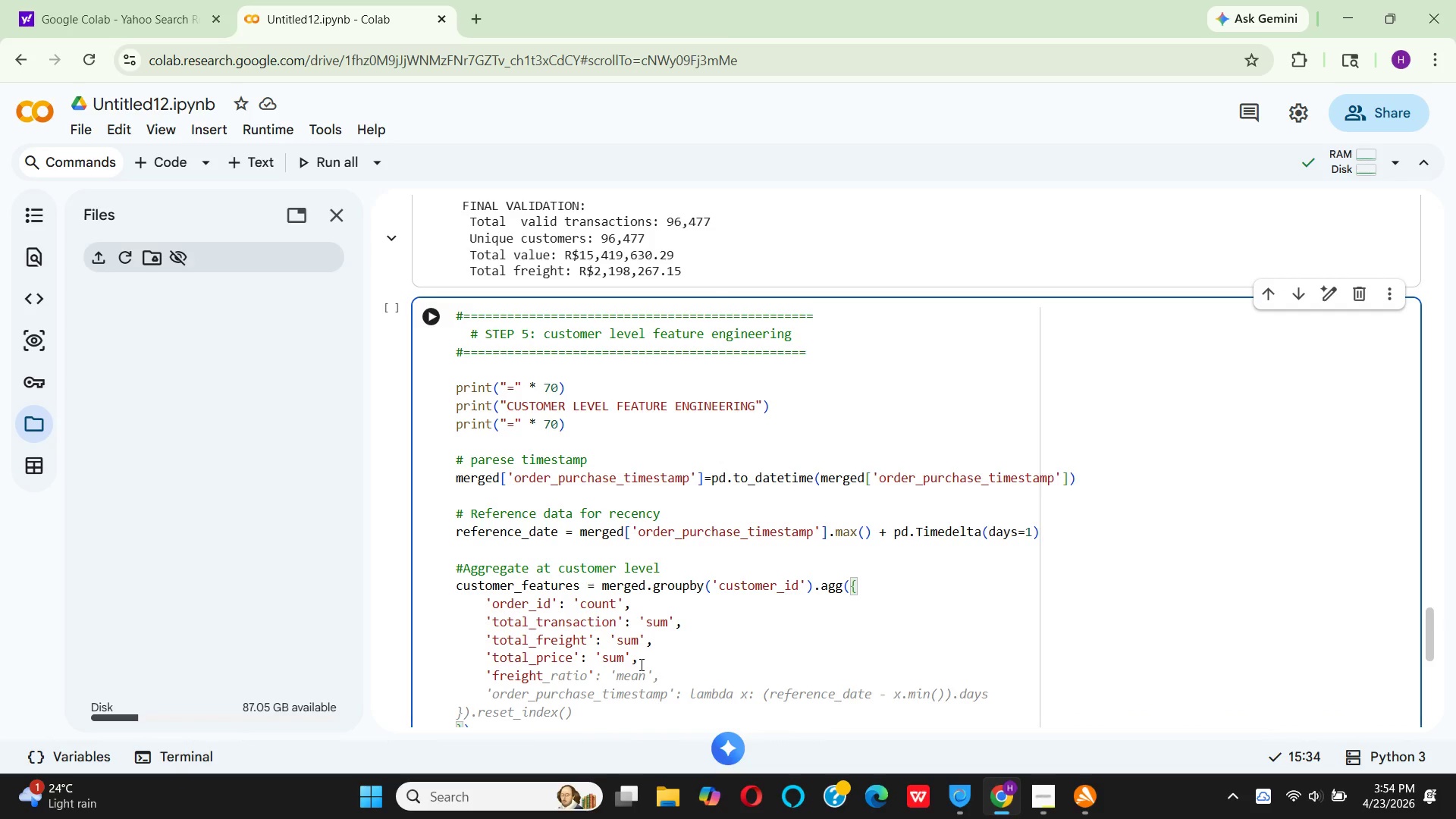 
key(Enter)
 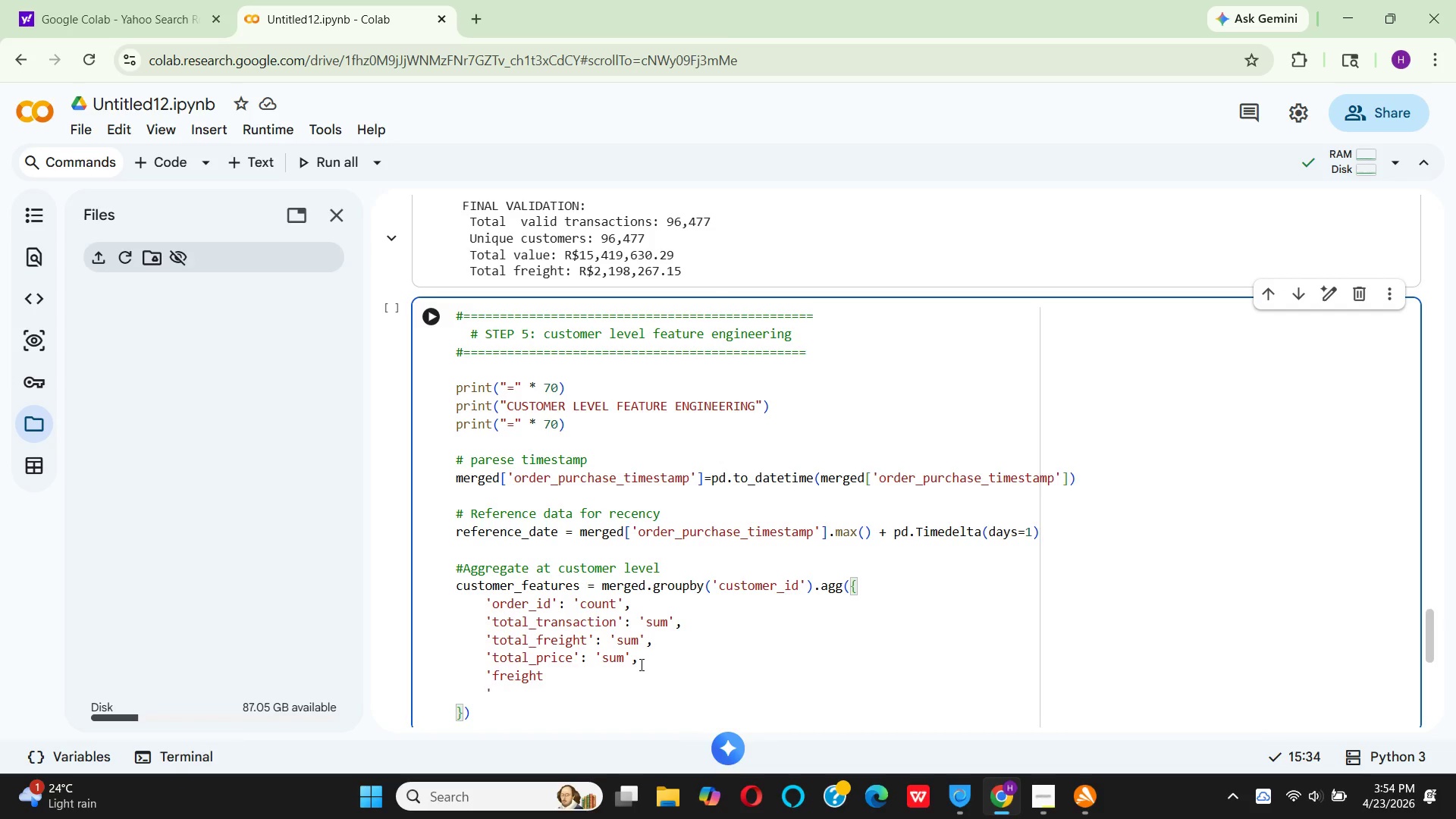 
key(Control+Z)
 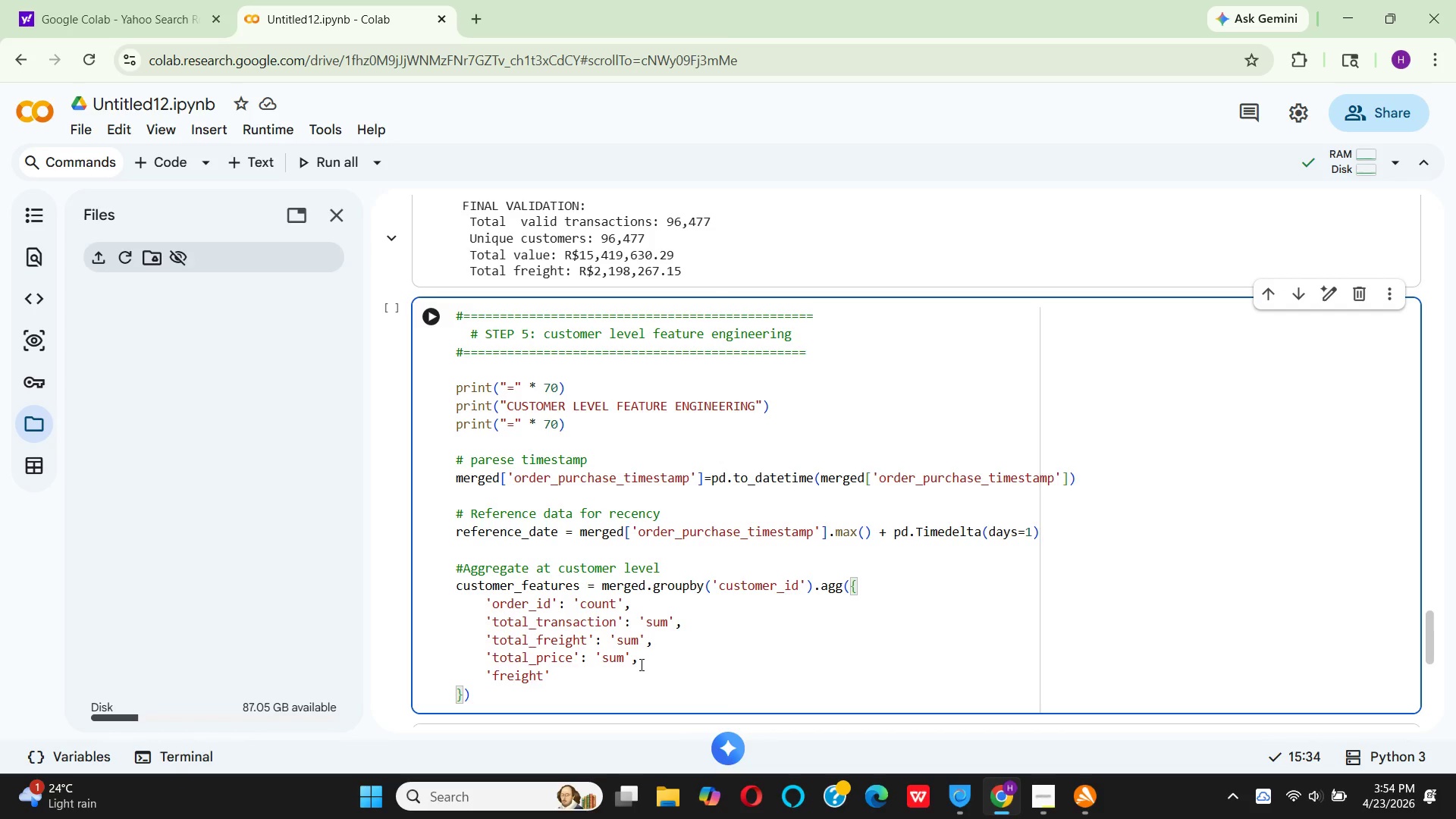 
type(_ratio)
 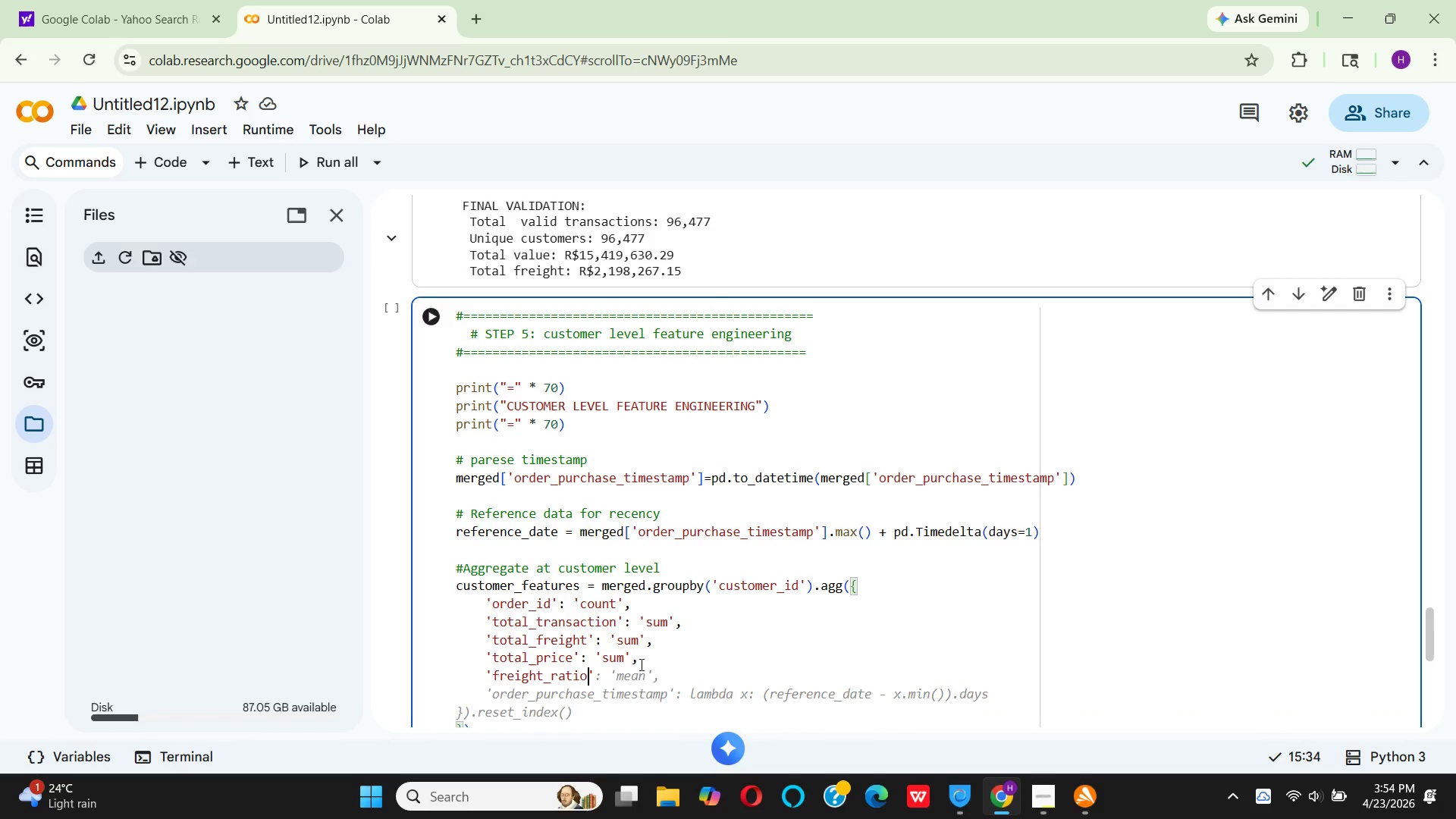 
key(ArrowRight)
 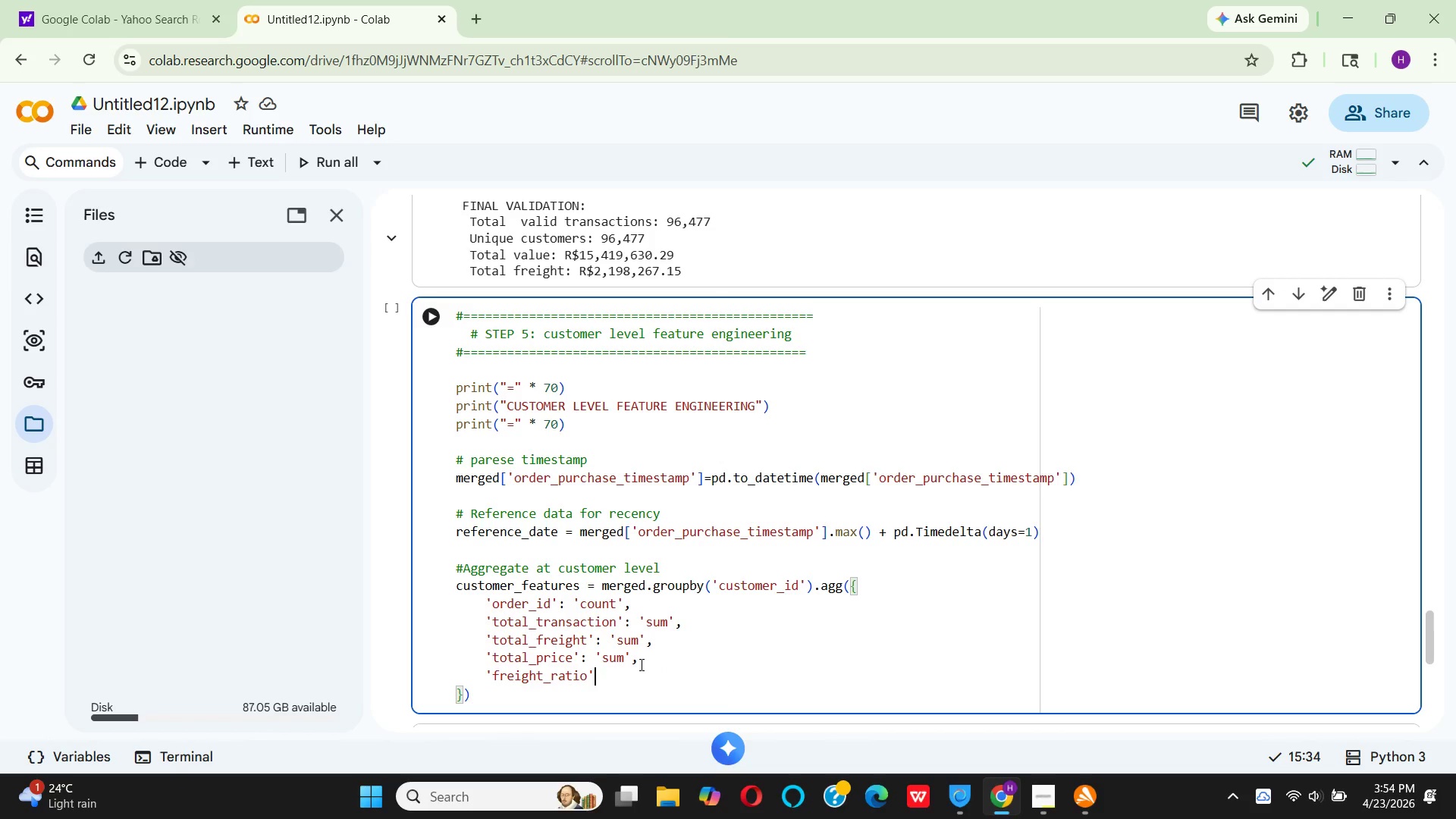 
type(: 'mean)
 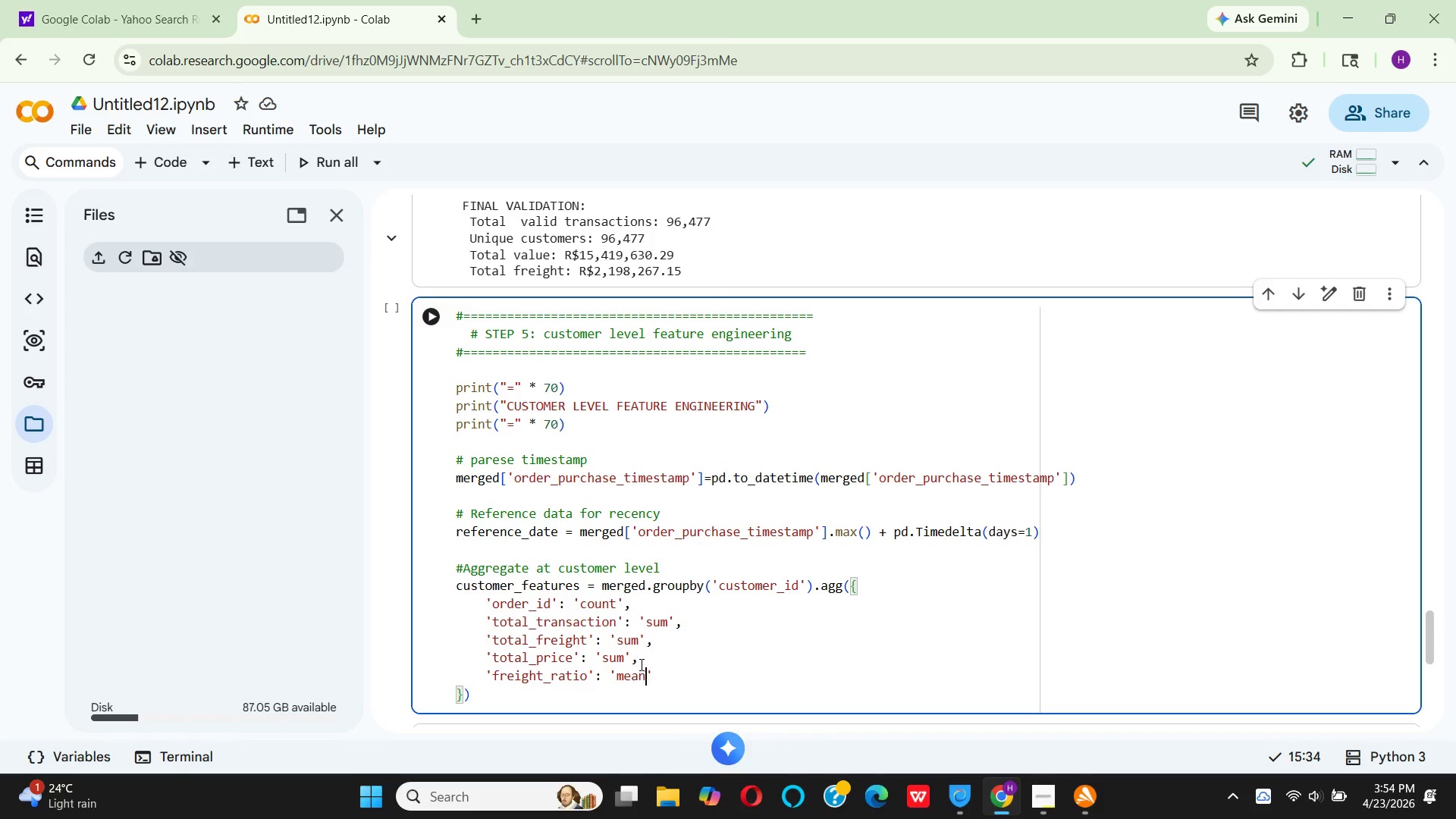 
key(ArrowRight)
 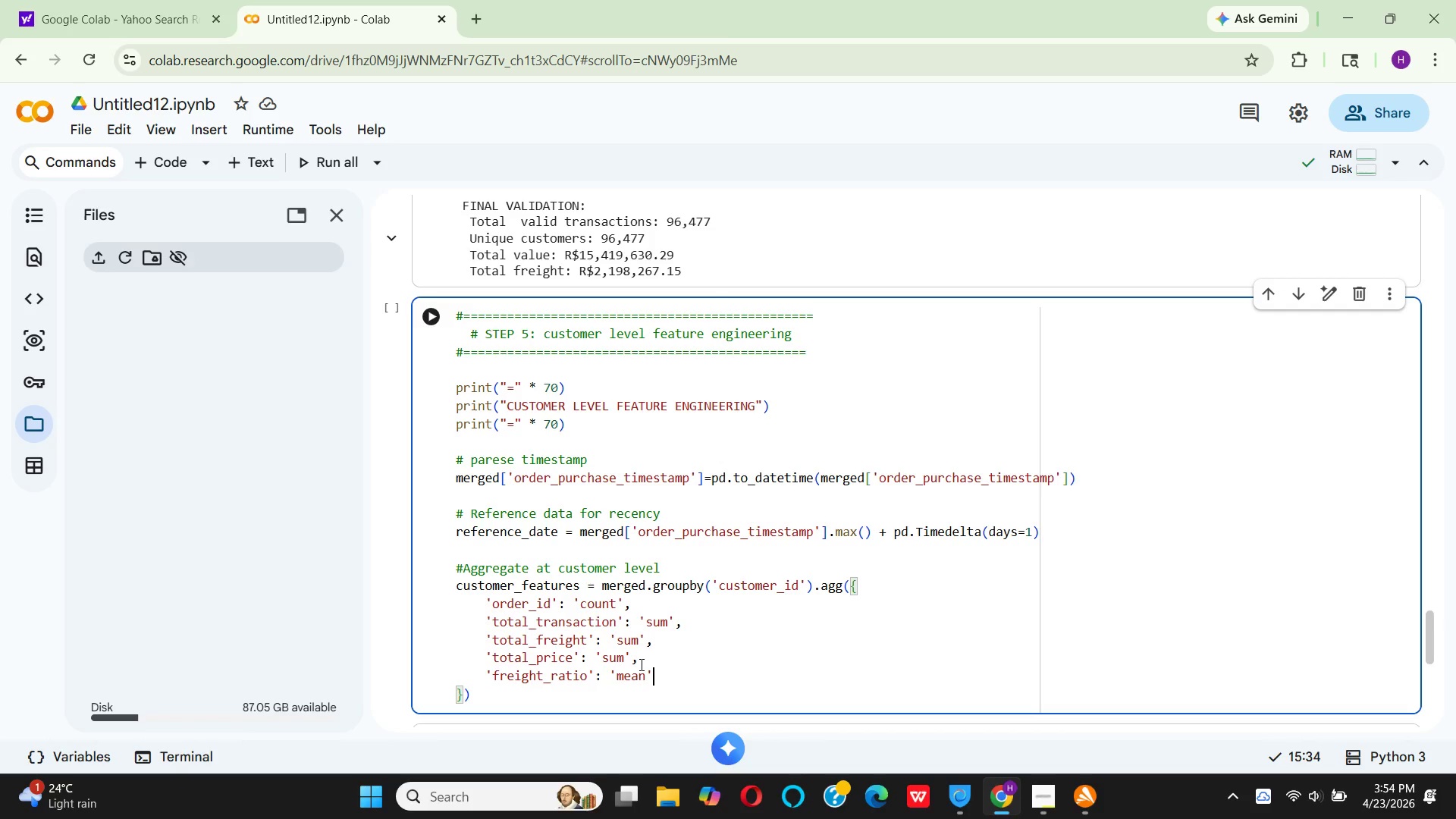 
key(Comma)
 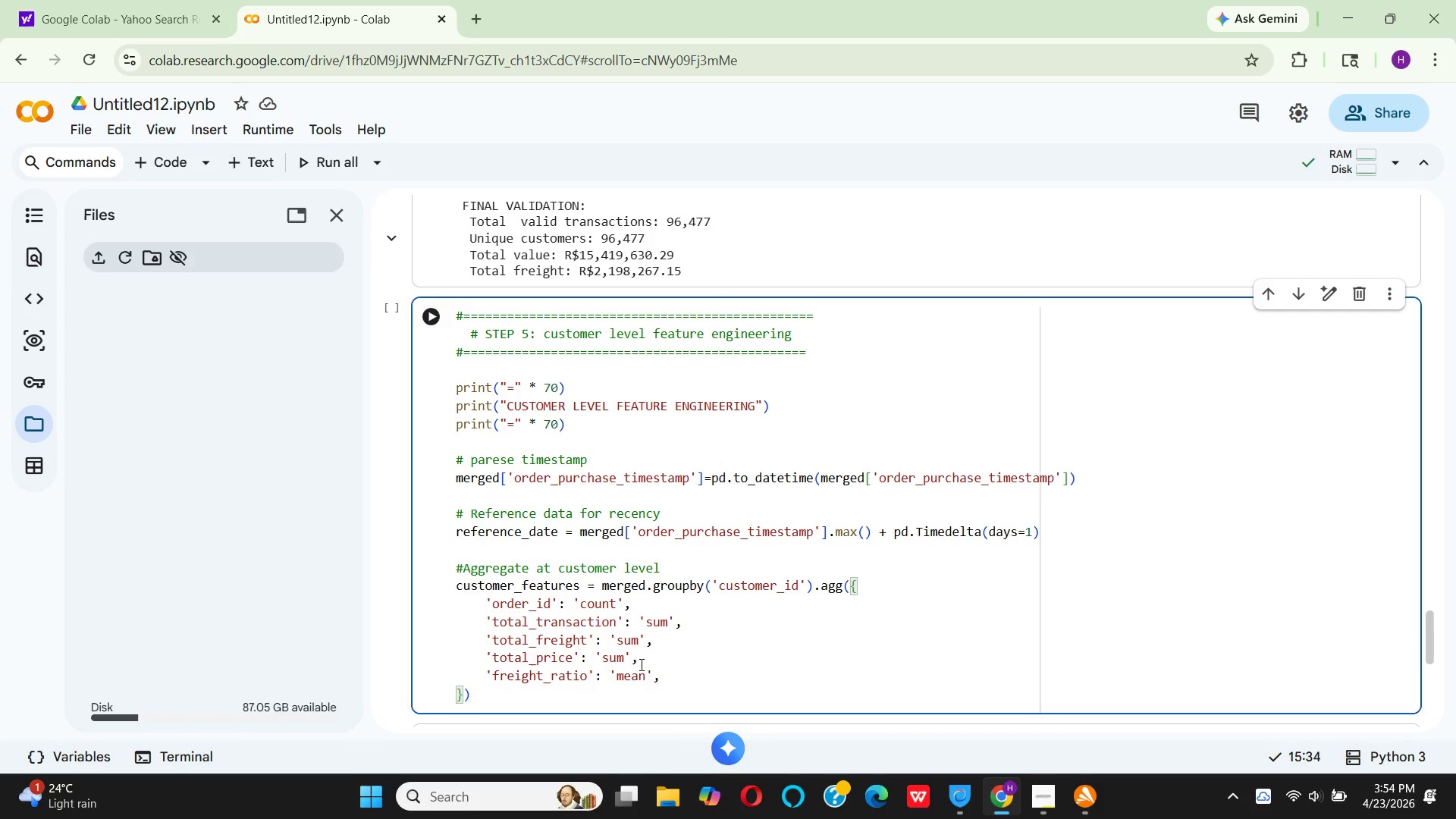 
key(Enter)
 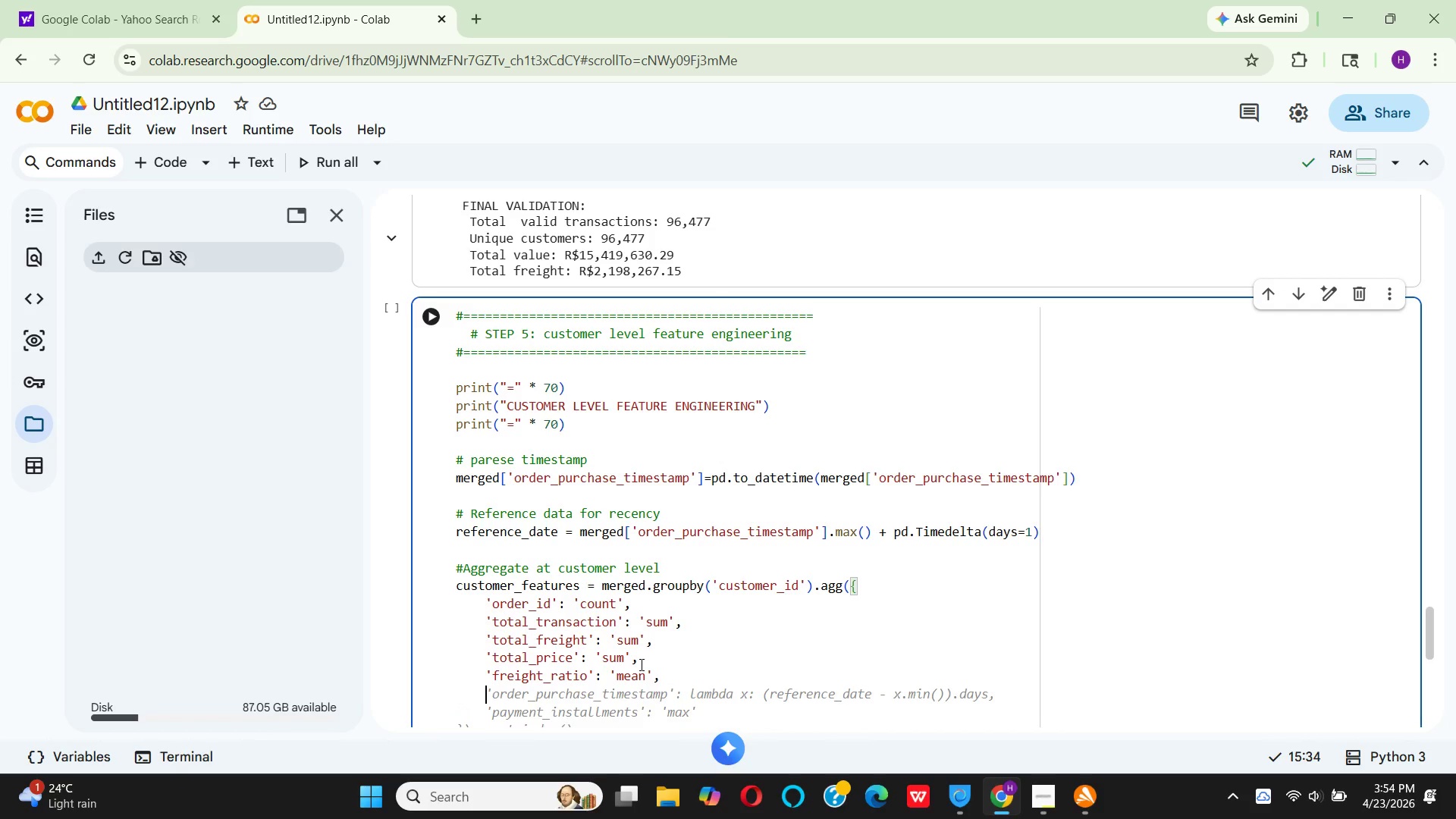 
key(Quote)
 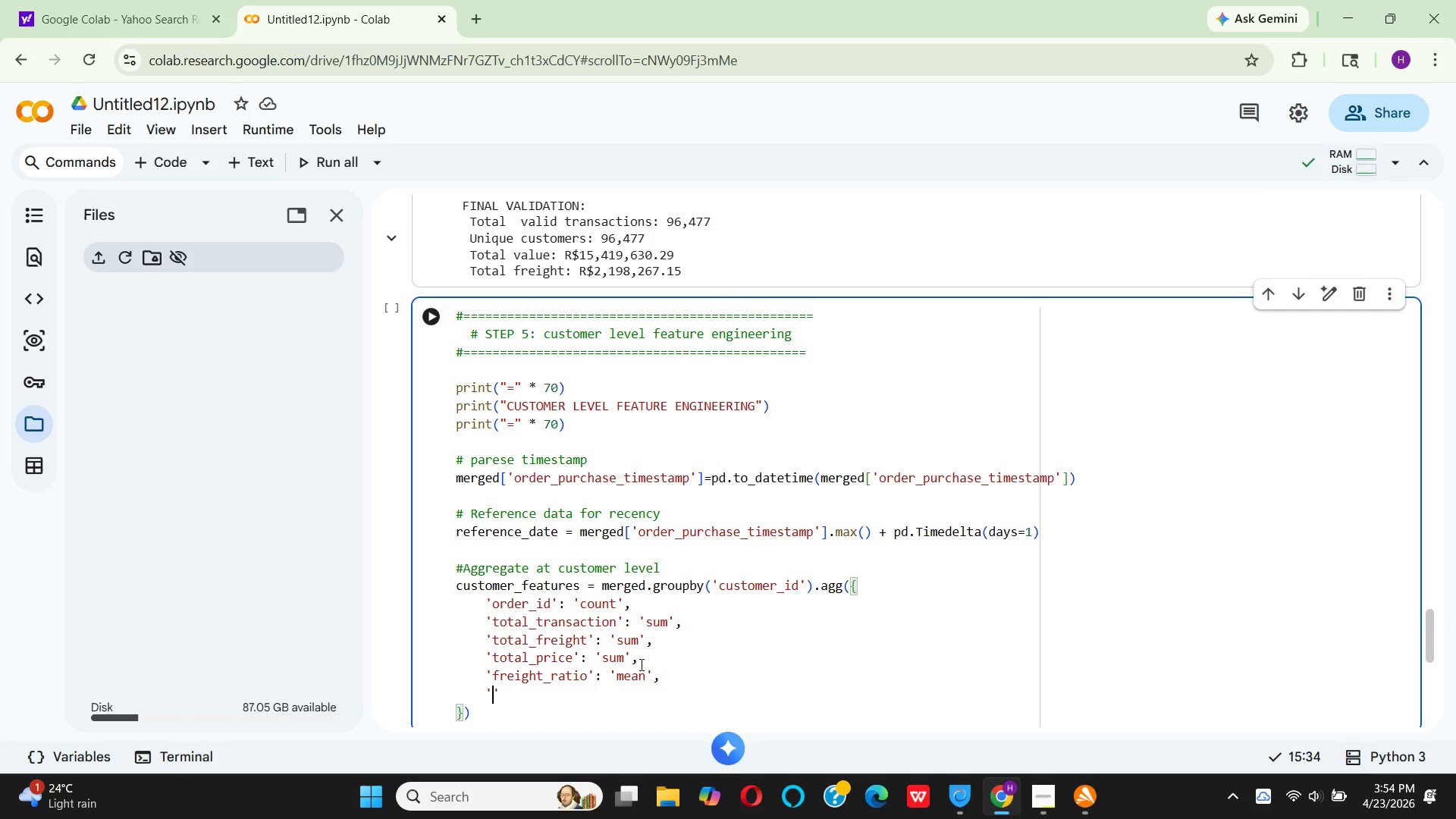 
key(P)
 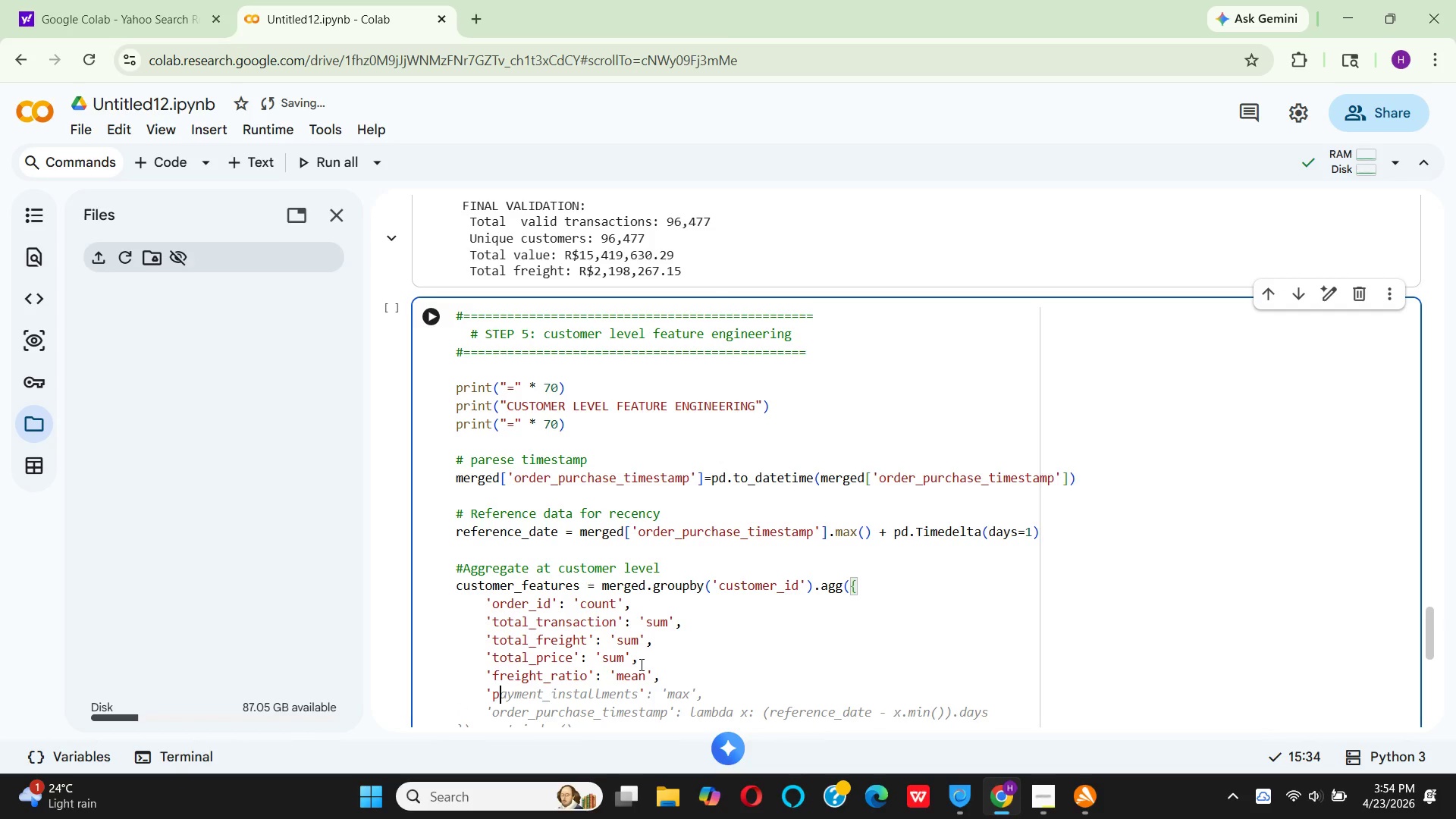 
type(ayment_)
 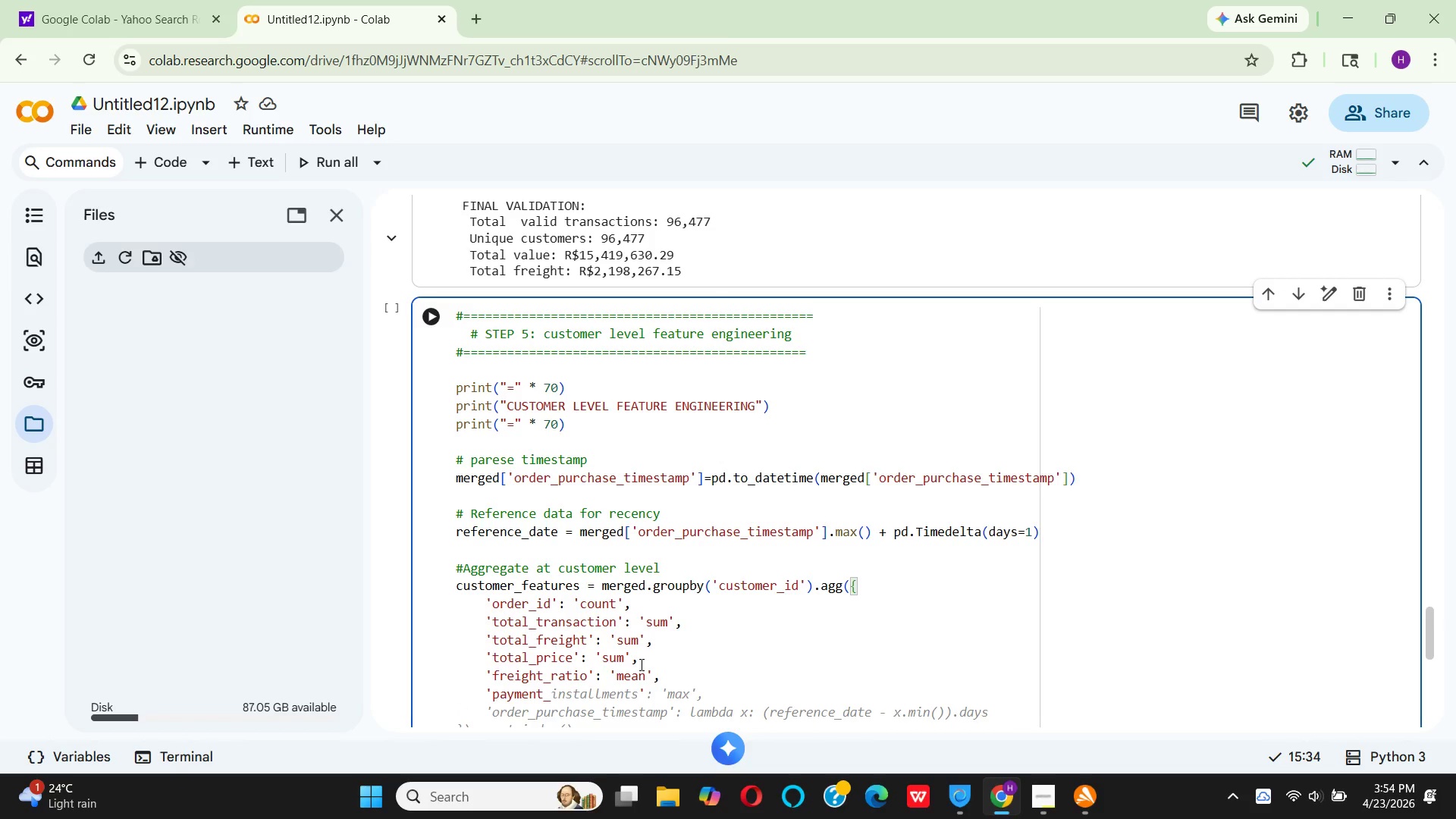 
type(installments)
 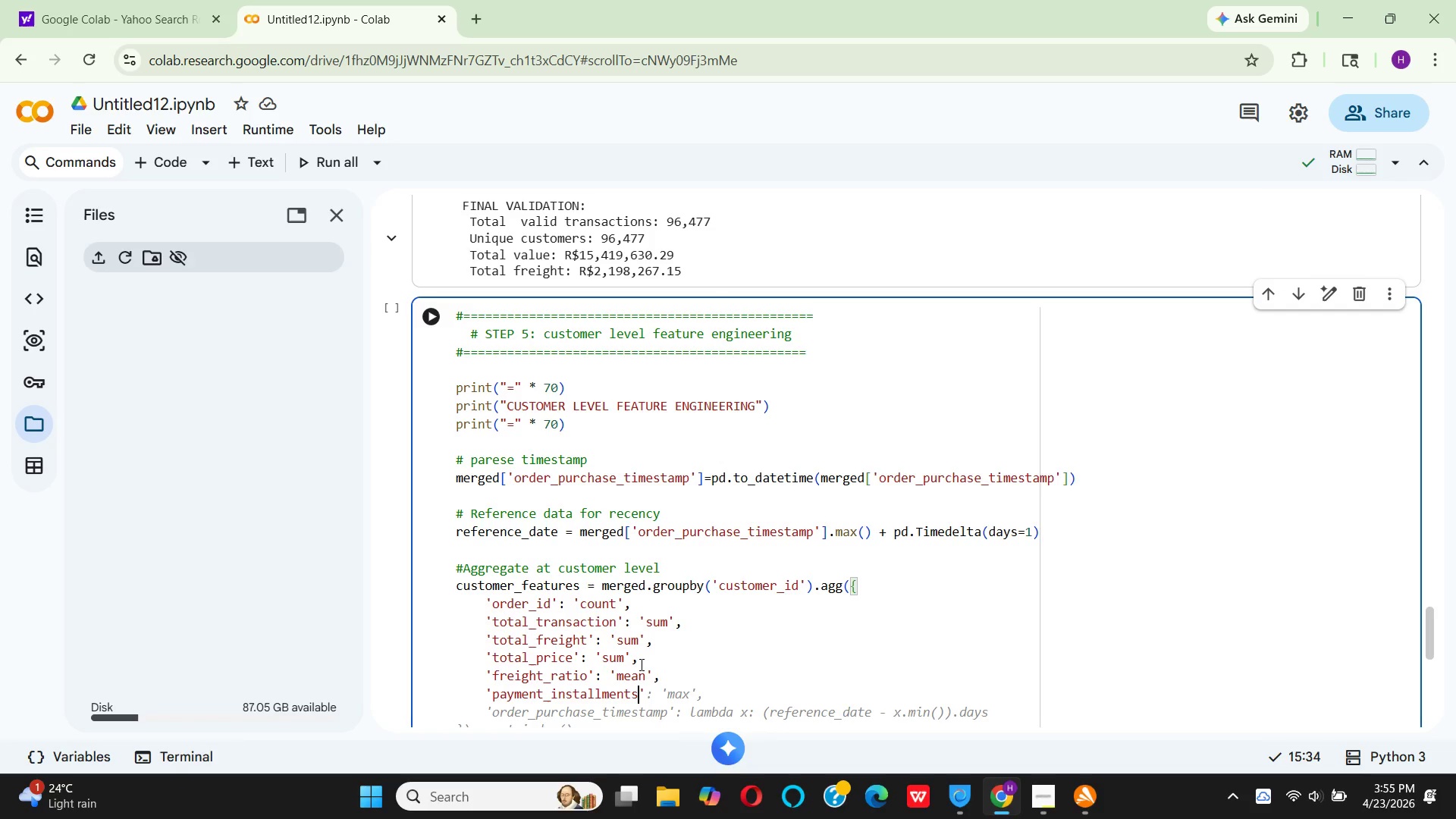 
key(ArrowRight)
 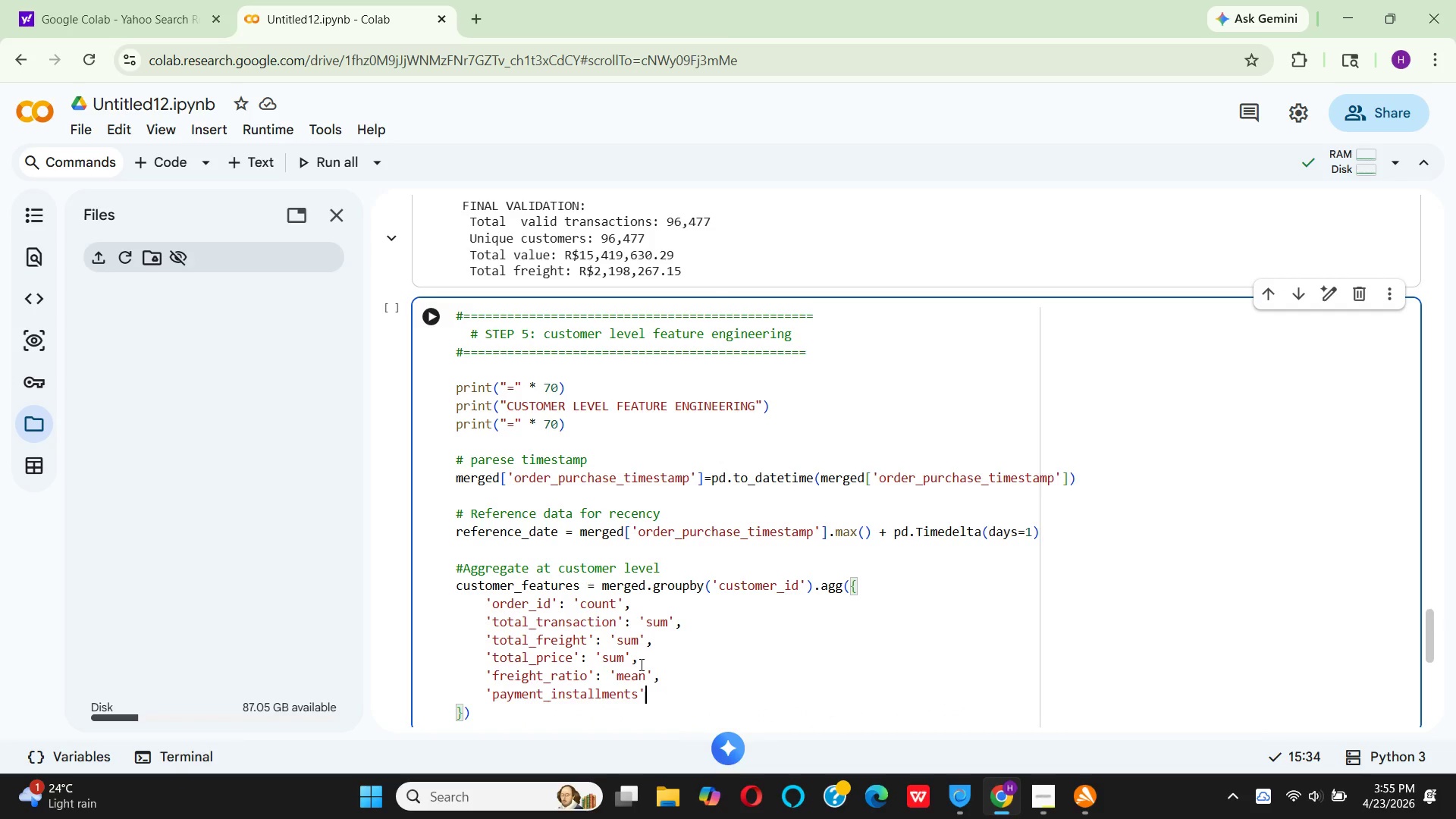 
key(Shift+Semicolon)
 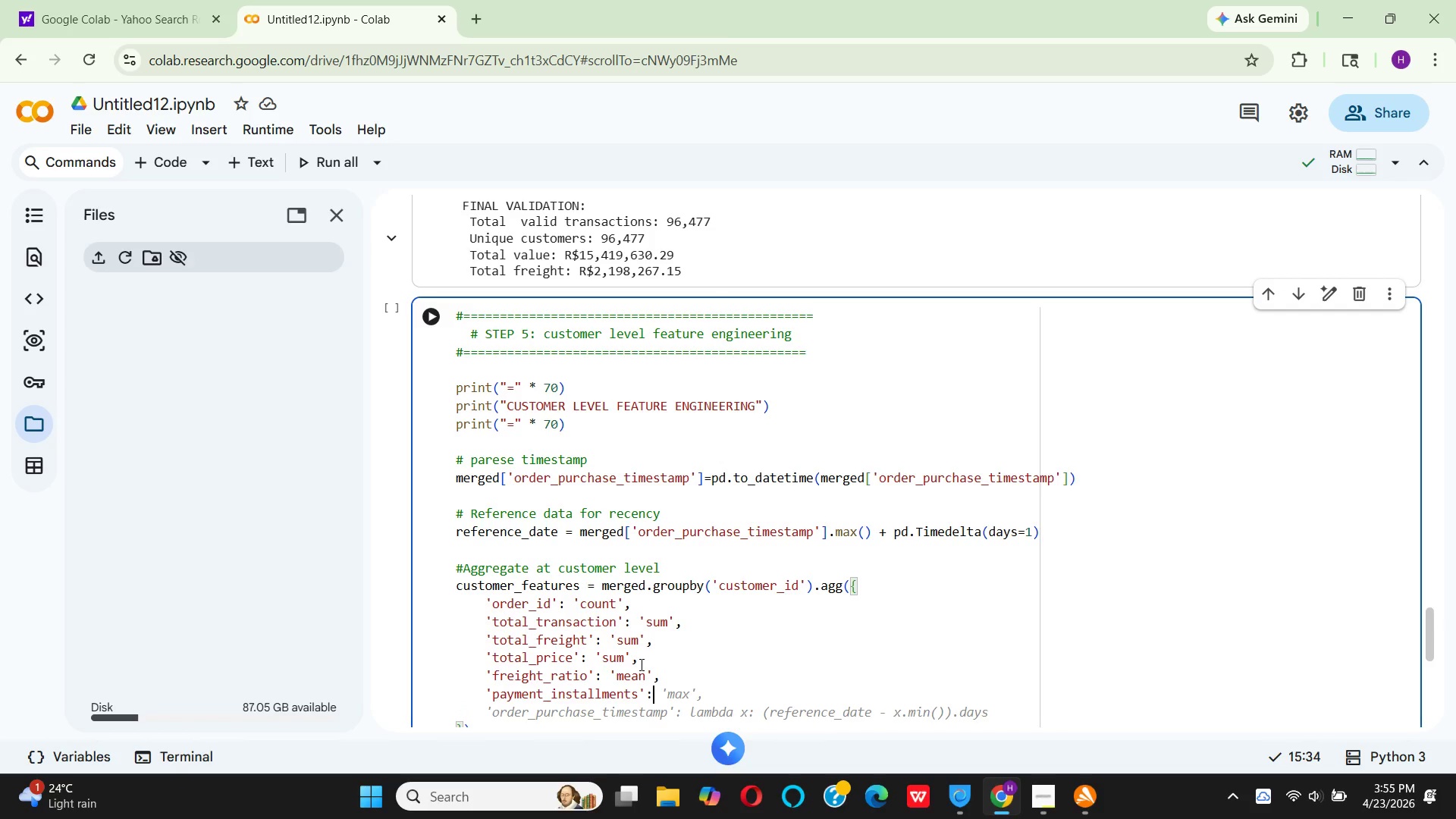 
type( 'mean)
 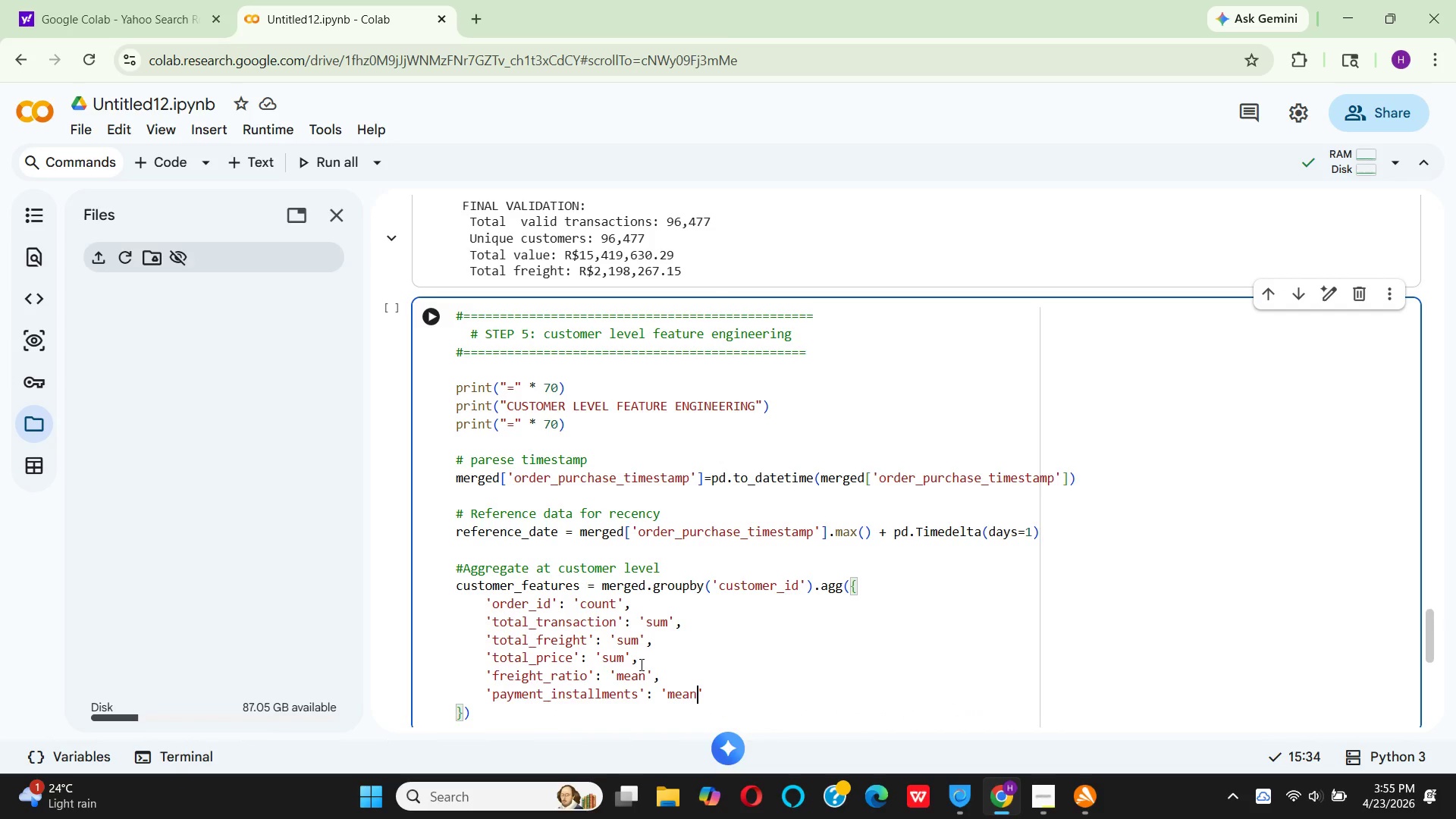 
key(ArrowRight)
 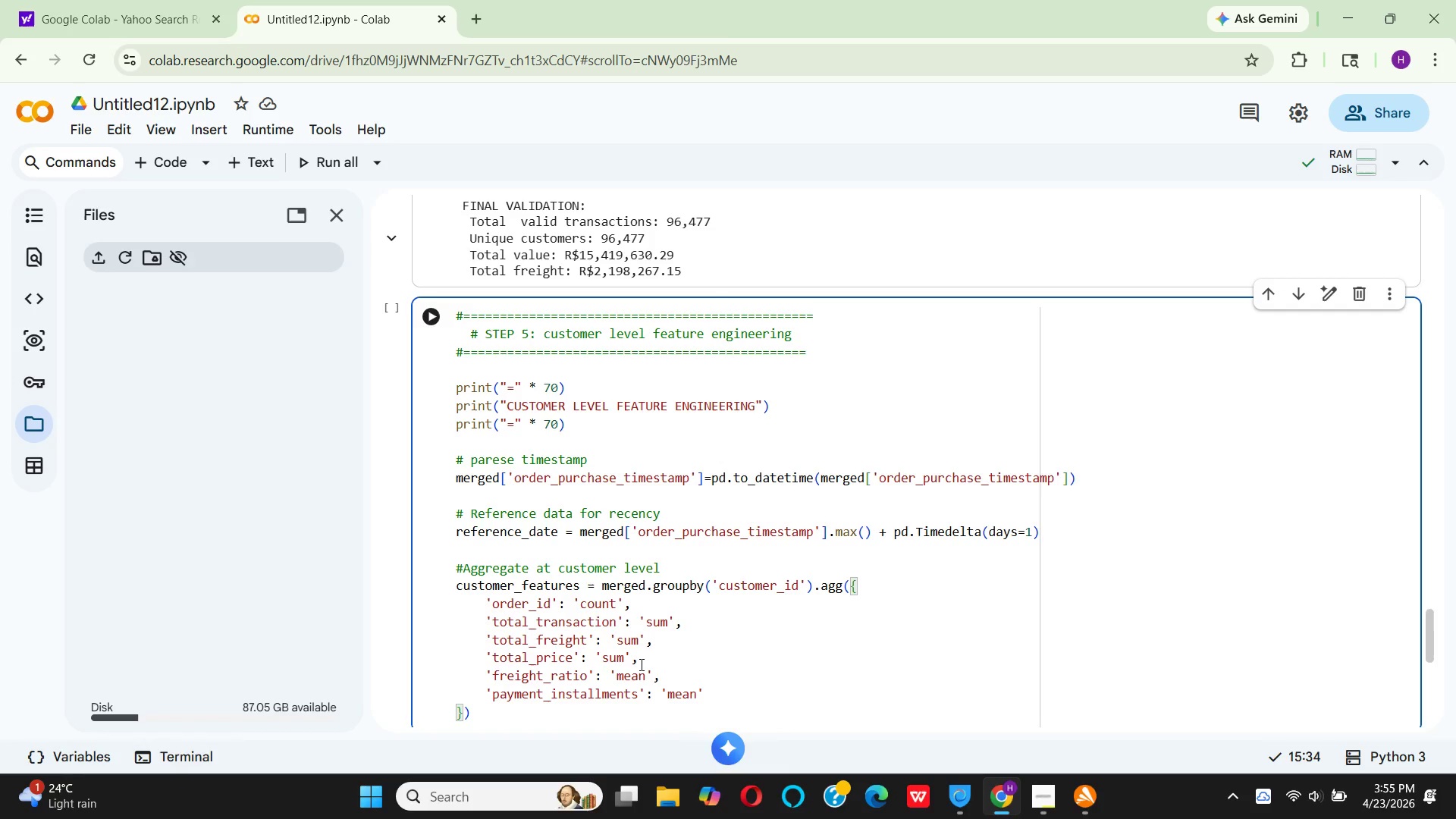 
key(Comma)
 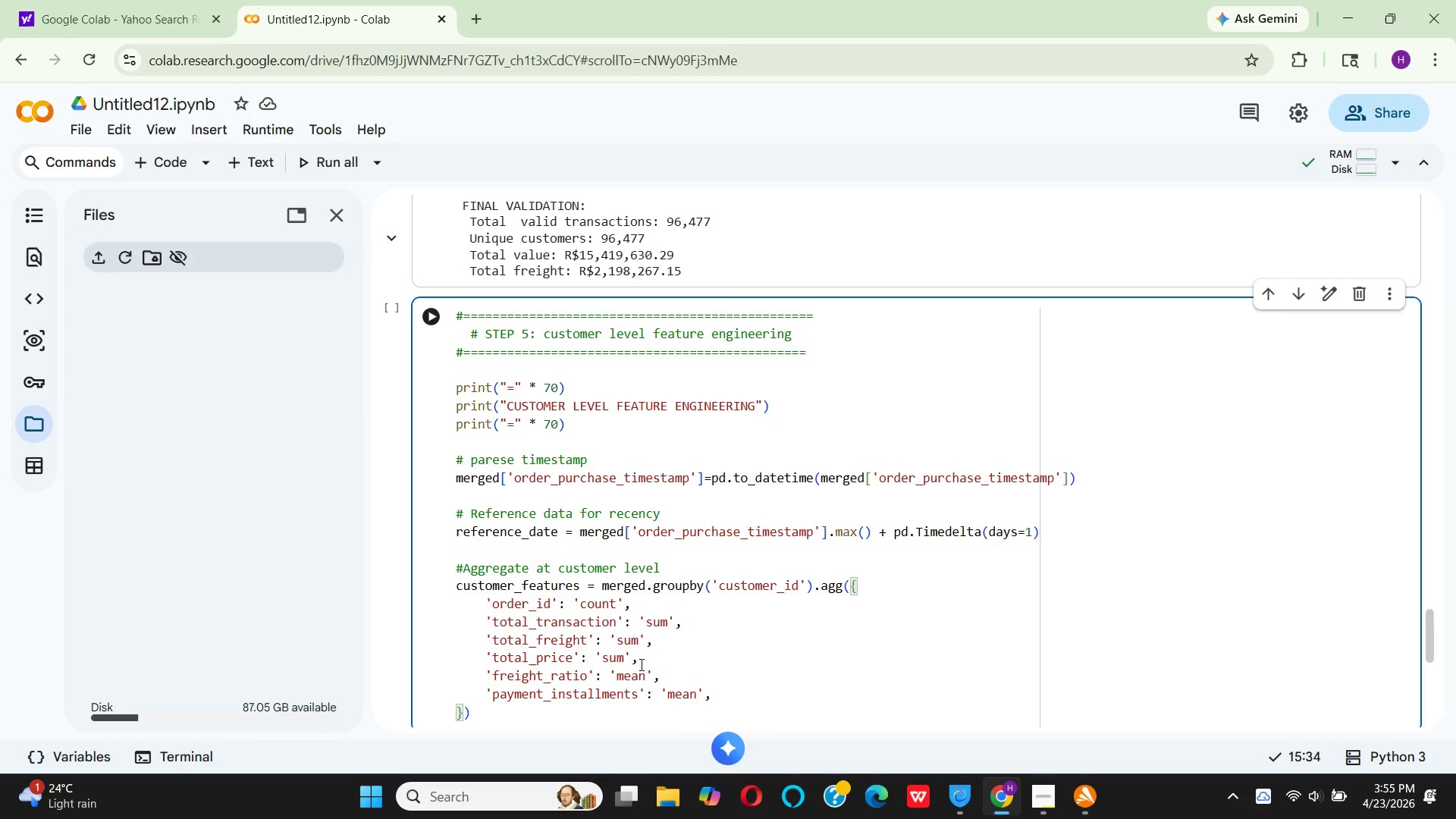 
key(Enter)
 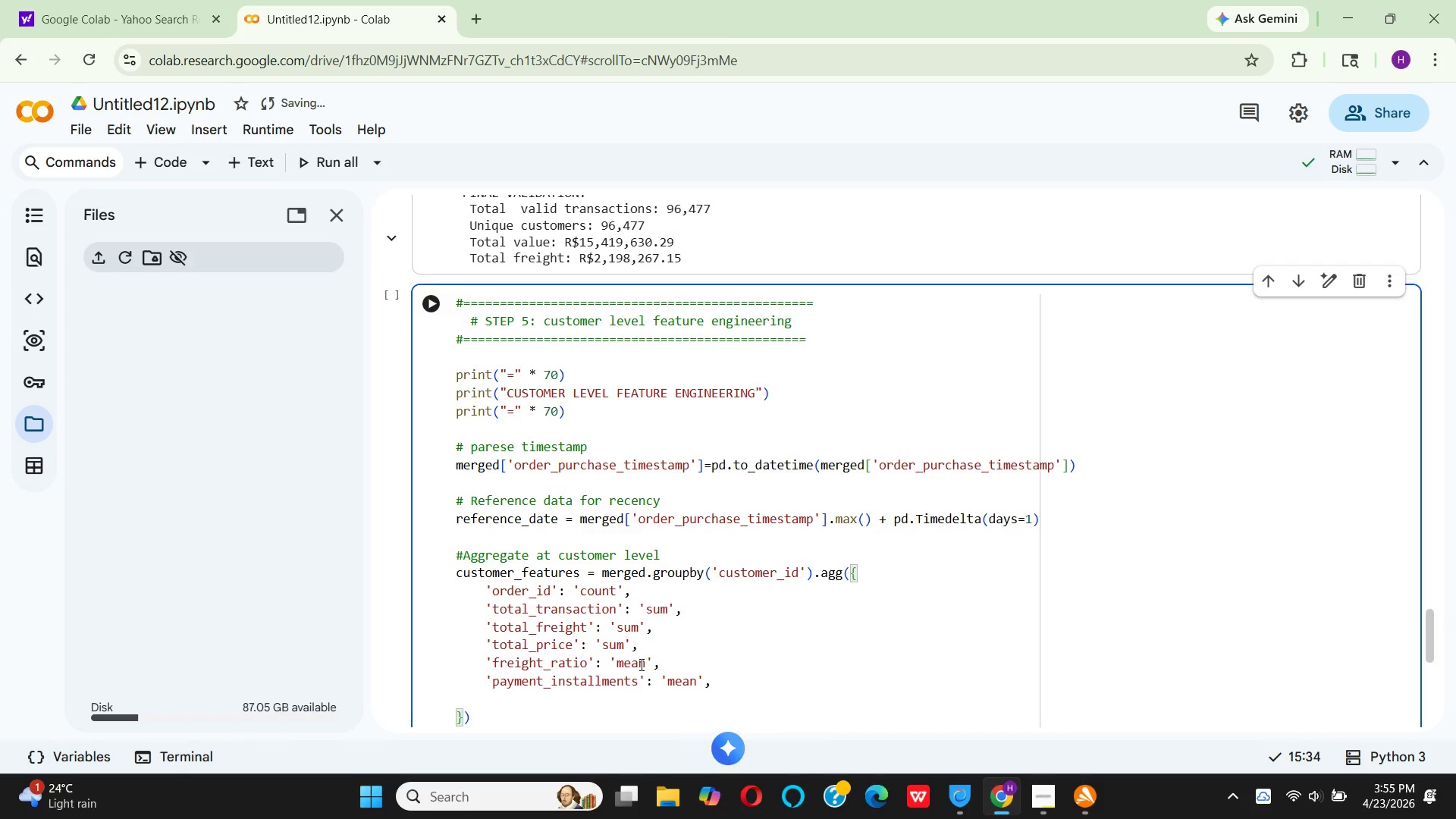 
type('order_purchase_timestamp)
 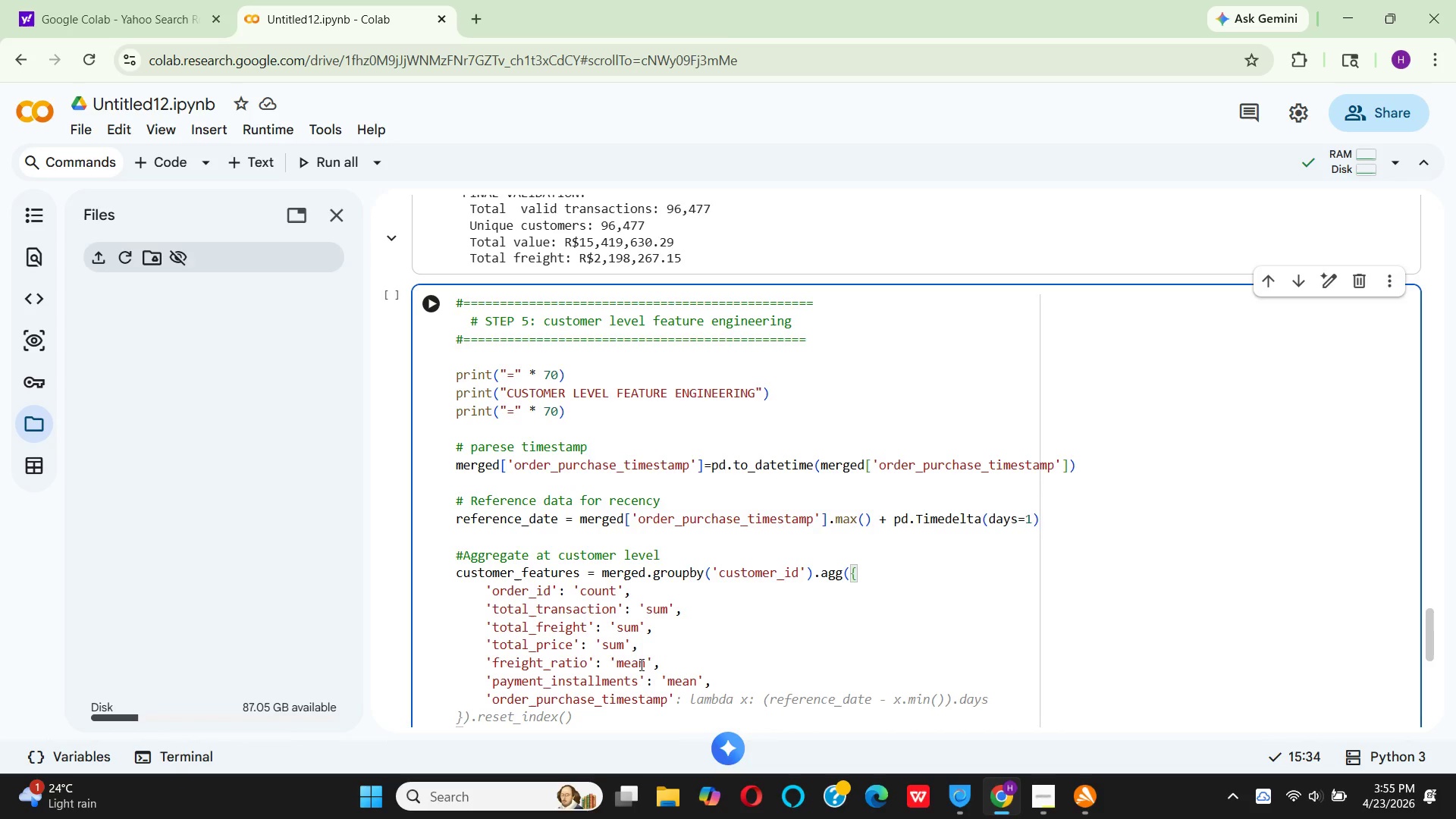 
key(ArrowRight)
 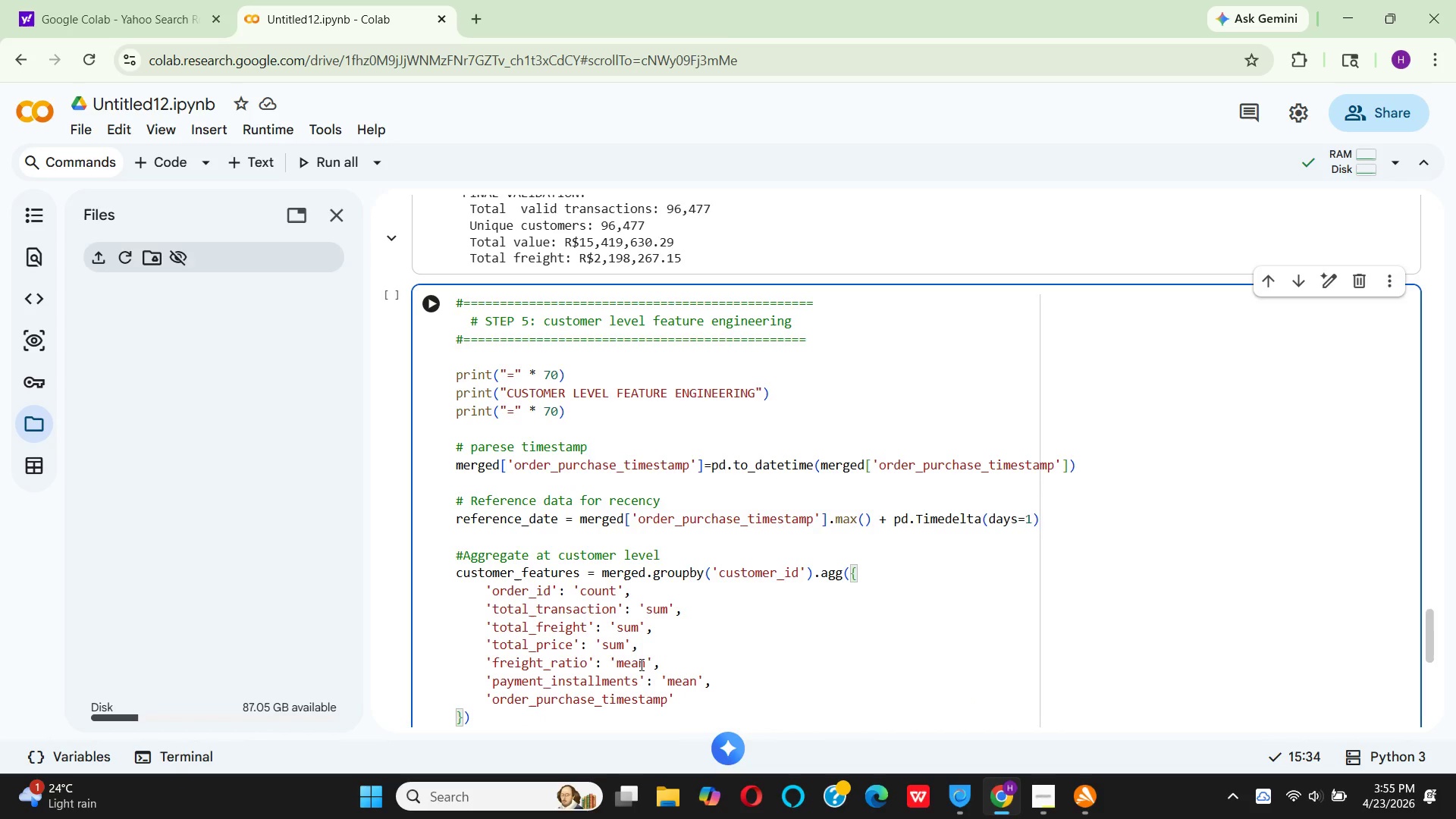 
type(: lam)
 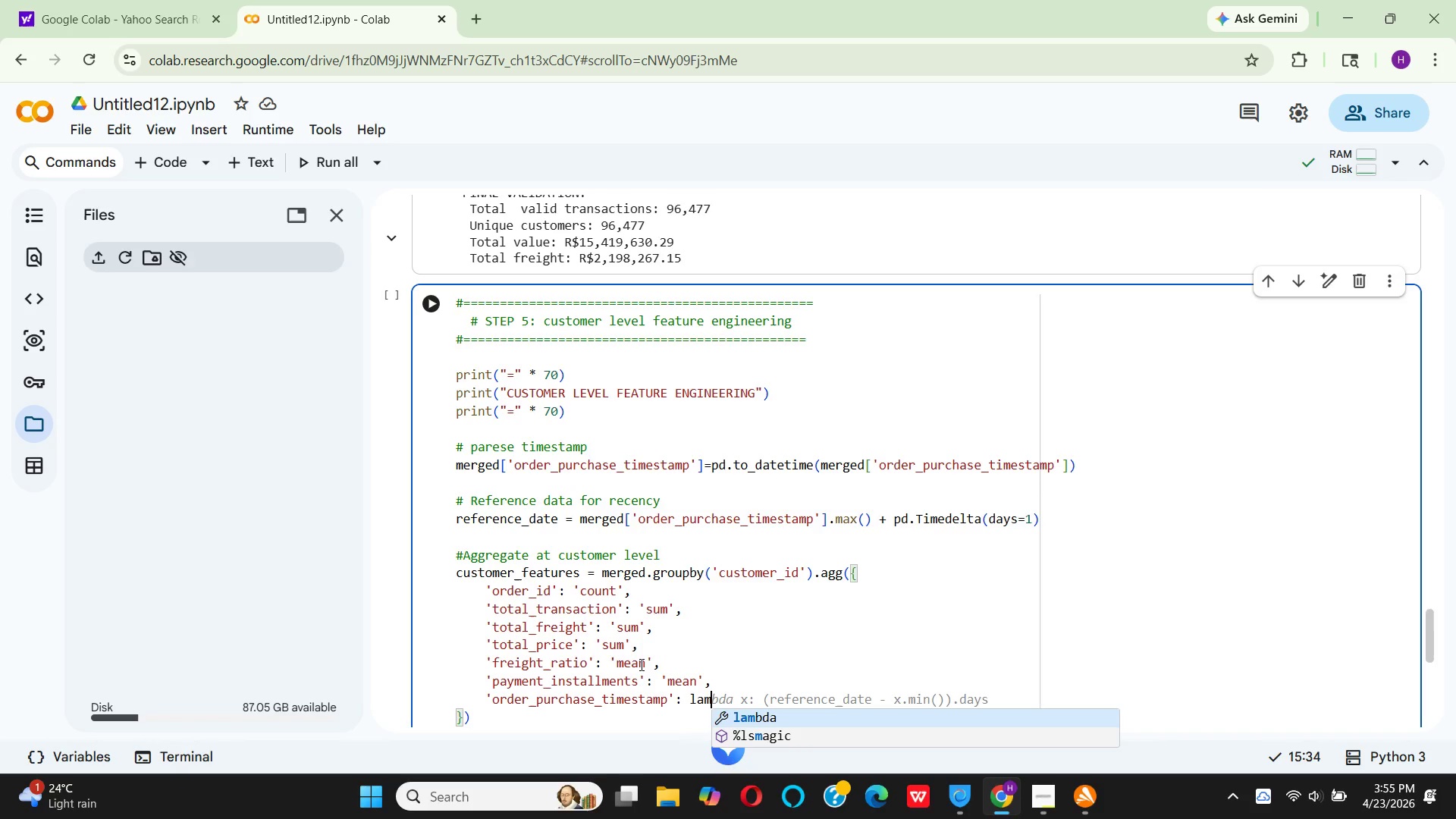 
key(Enter)
 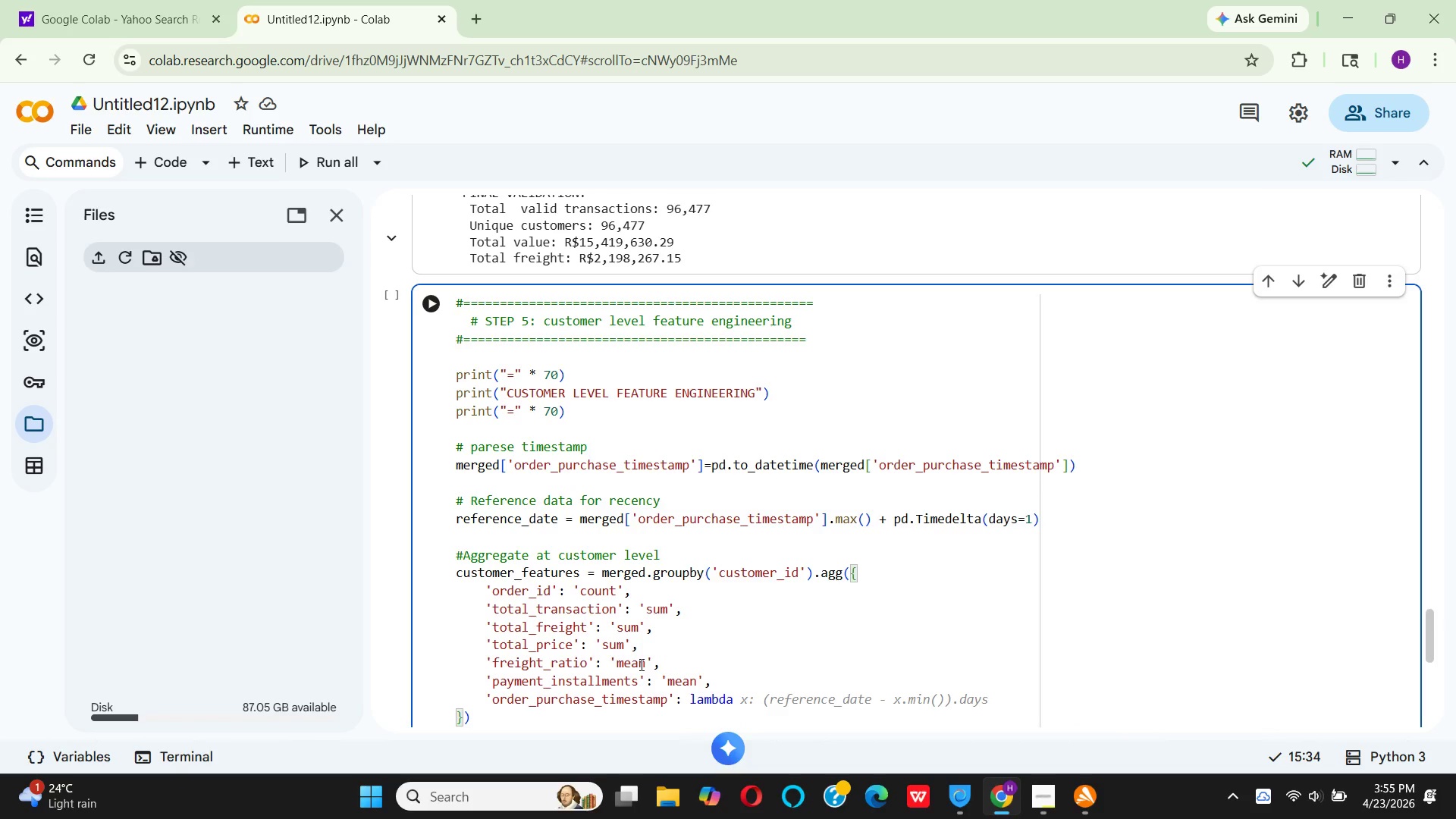 
key(Space)
 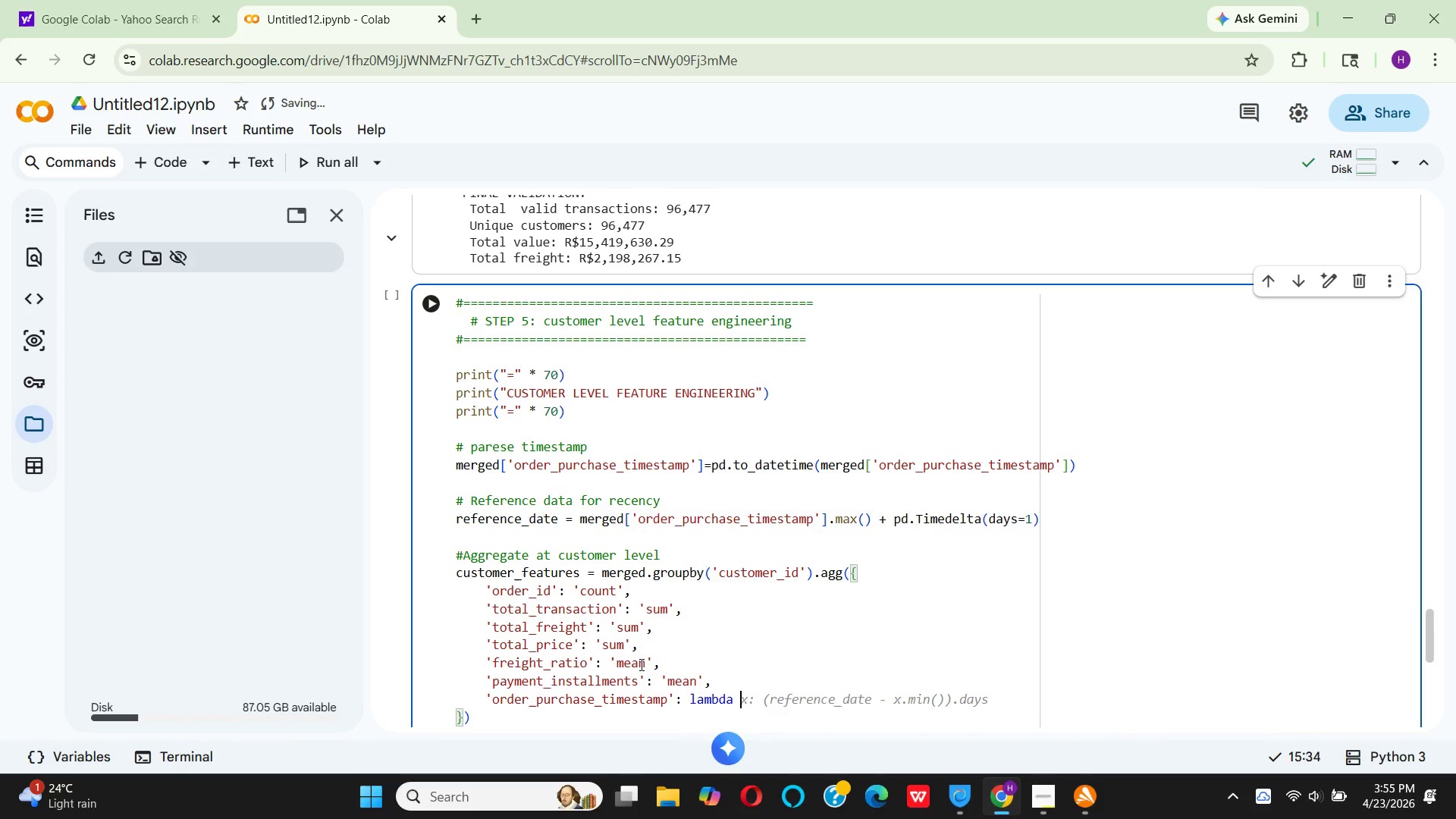 
key(X)
 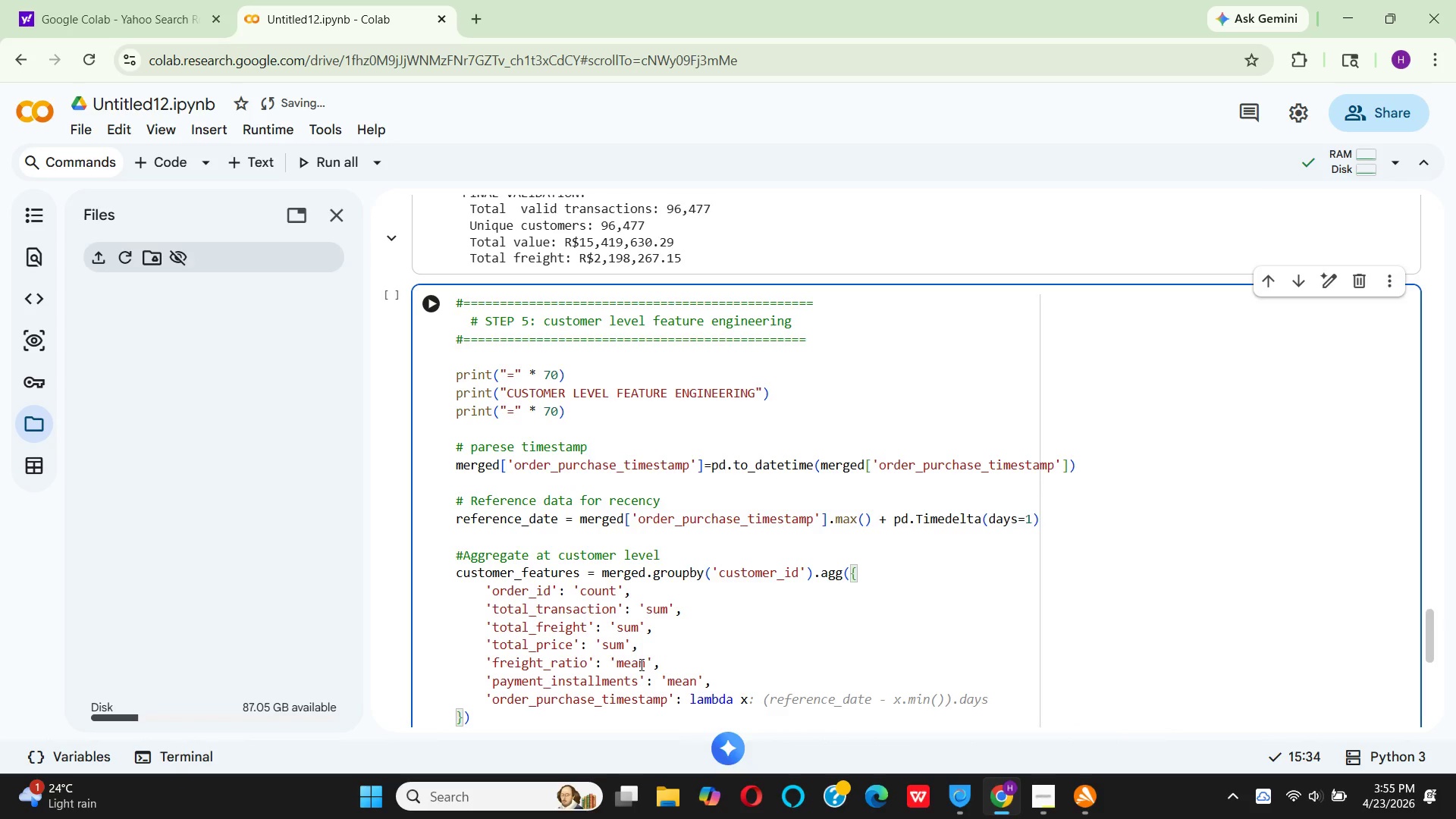 
key(Shift+Semicolon)
 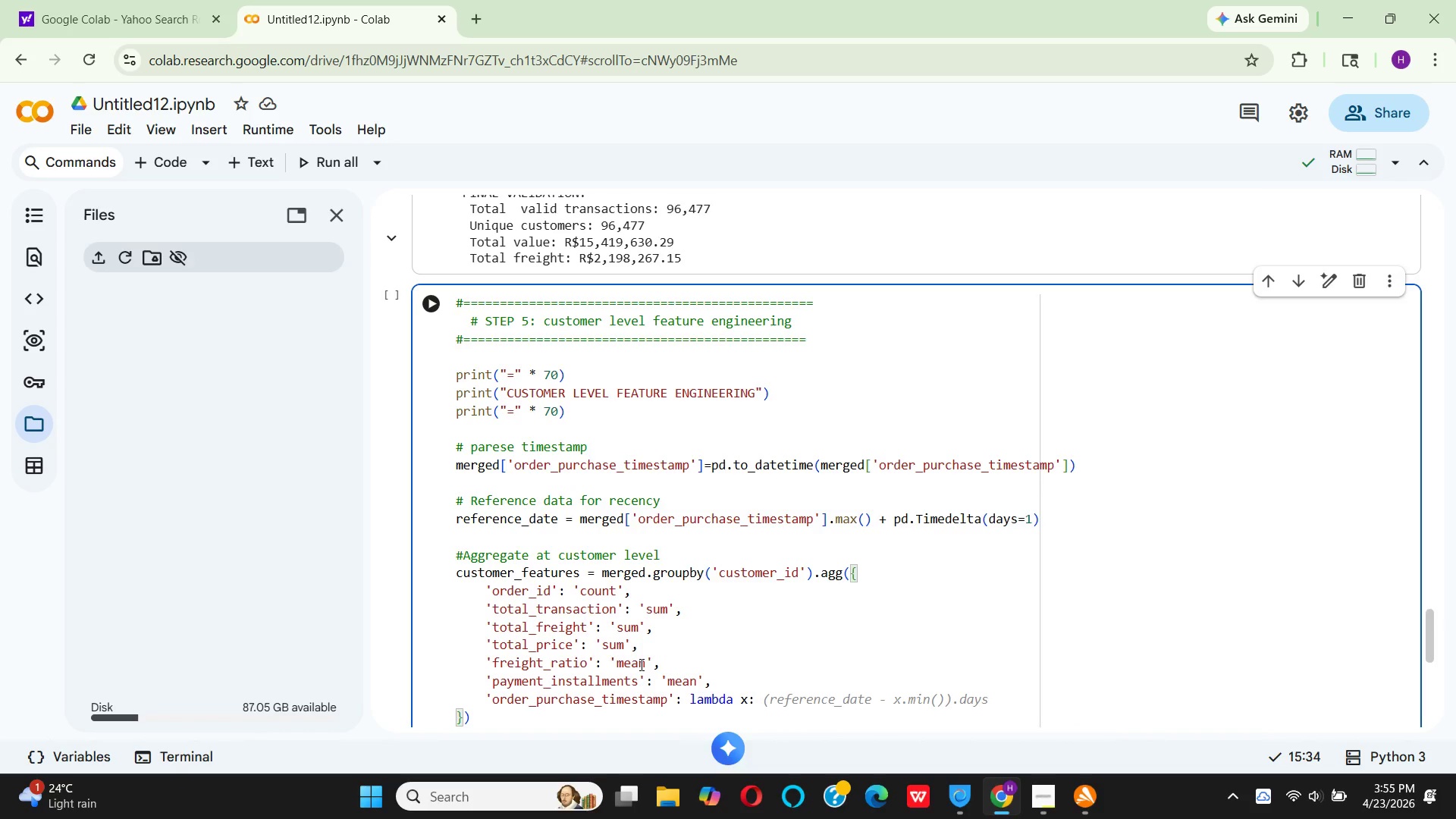 
key(Space)
 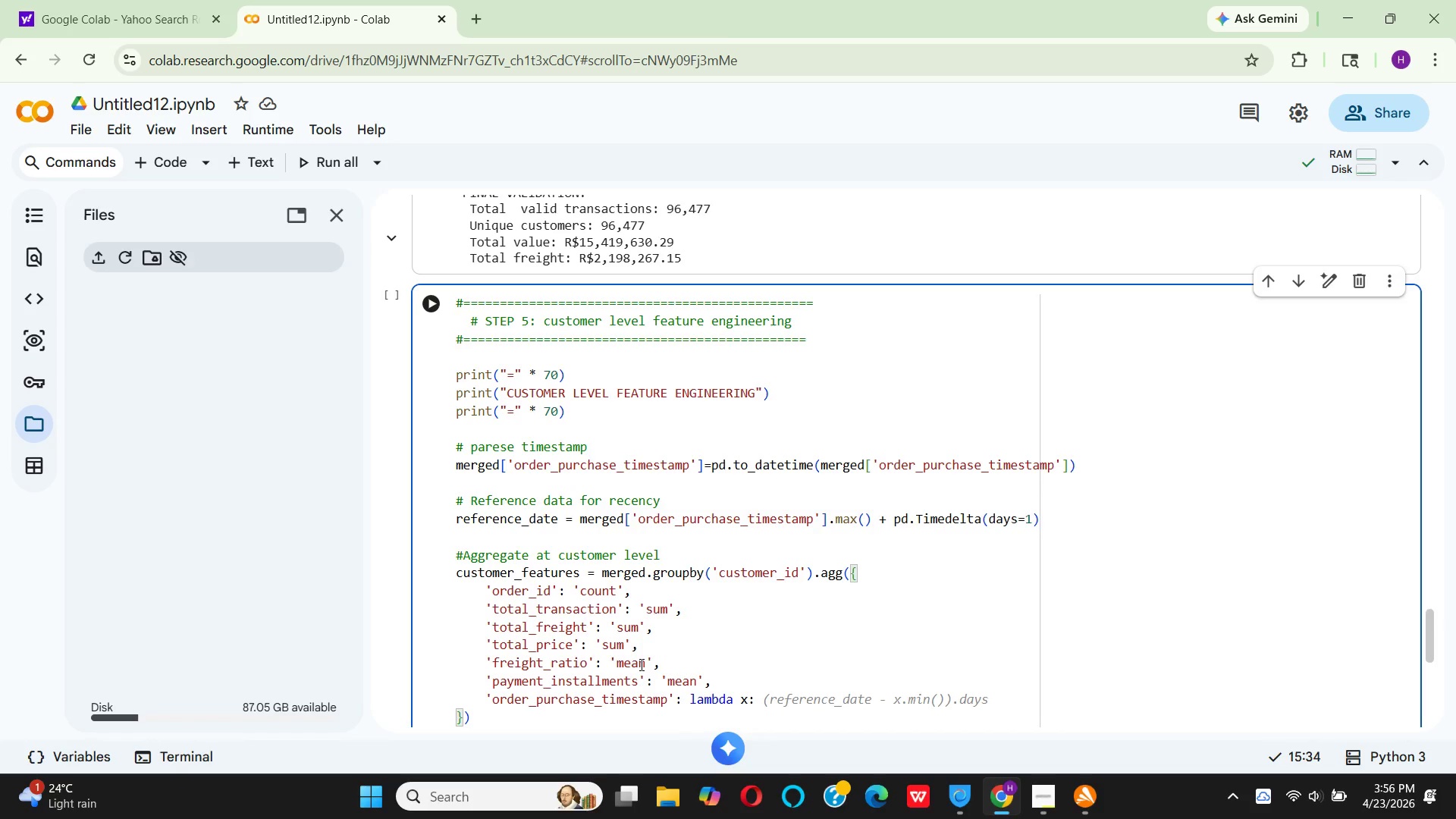 
wait(9.56)
 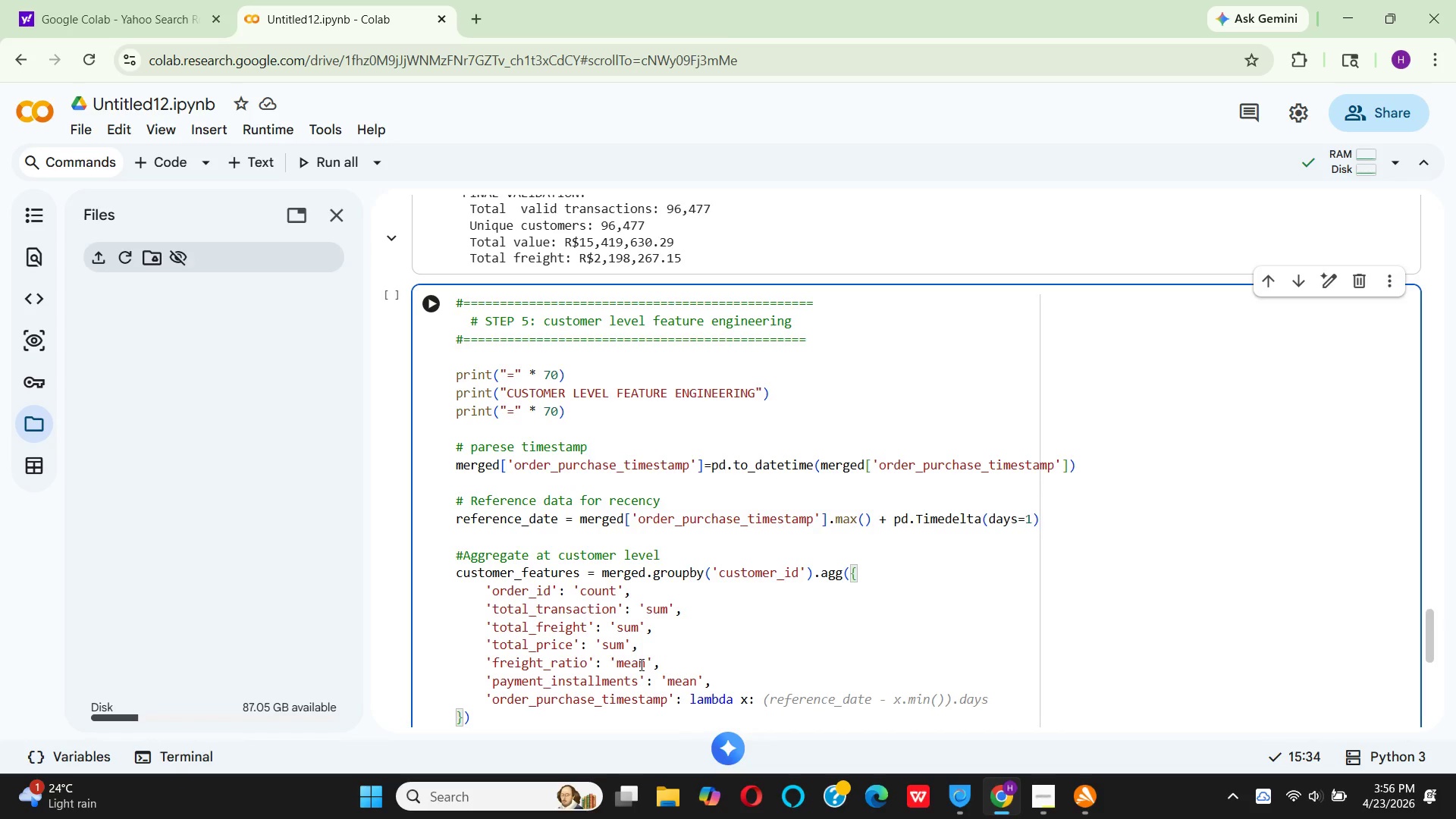 
left_click([839, 680])
 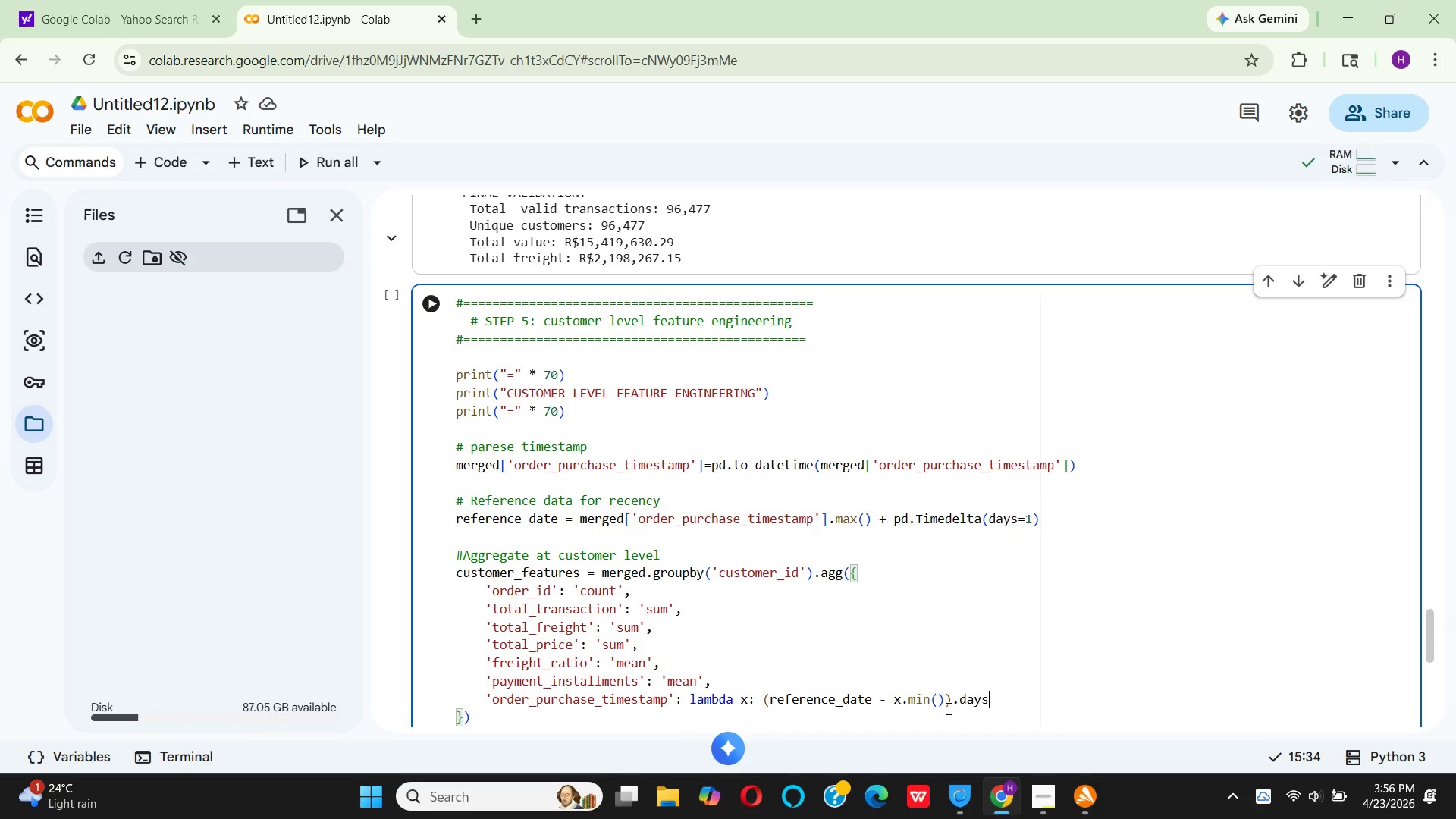 
wait(5.95)
 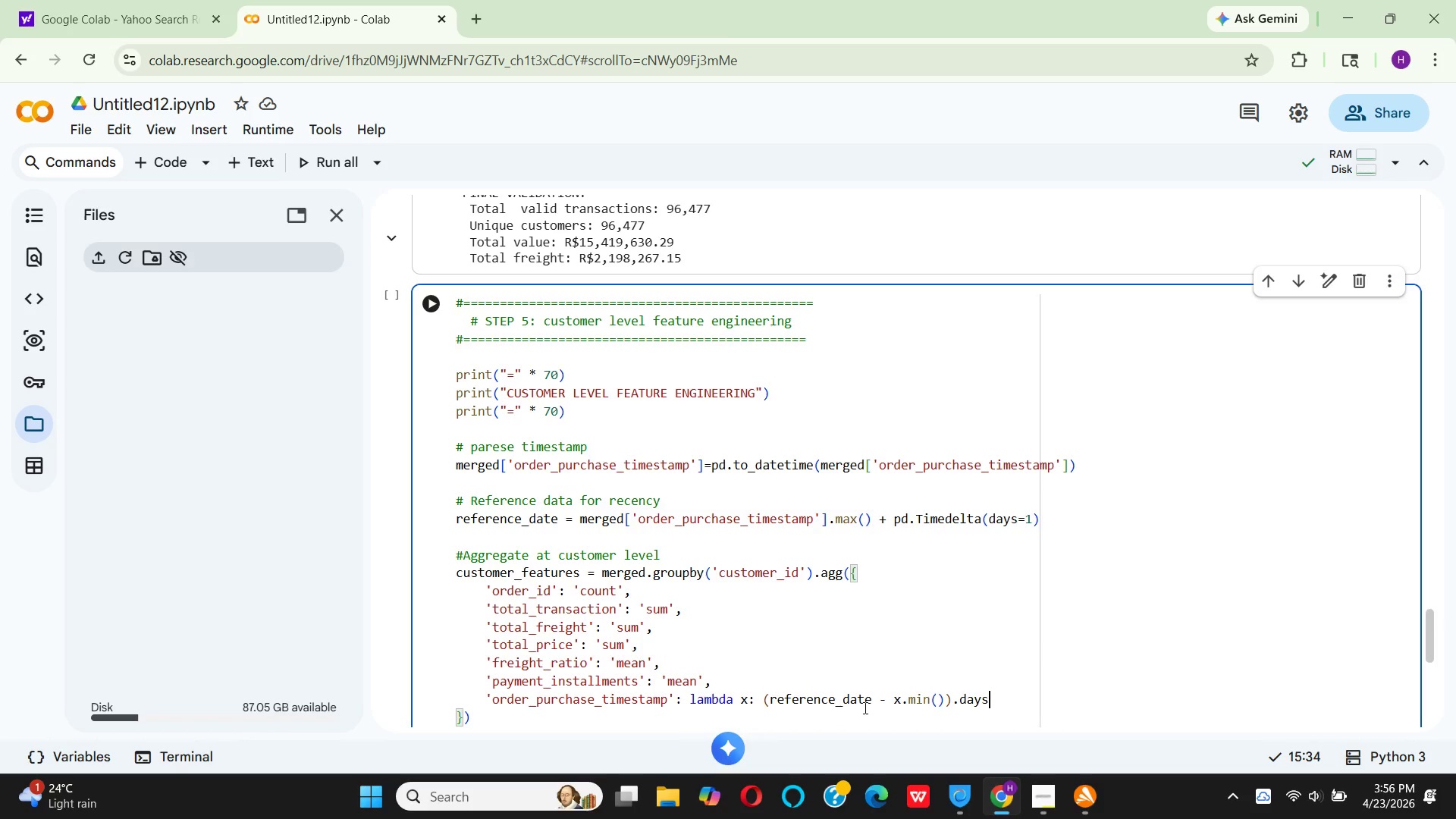 
left_click([932, 697])
 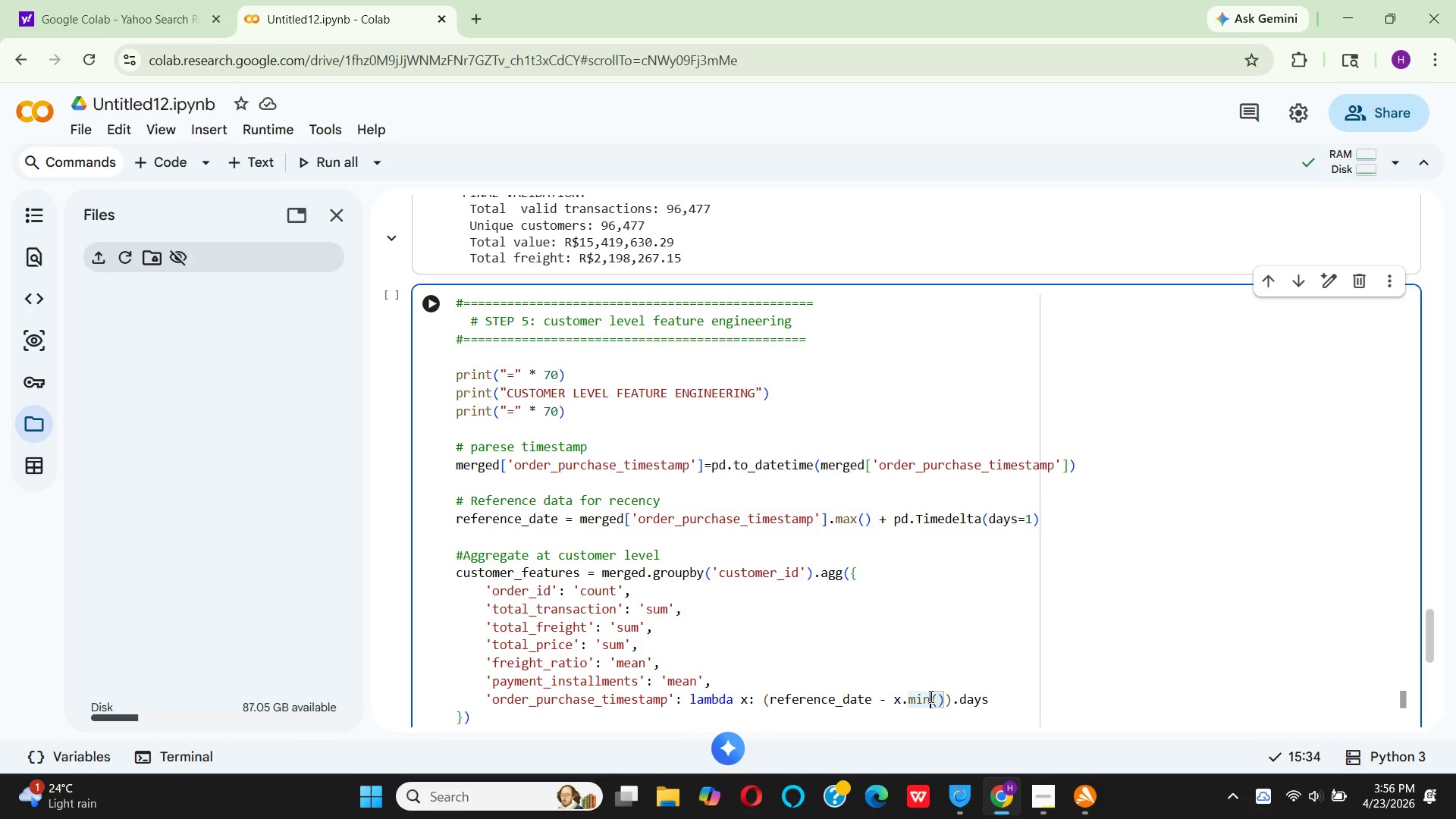 
key(Backspace)
key(Backspace)
type(ax)
 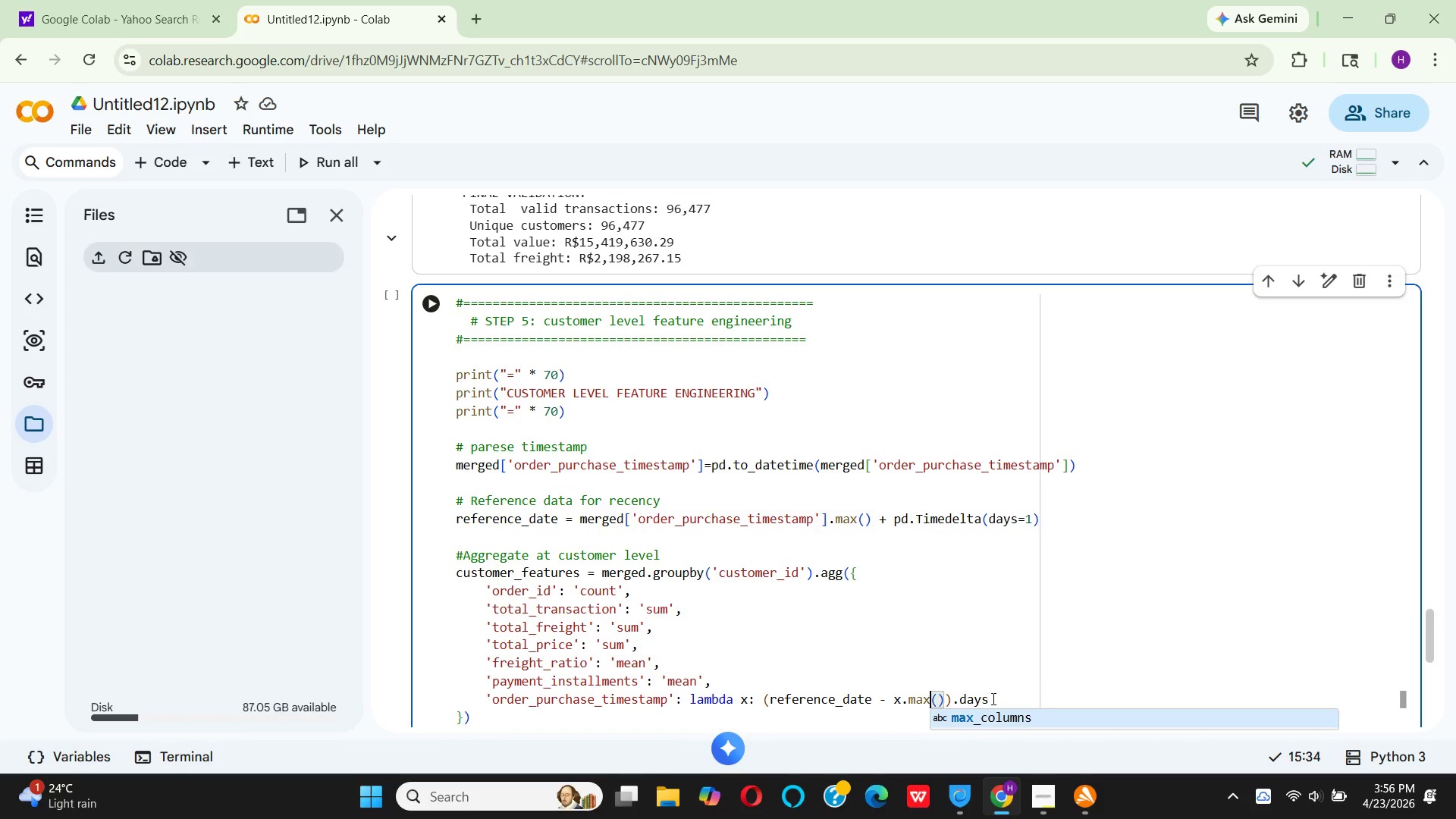 
left_click([998, 695])
 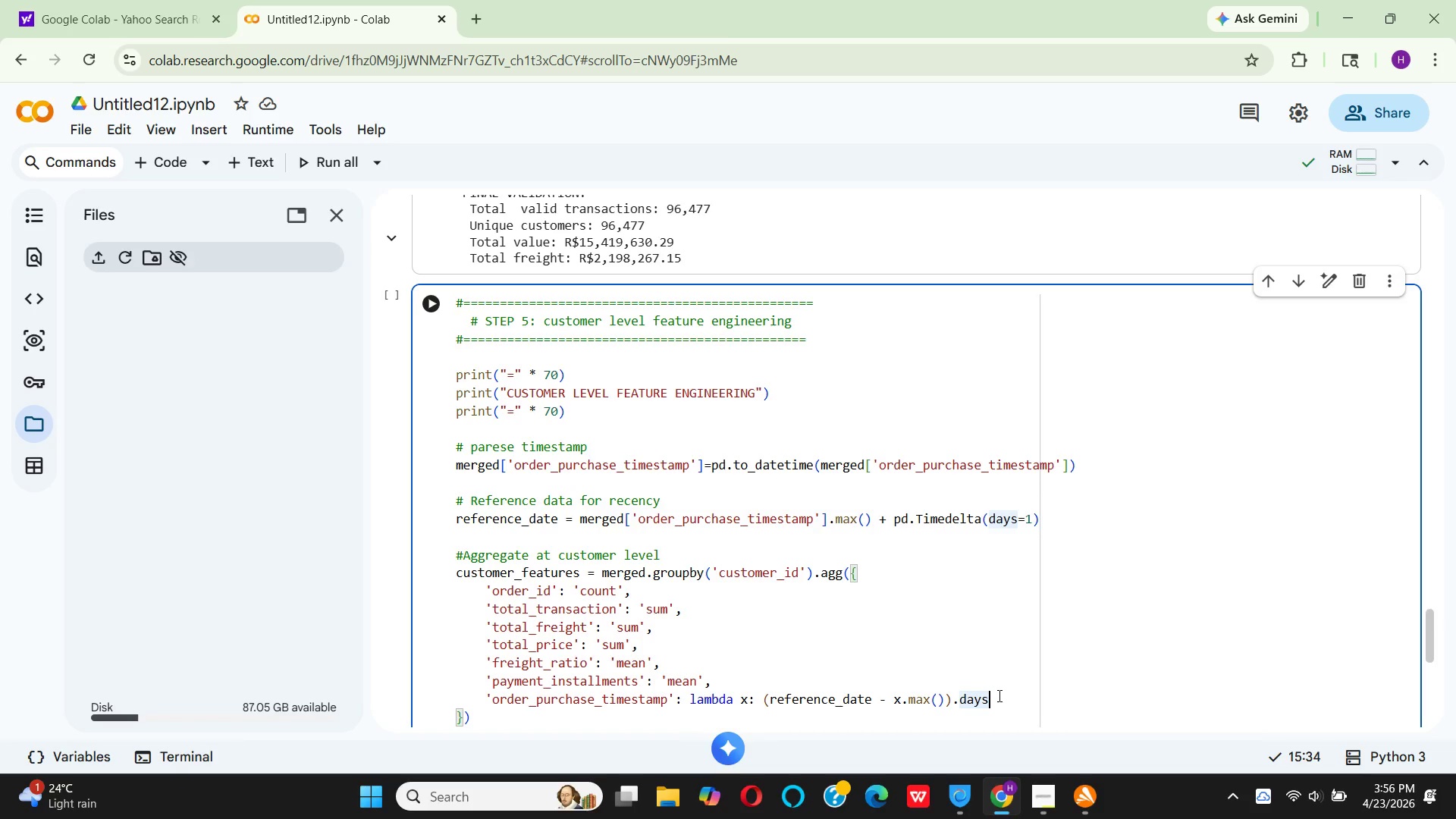 
key(Comma)
 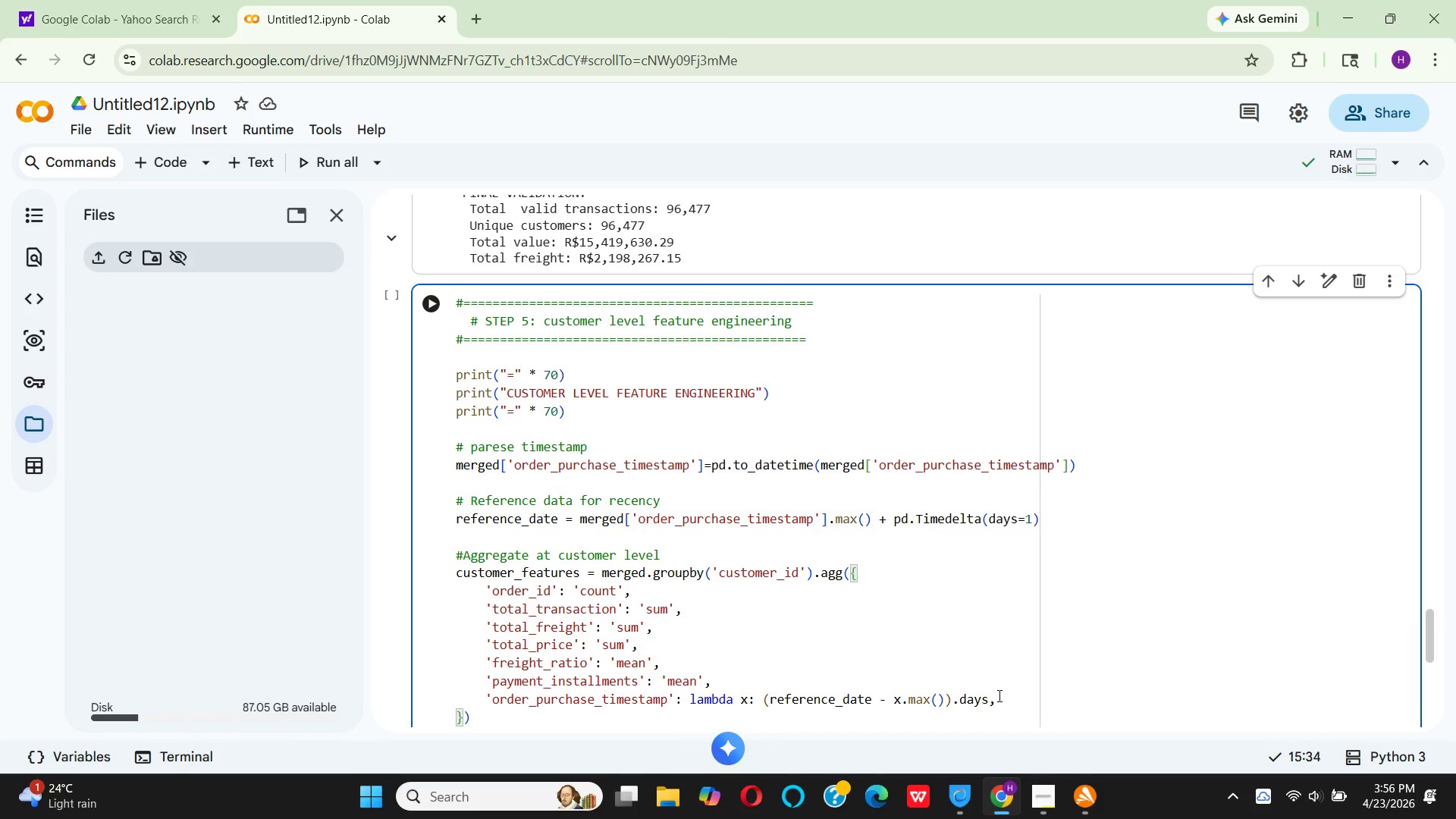 
key(Enter)
 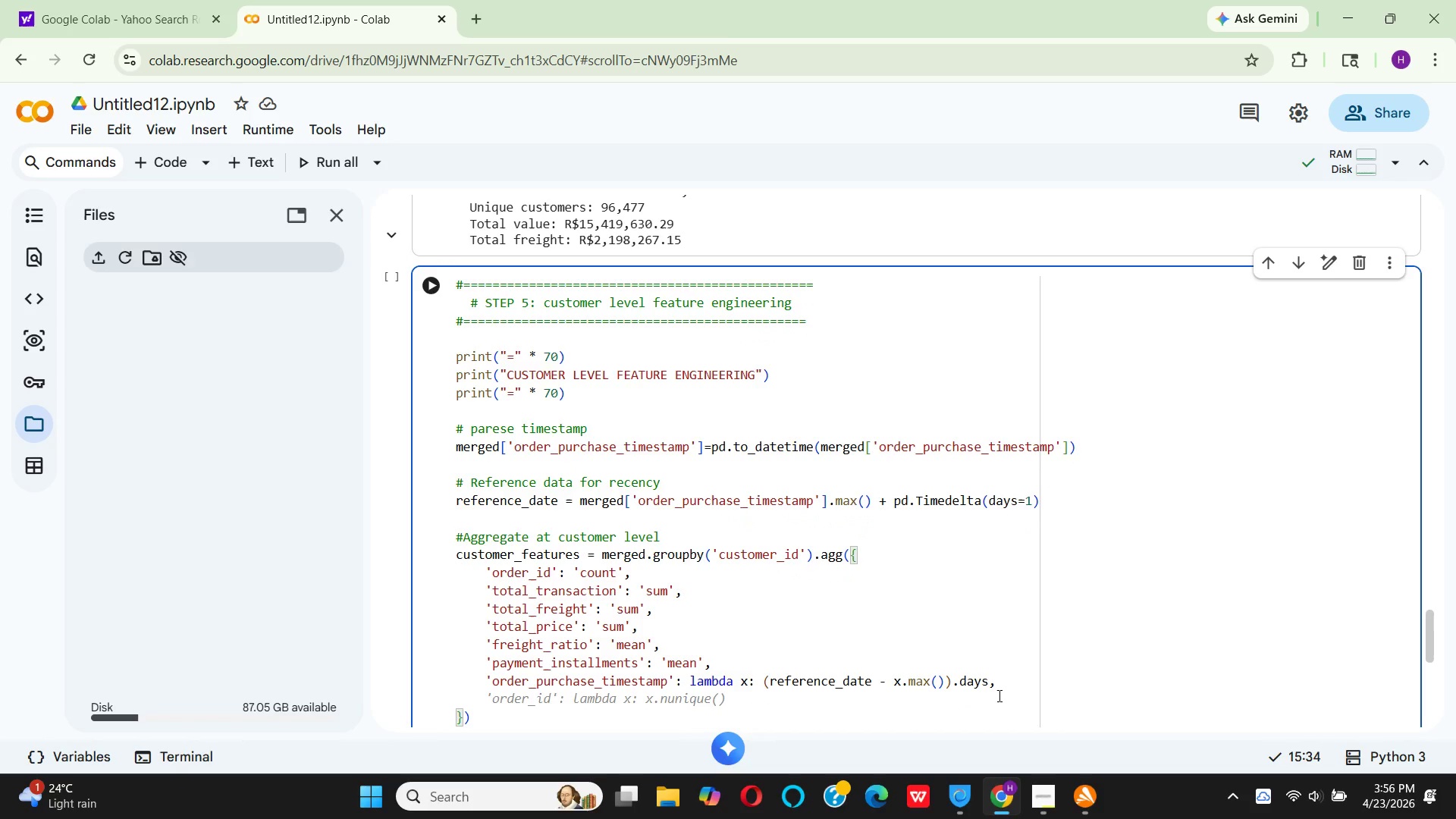 
wait(6.44)
 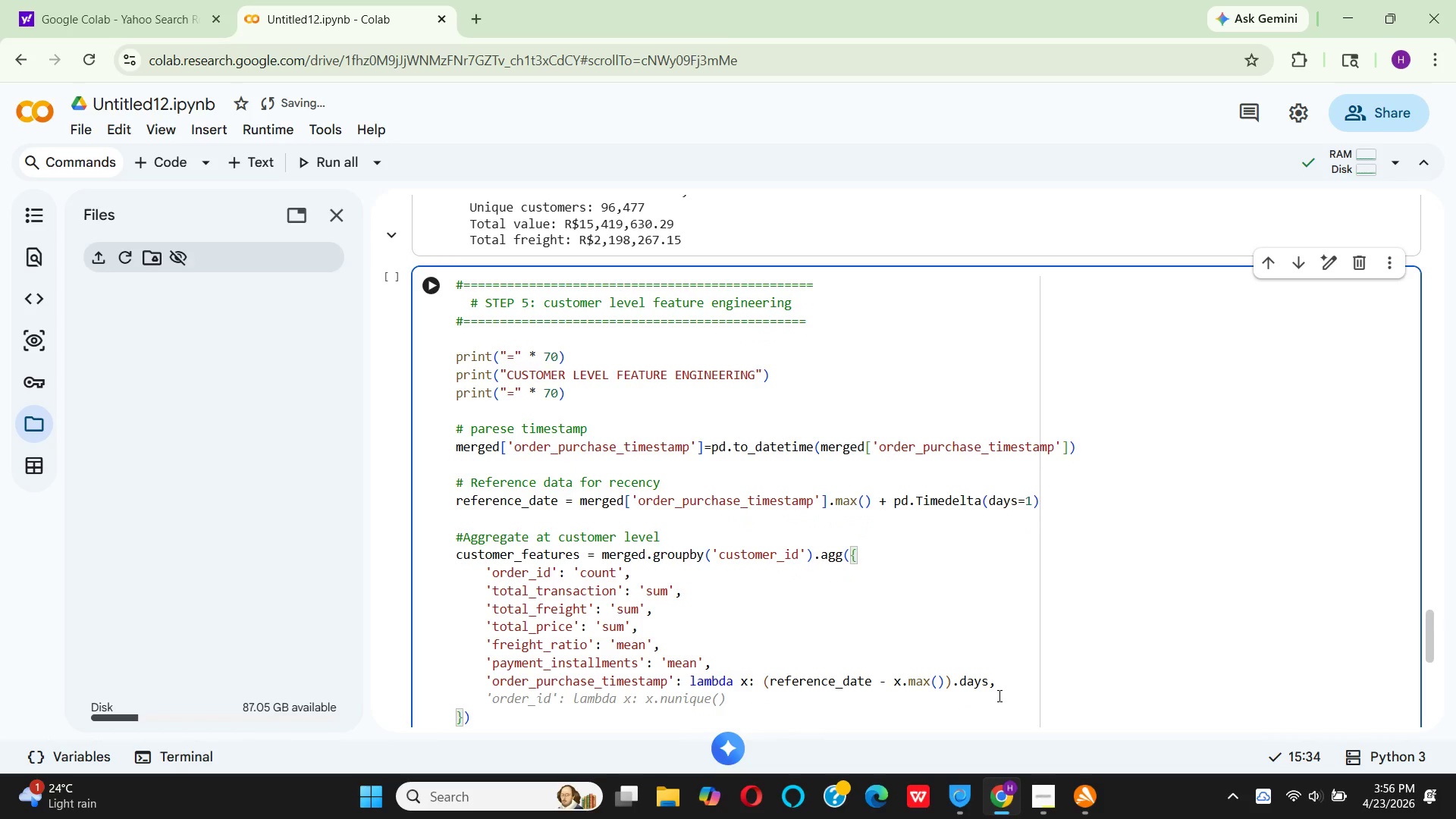 
type(payment)
key(Backspace)
key(Backspace)
key(Backspace)
key(Backspace)
key(Backspace)
key(Backspace)
key(Backspace)
type('paymen et)
key(Backspace)
key(Backspace)
key(Backspace)
 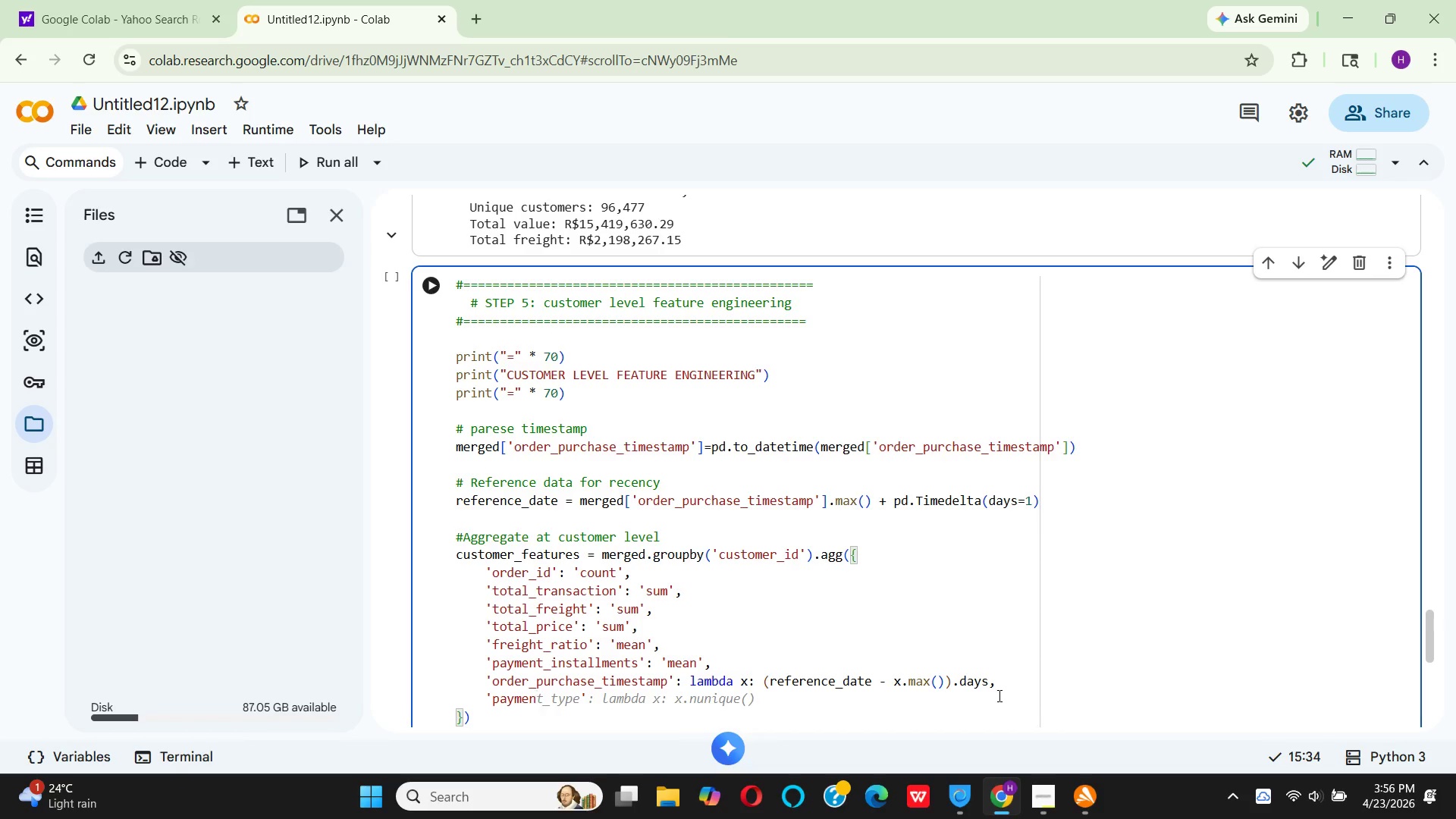 
type(t_type)
 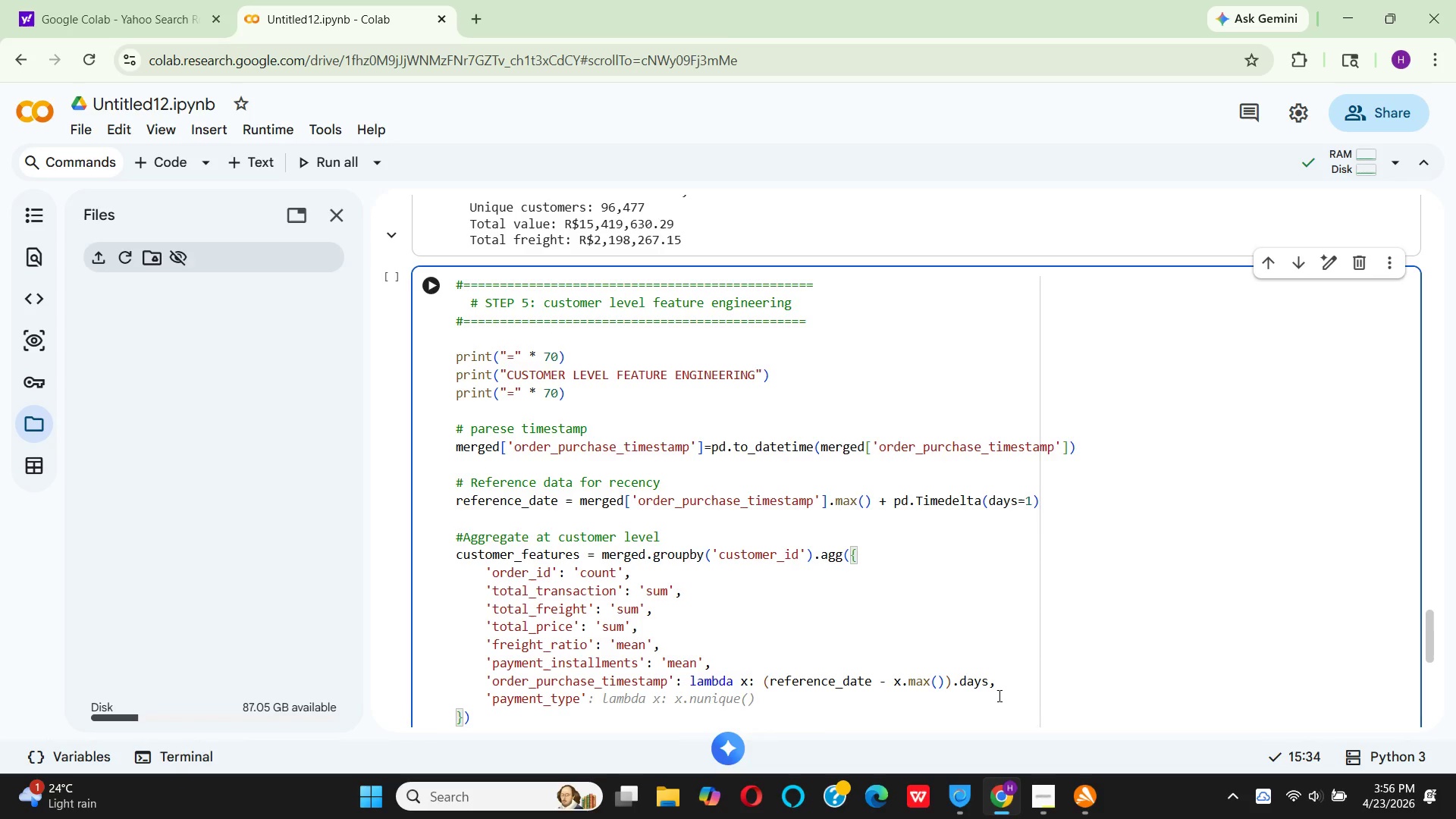 
key(ArrowRight)
 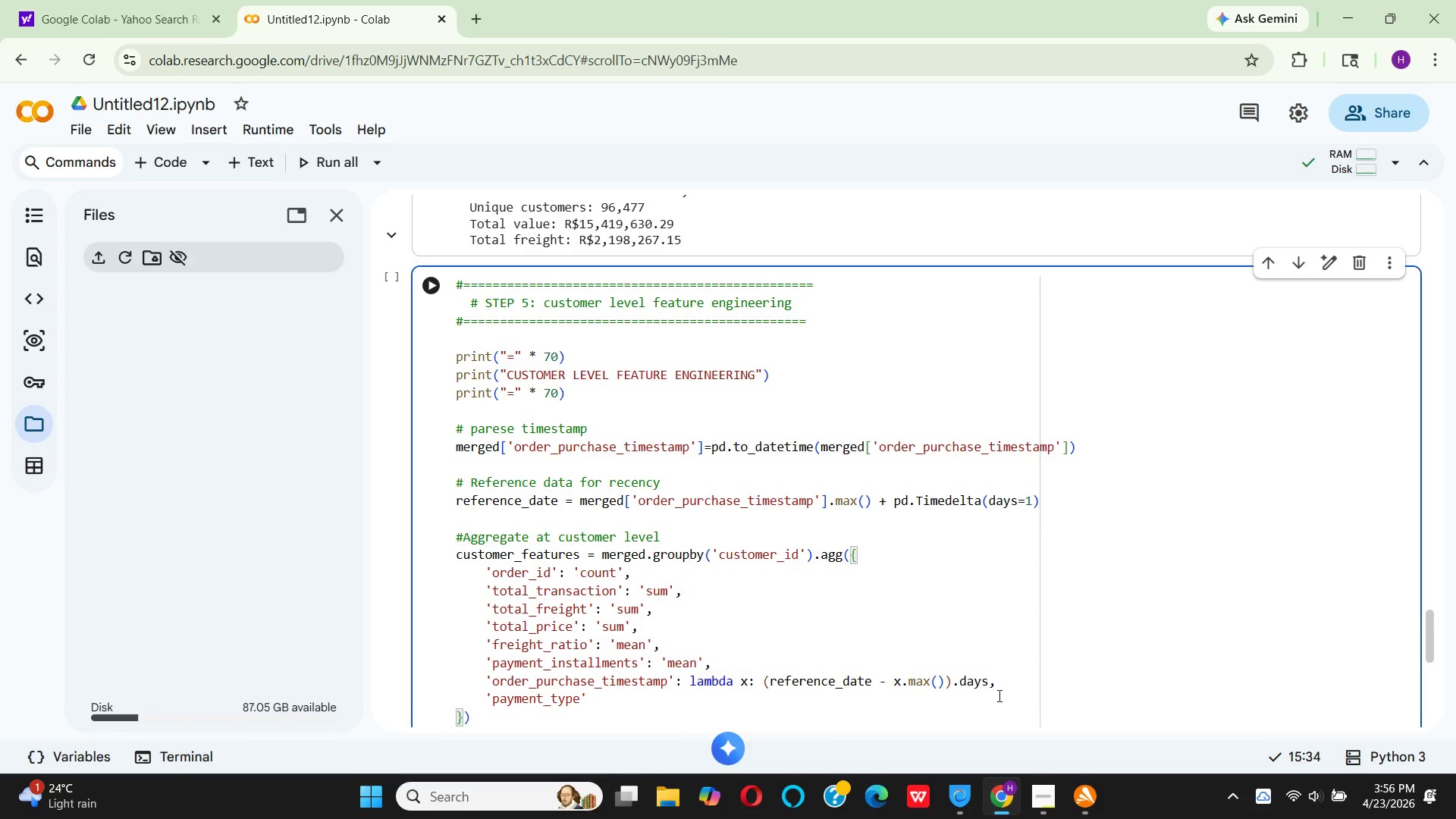 
key(Shift+Semicolon)
 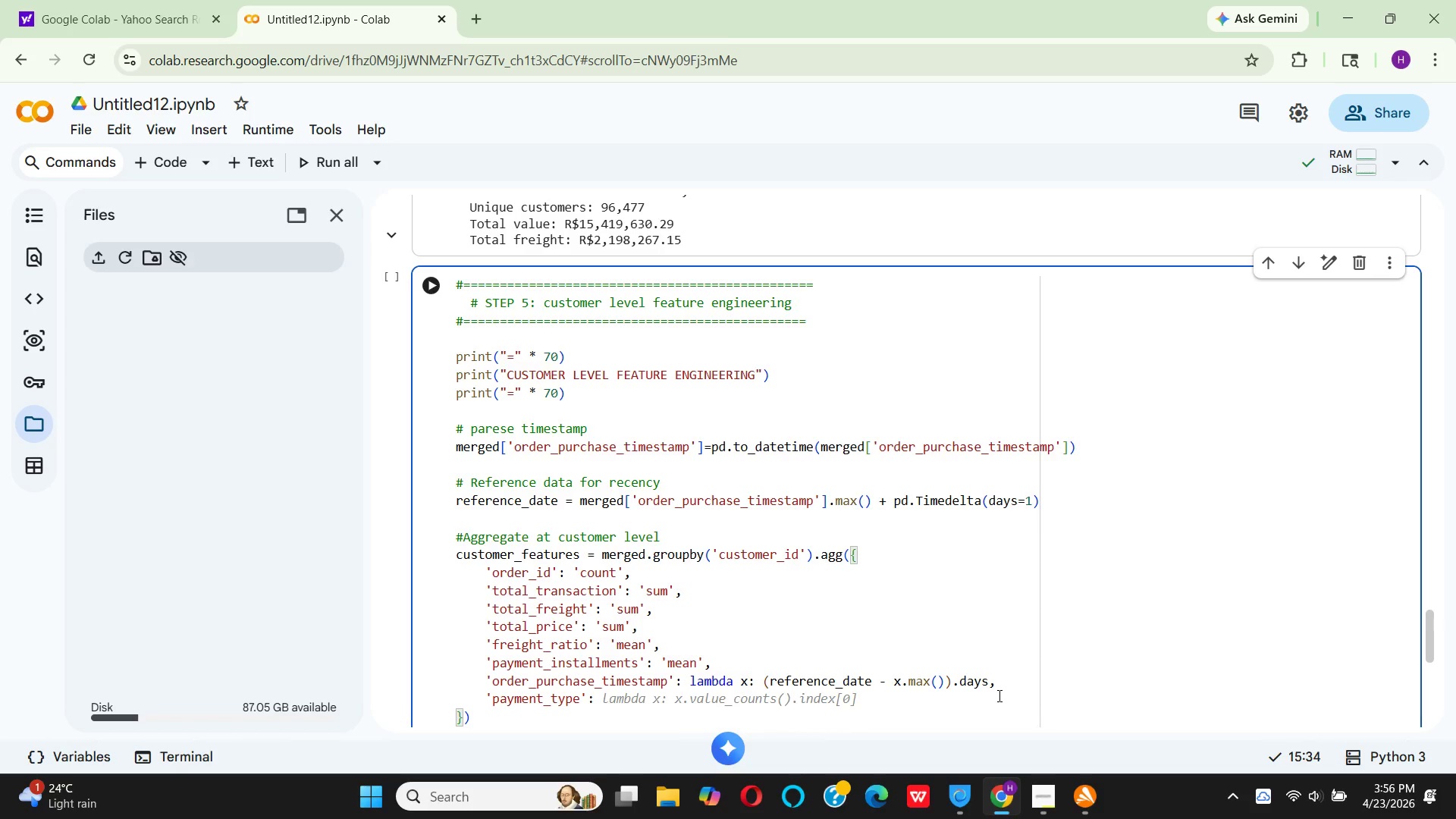 
wait(5.08)
 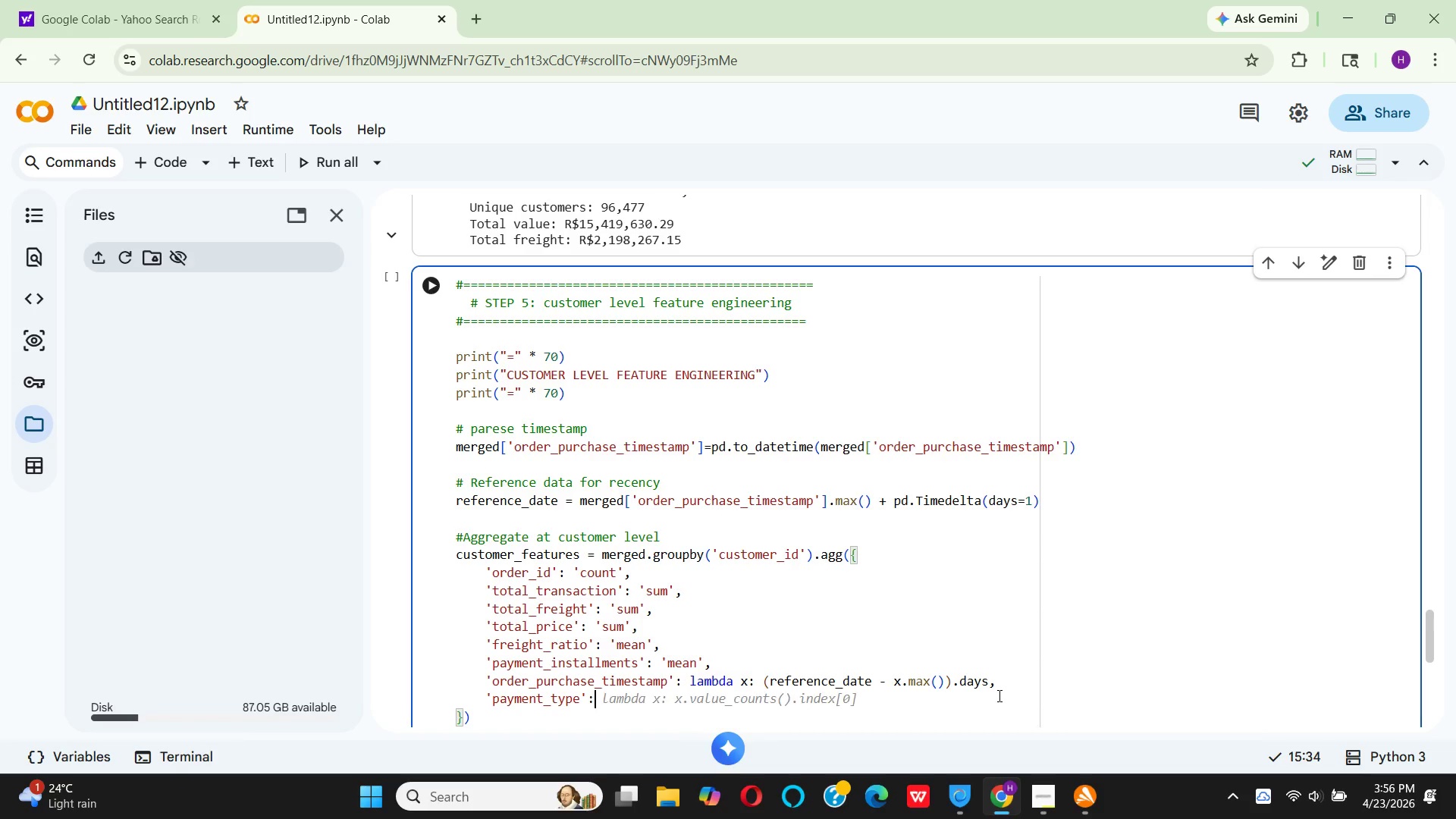 
type( lam)
 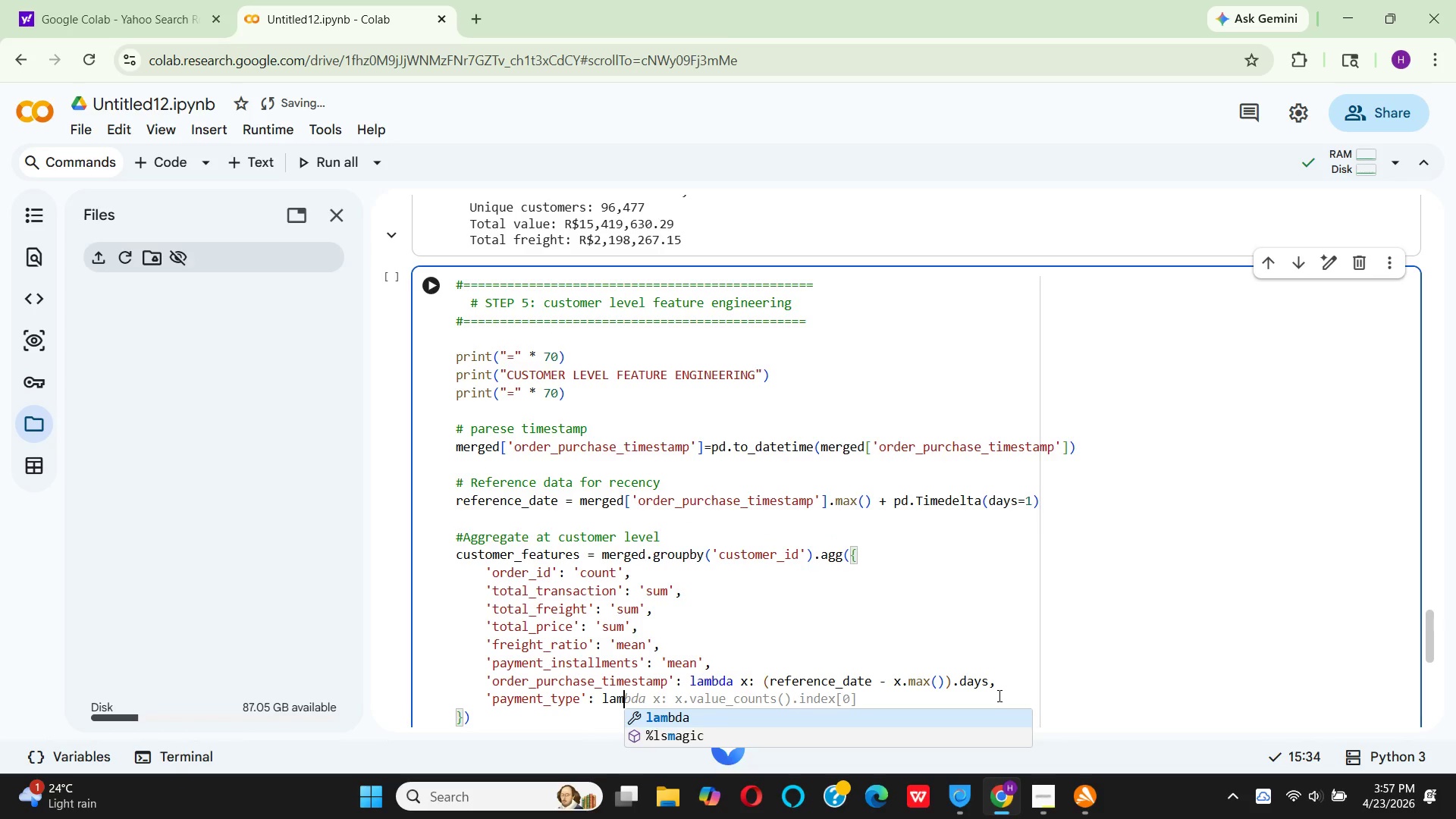 
key(Enter)
 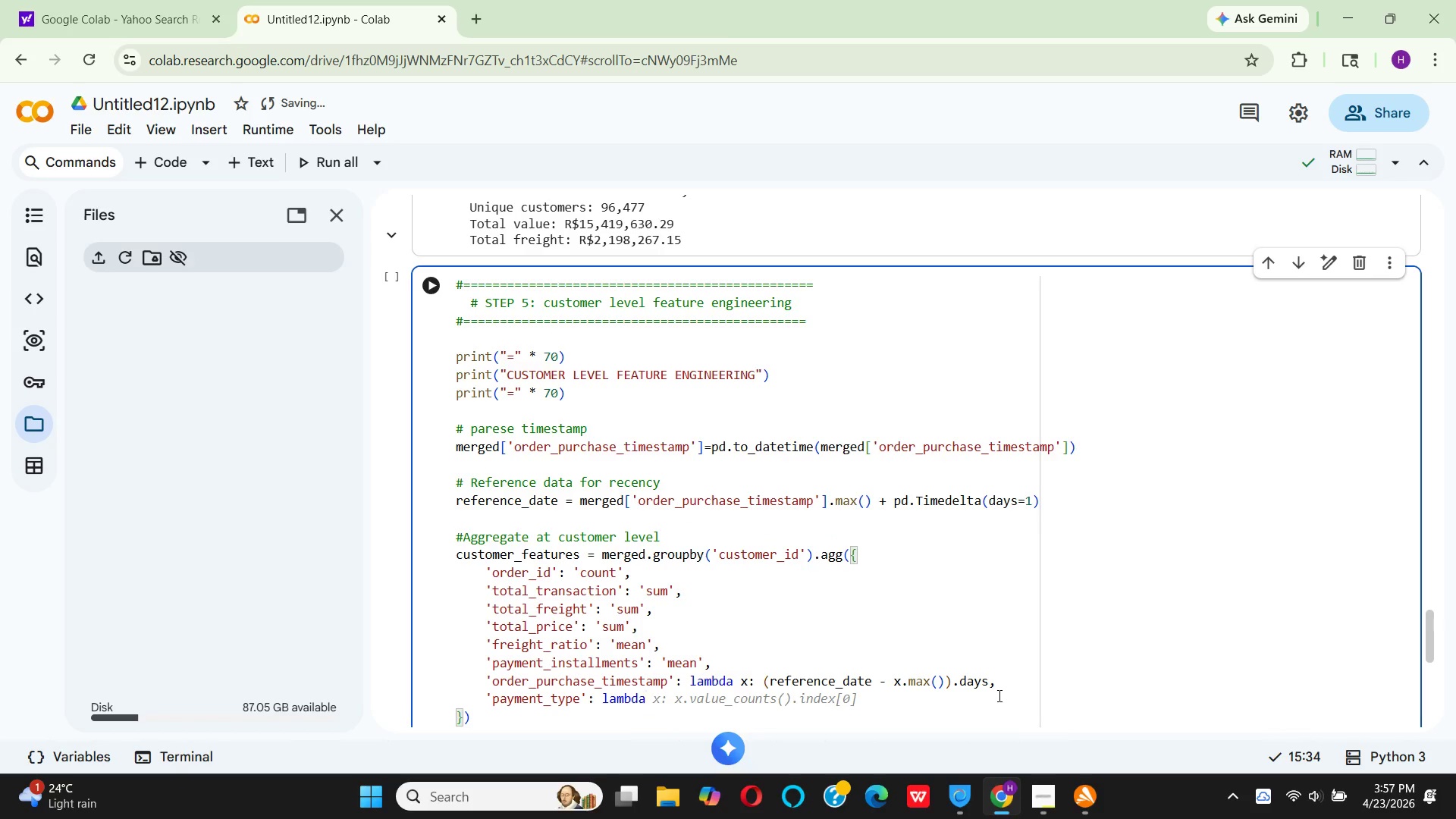 
type( x: x.mode()
 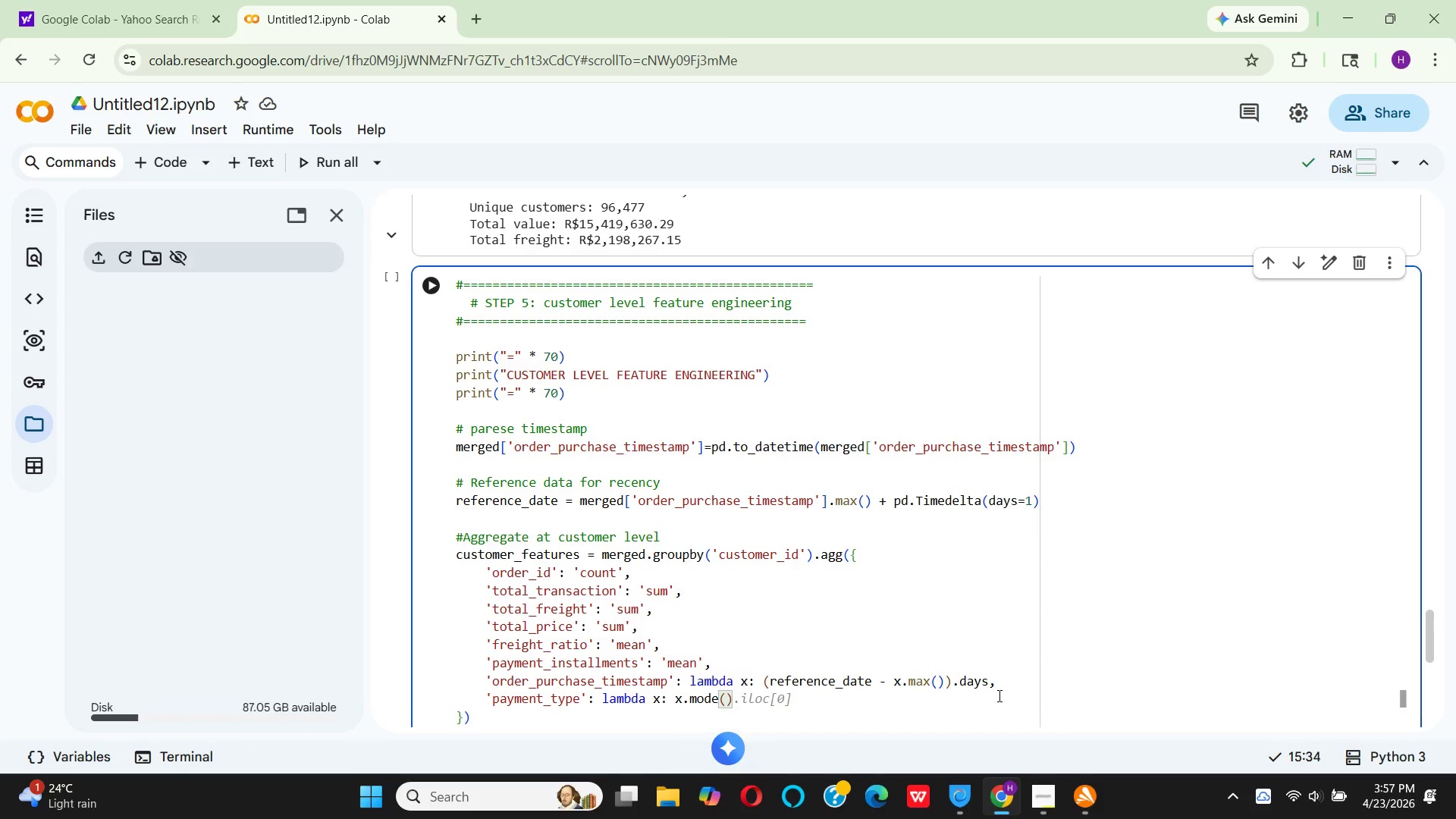 
key(ArrowRight)
 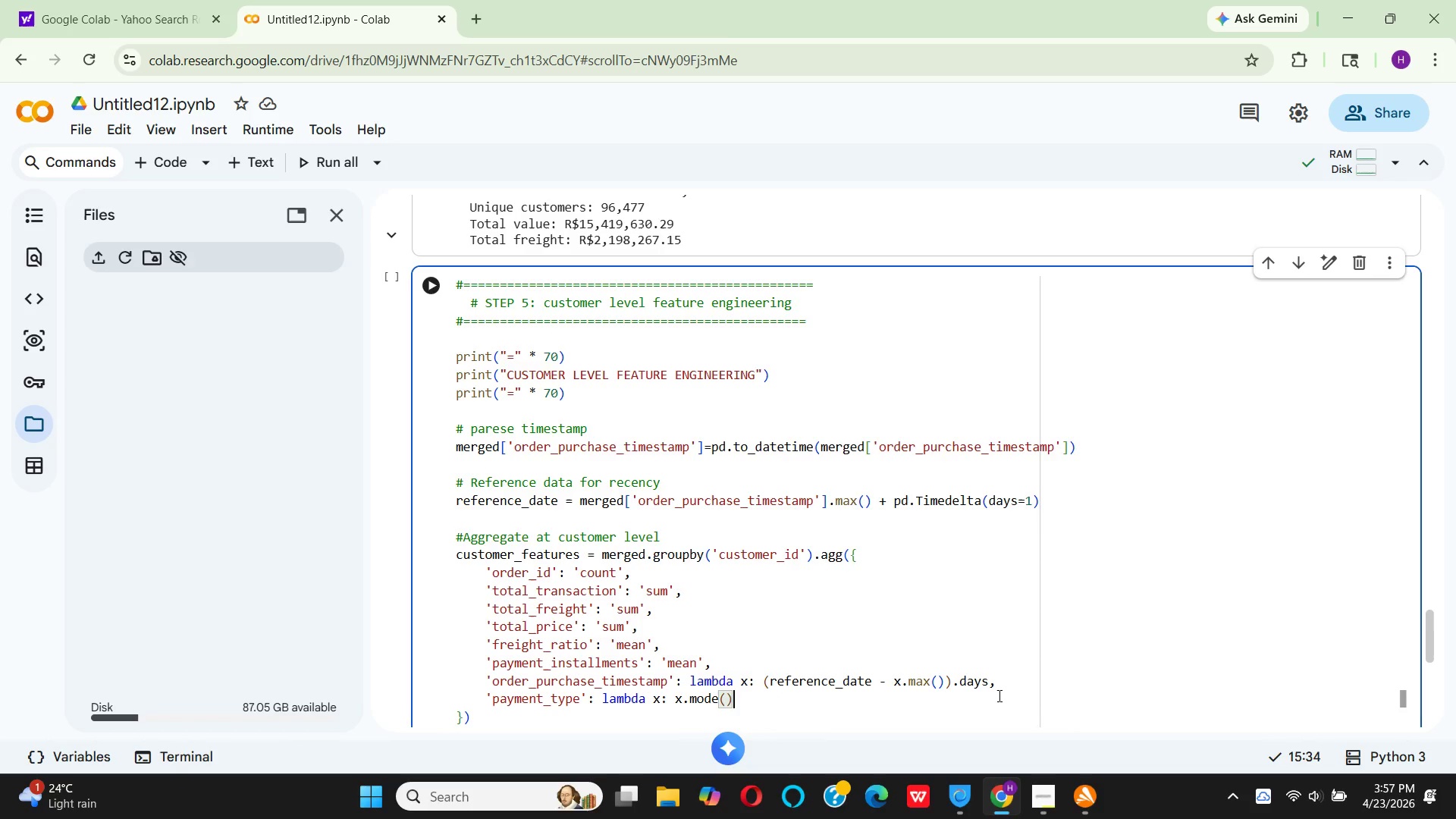 
key(BracketLeft)
 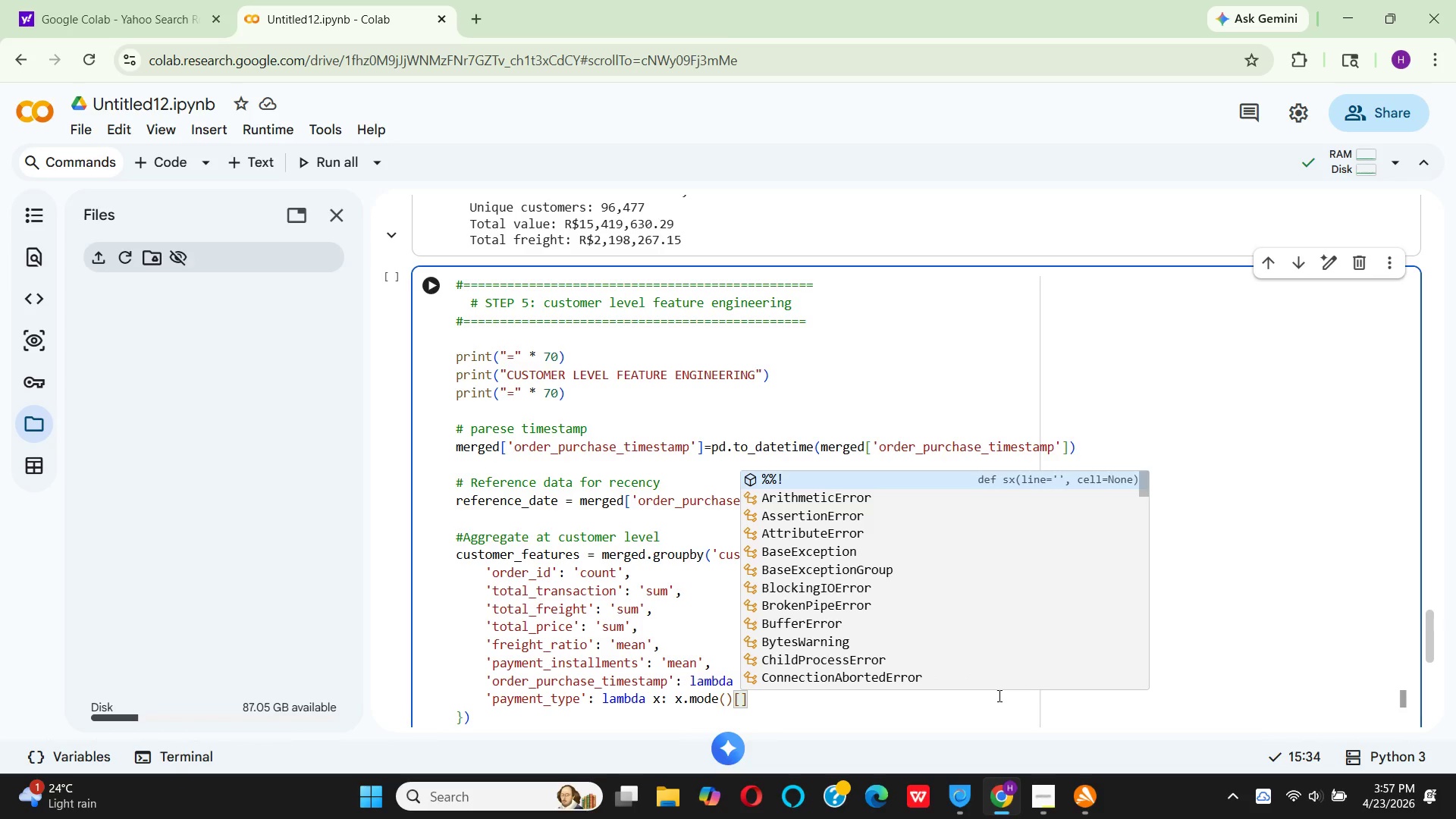 
key(0)
 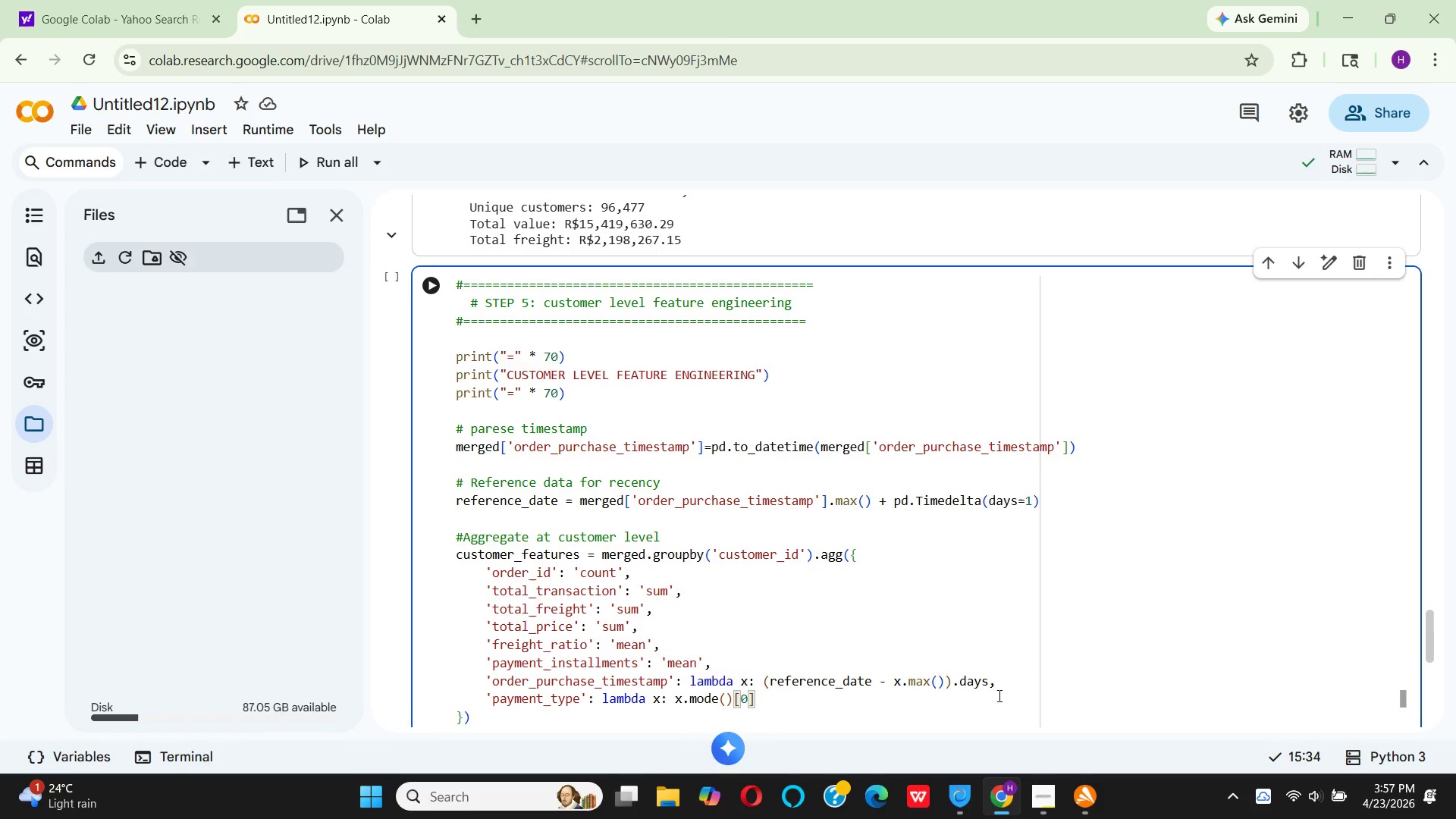 
key(ArrowRight)
 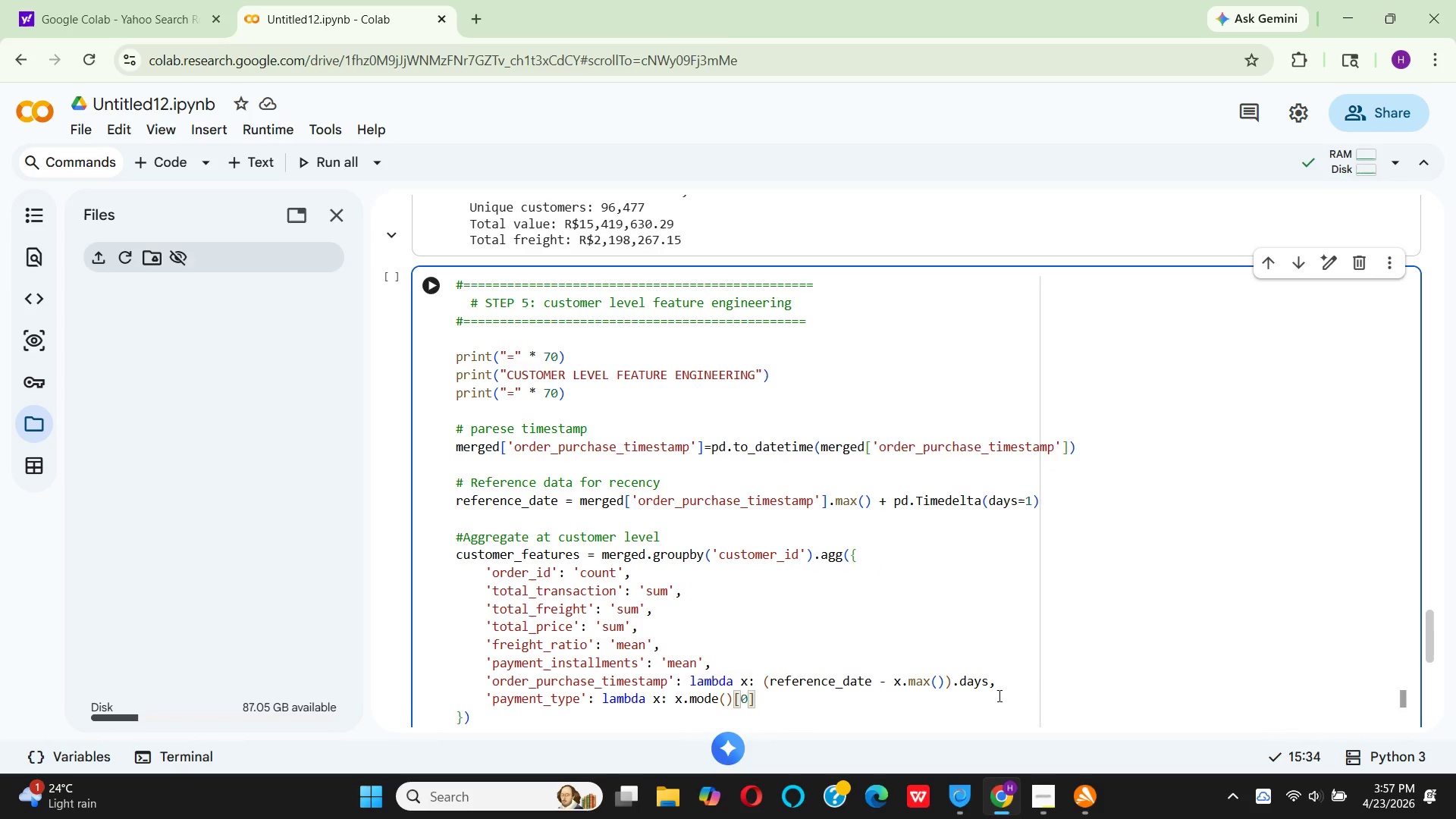 
type( if len)
 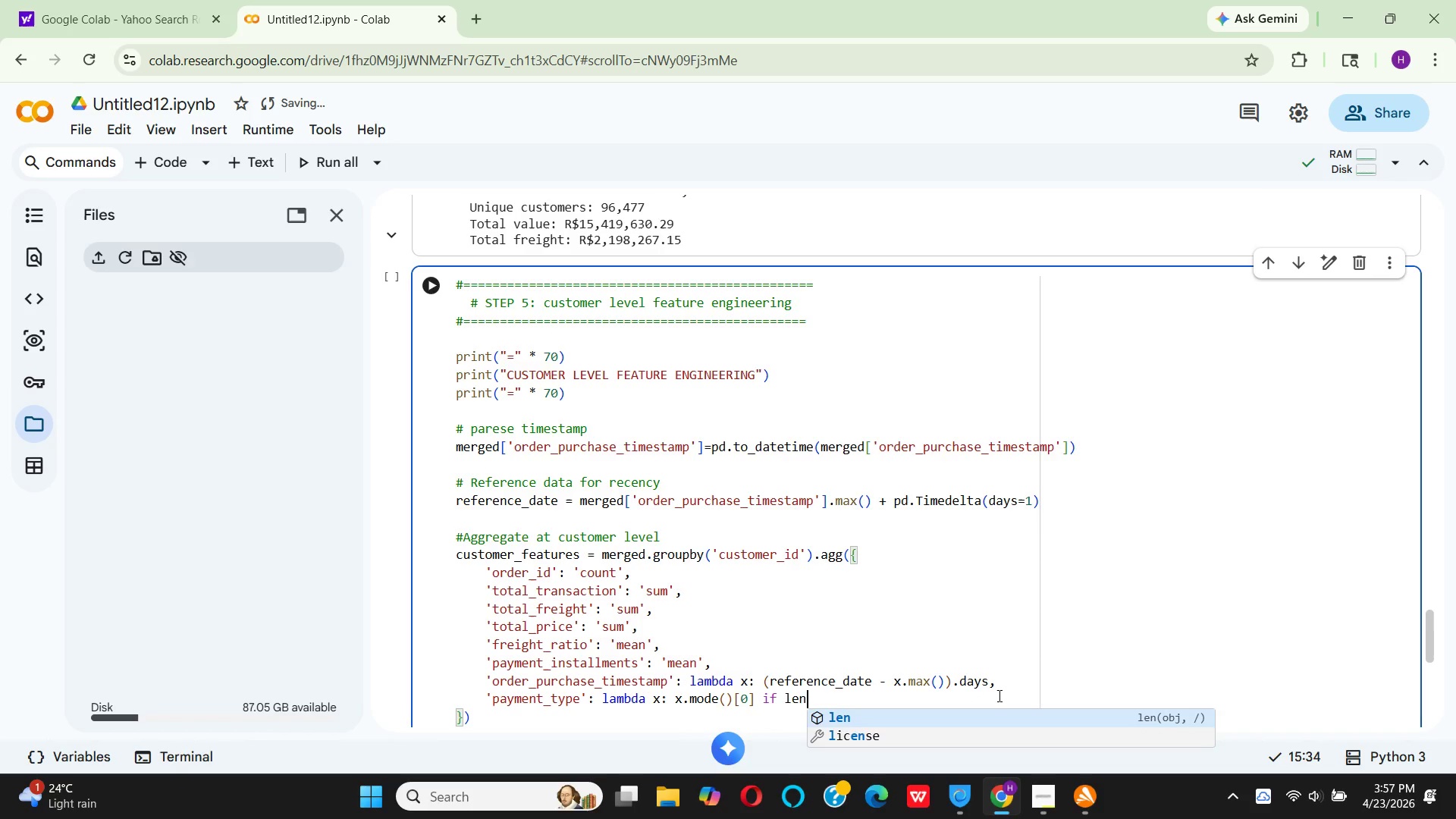 
type((x.mode()
 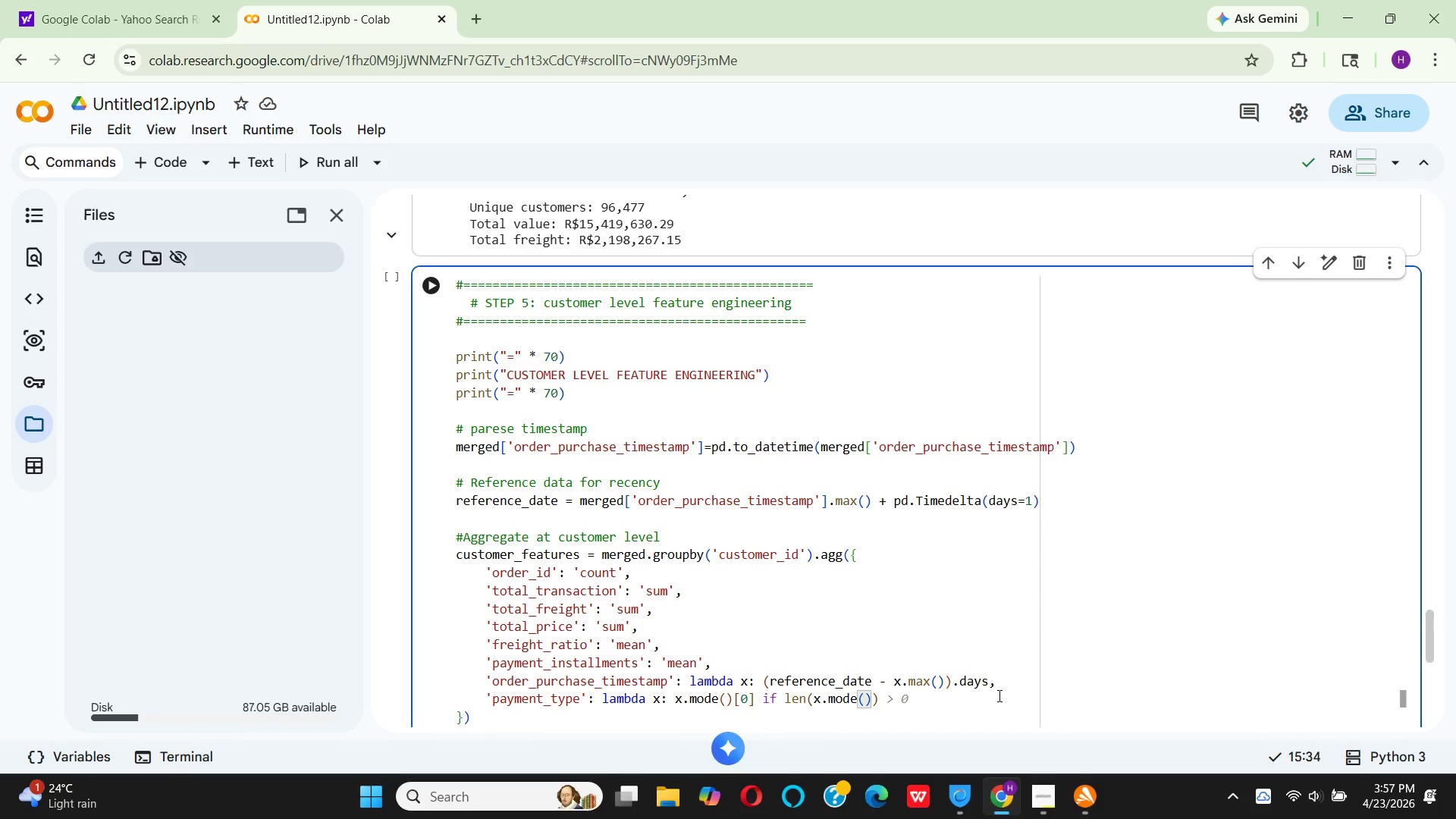 
key(ArrowRight)
 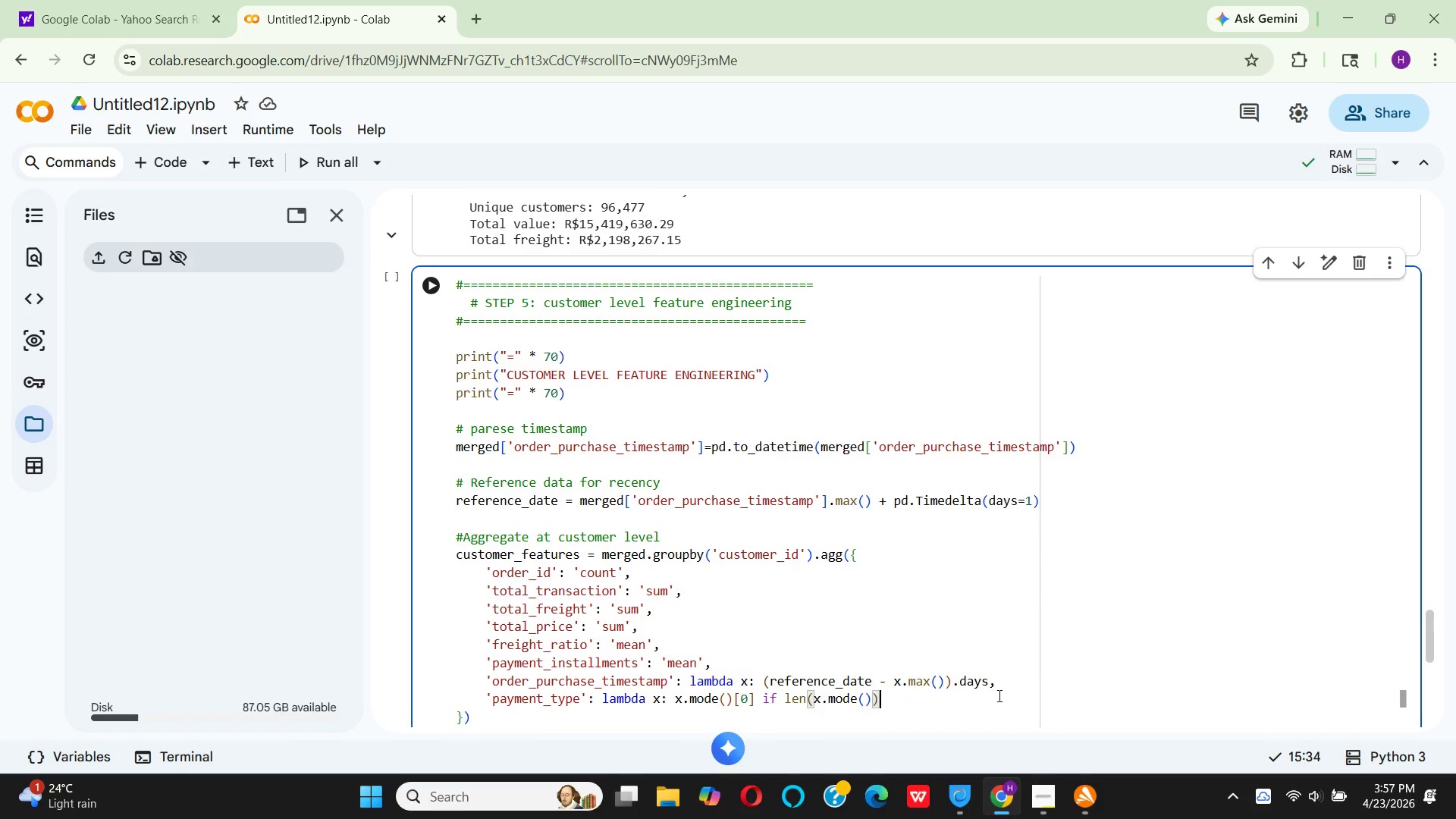 
key(ArrowRight)
 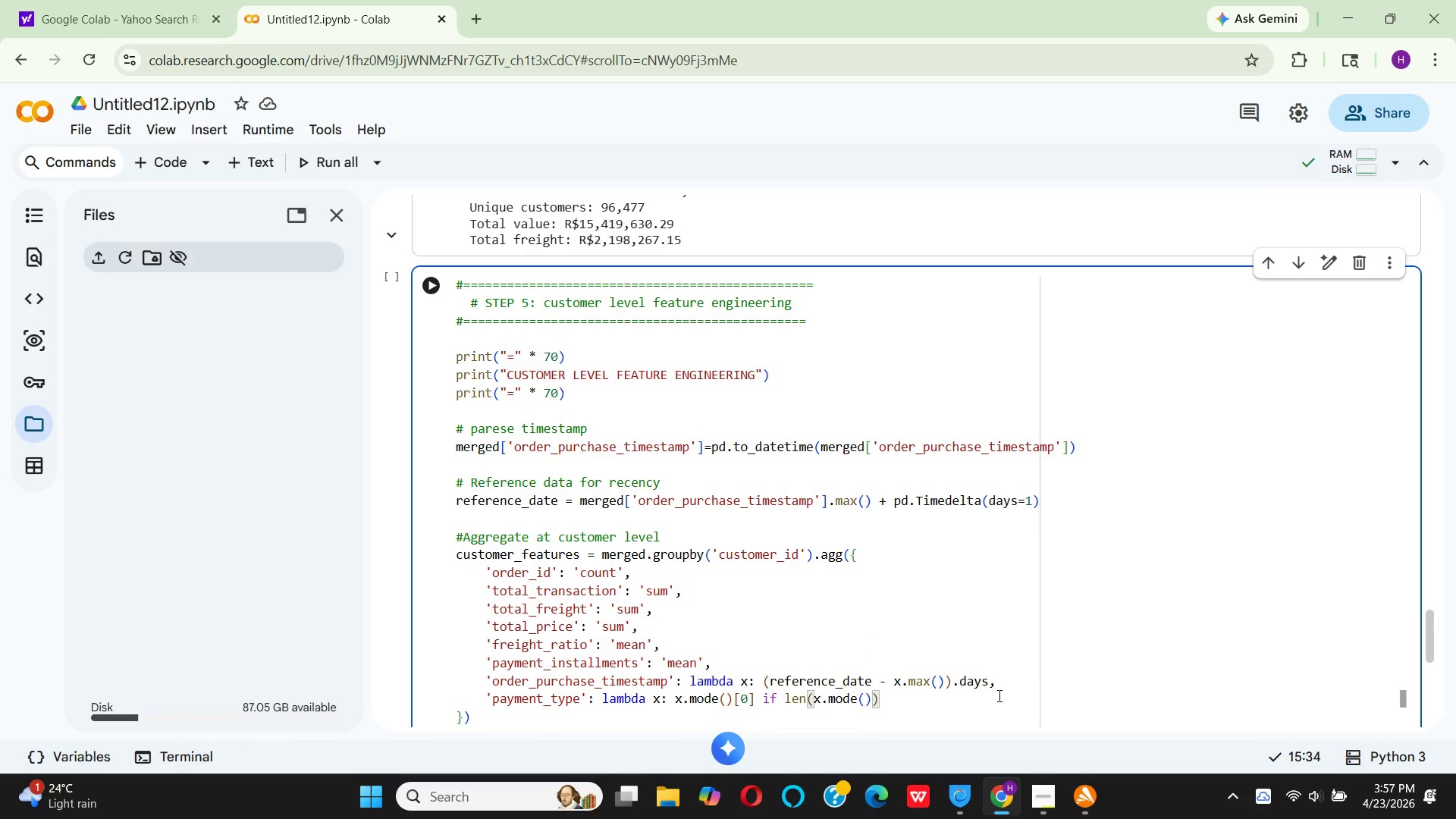 
type( > 0 else 'unknow)
 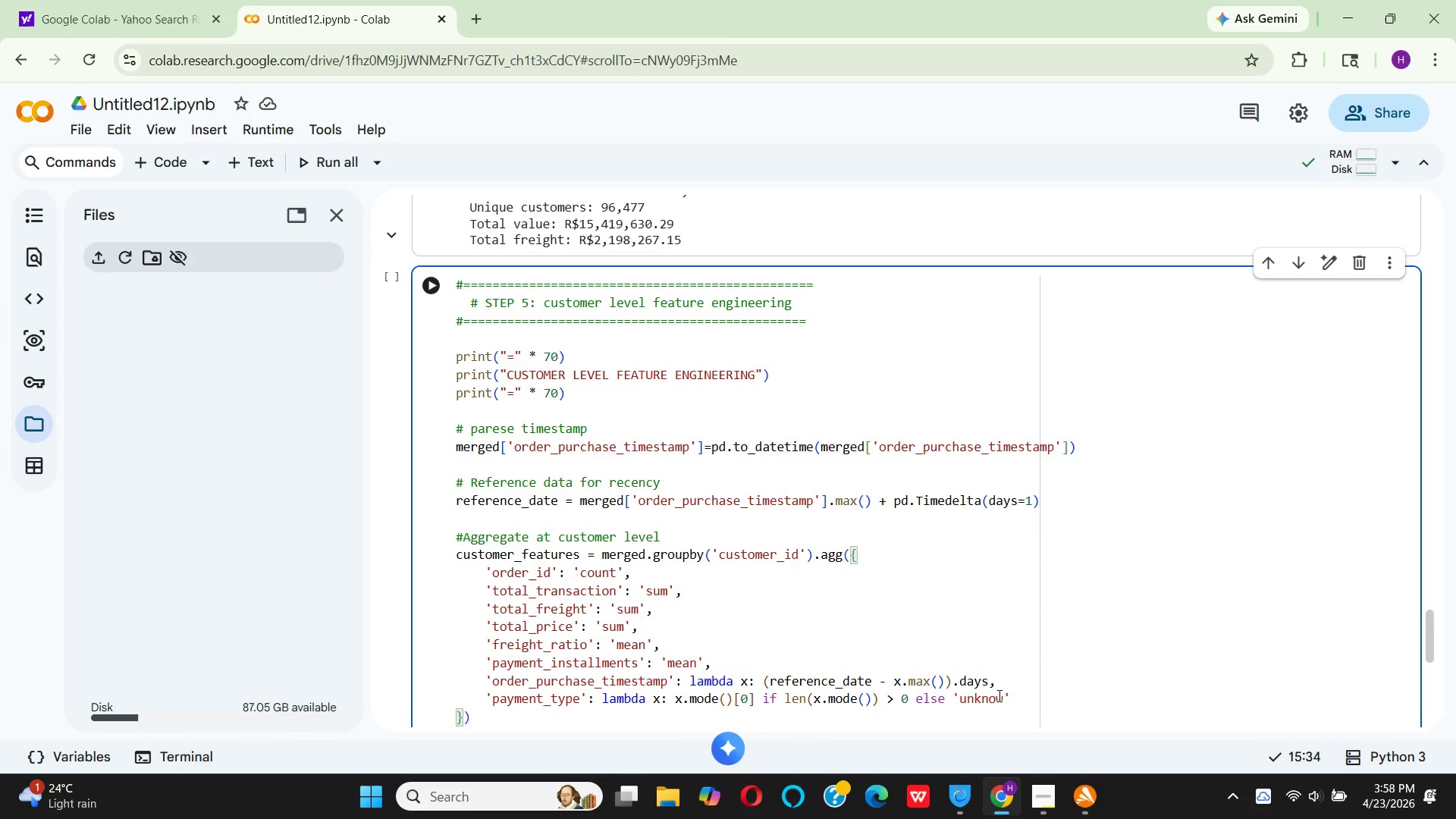 
key(N)
 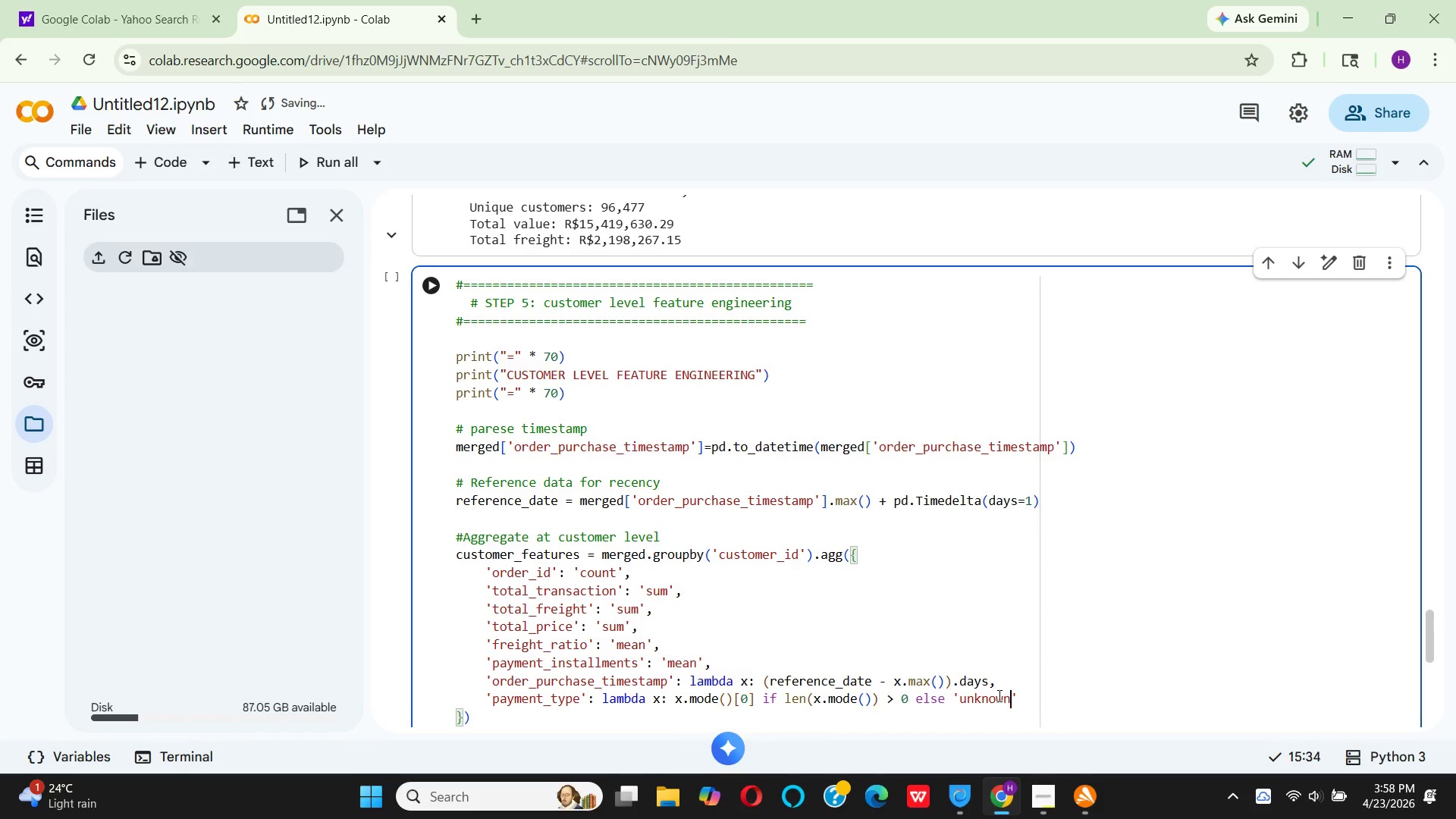 
key(ArrowRight)
 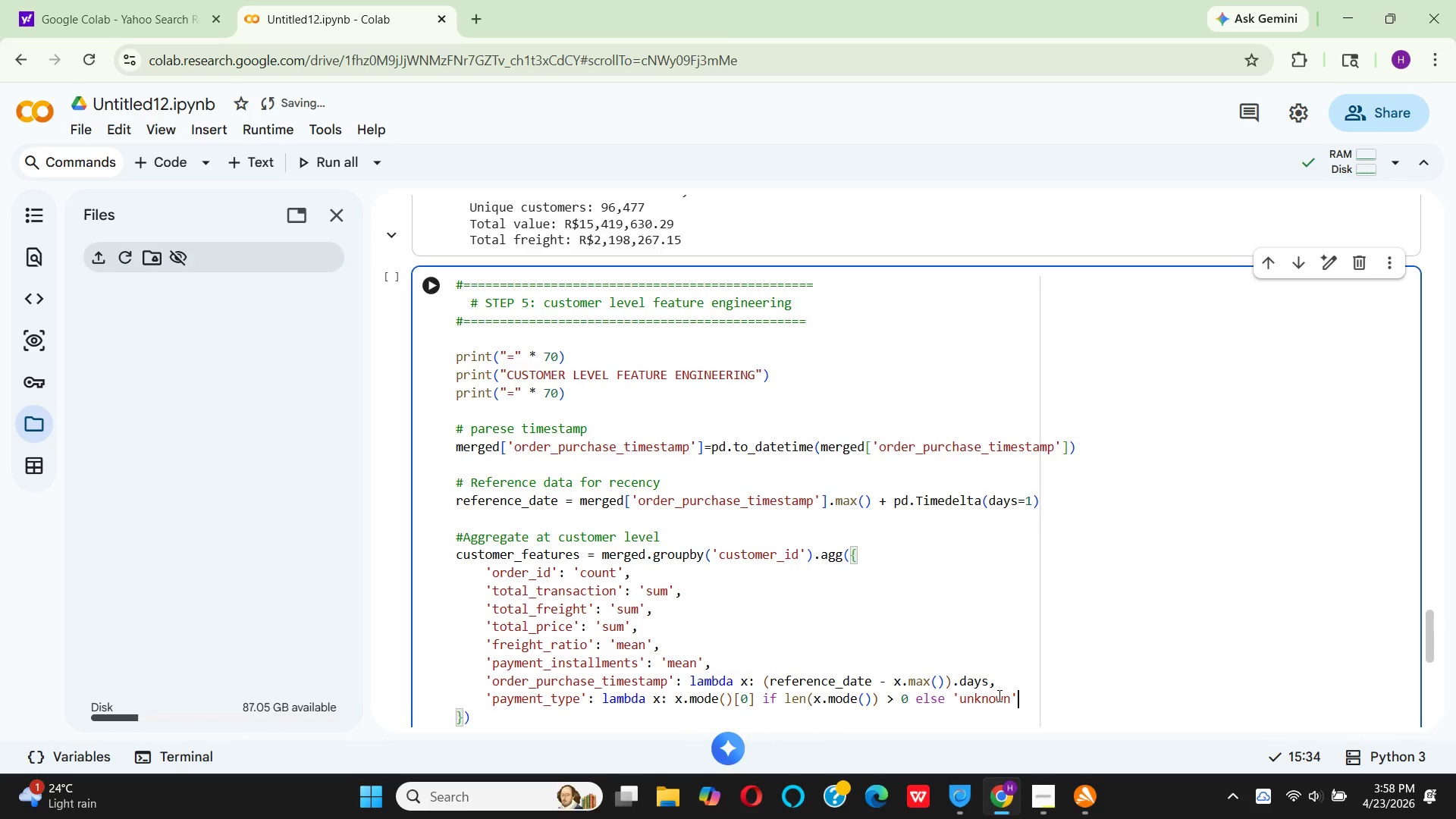 
key(Space)
 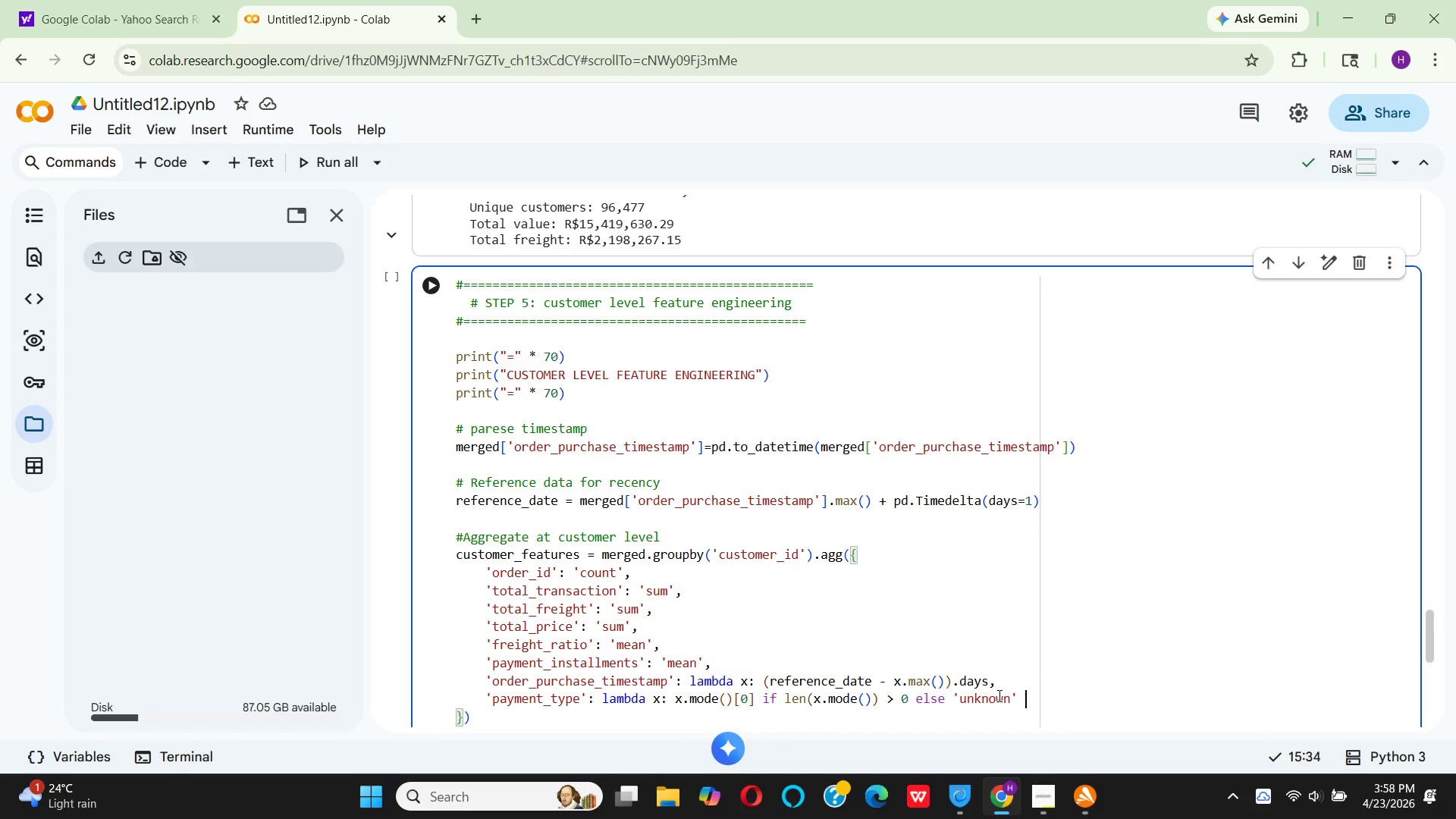 
wait(9.27)
 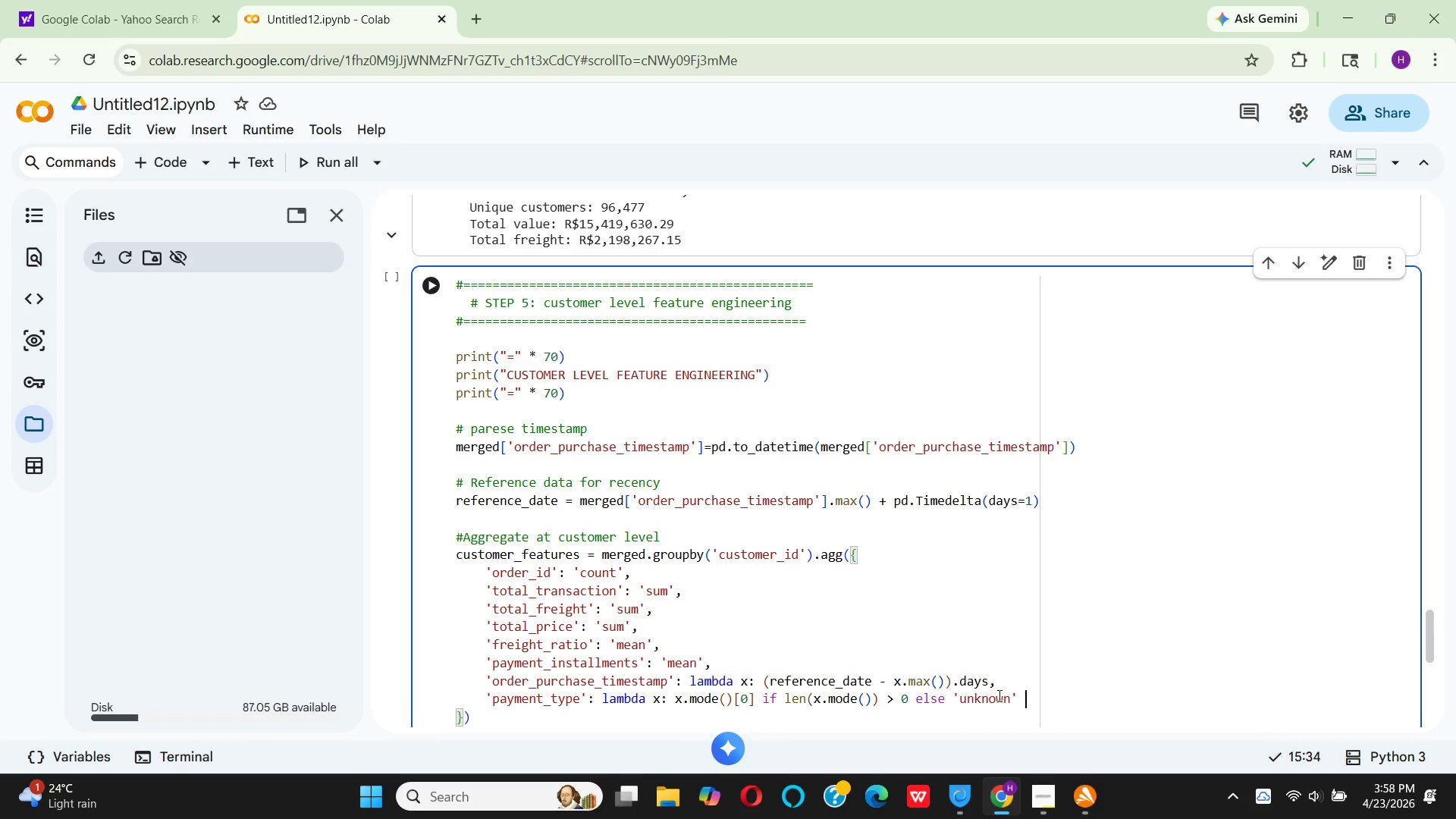 
left_click([651, 577])
 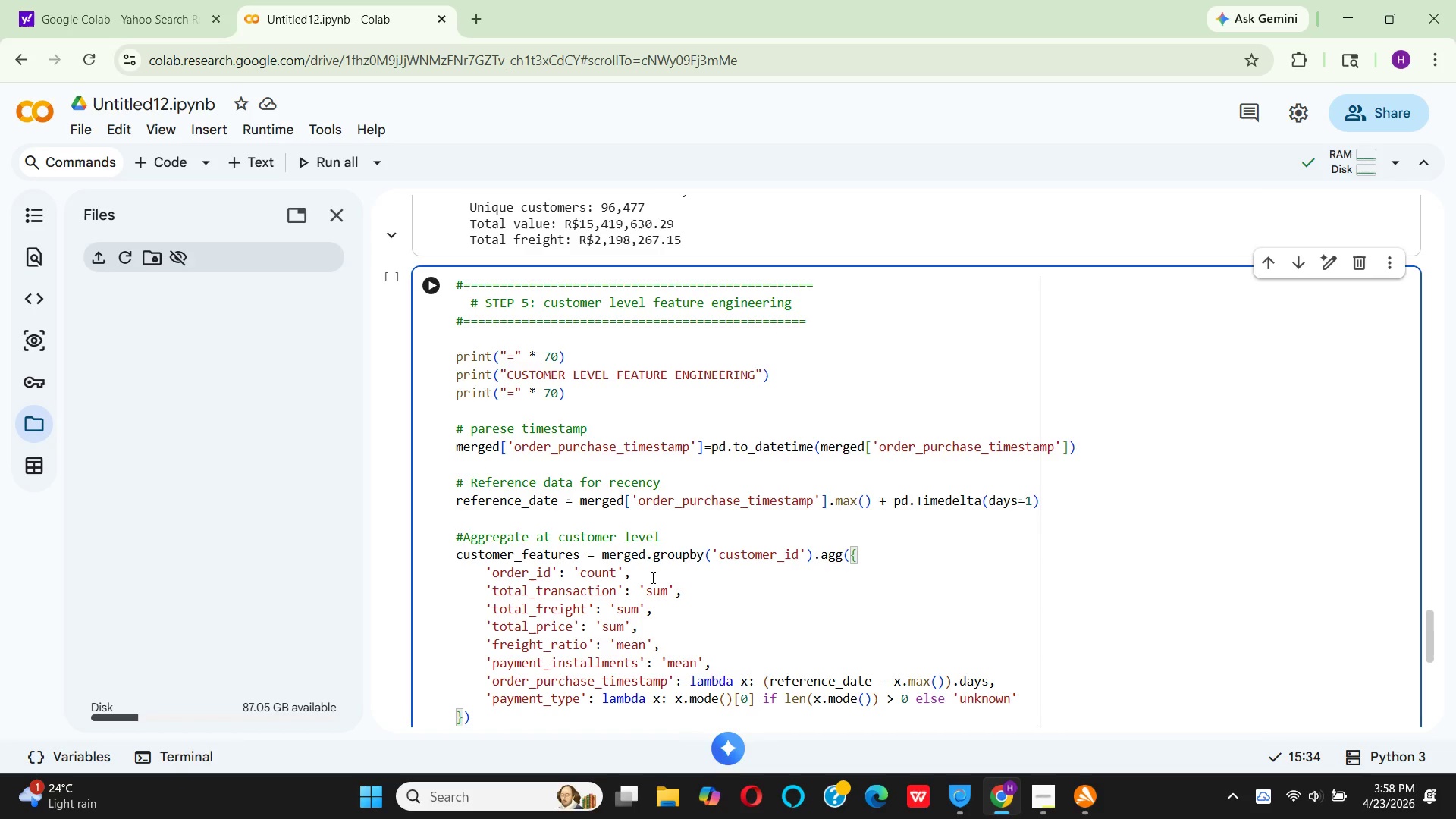 
hold_key(key=Space, duration=1.14)
 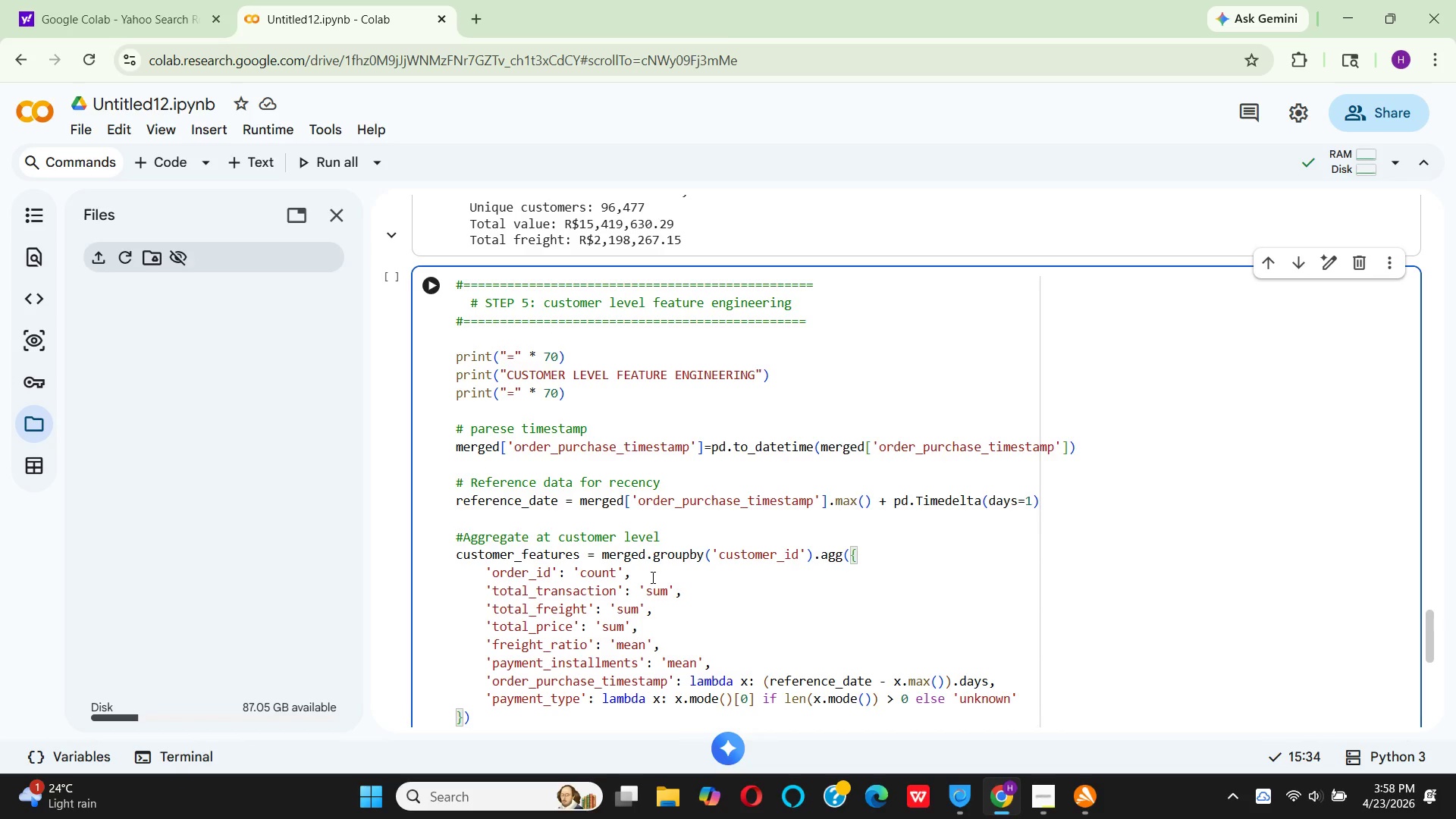 
key(Shift+3)
 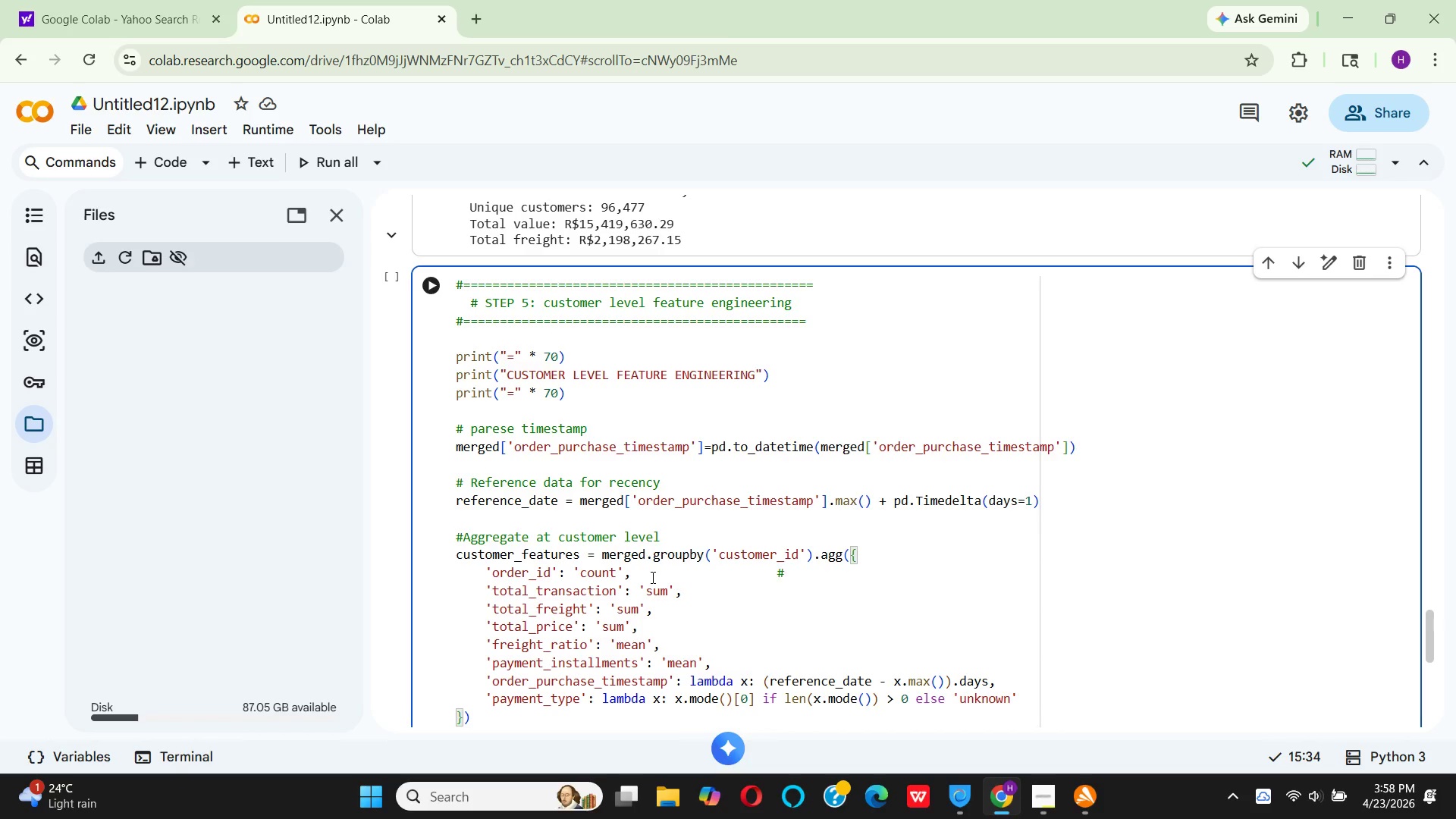 
type(Frequ)
 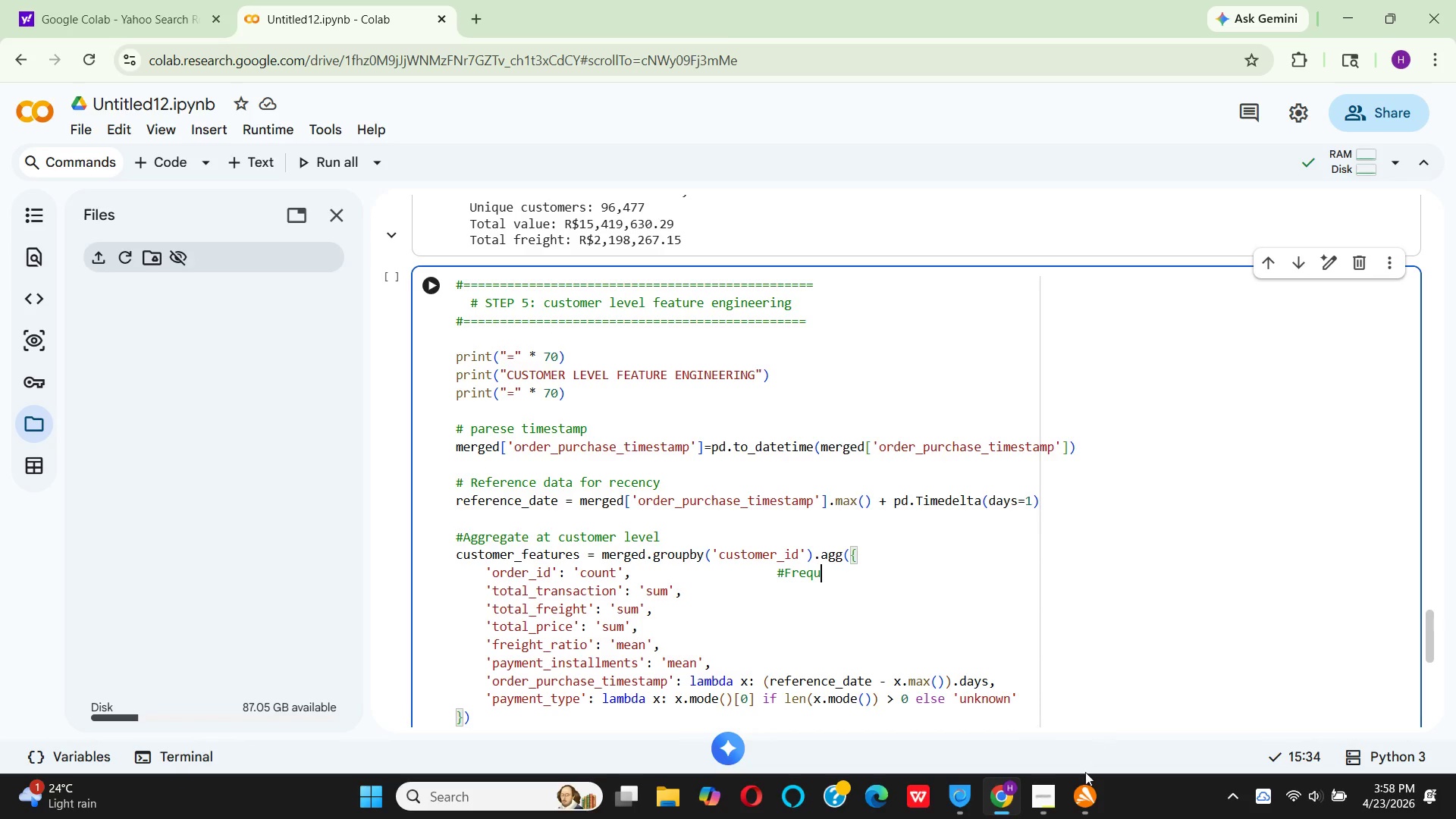 
mouse_move([1036, 789])
 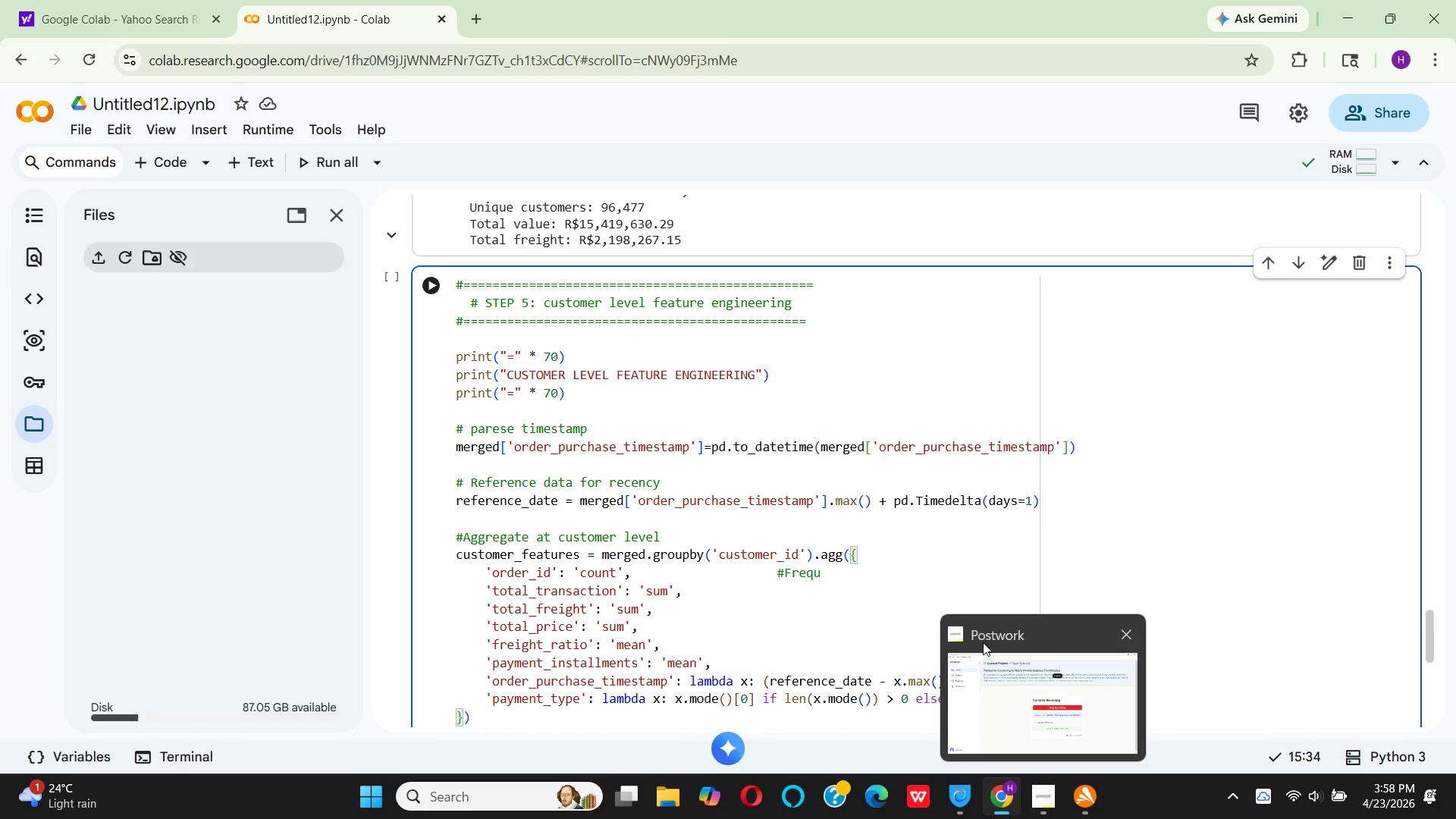 
left_click([987, 714])